 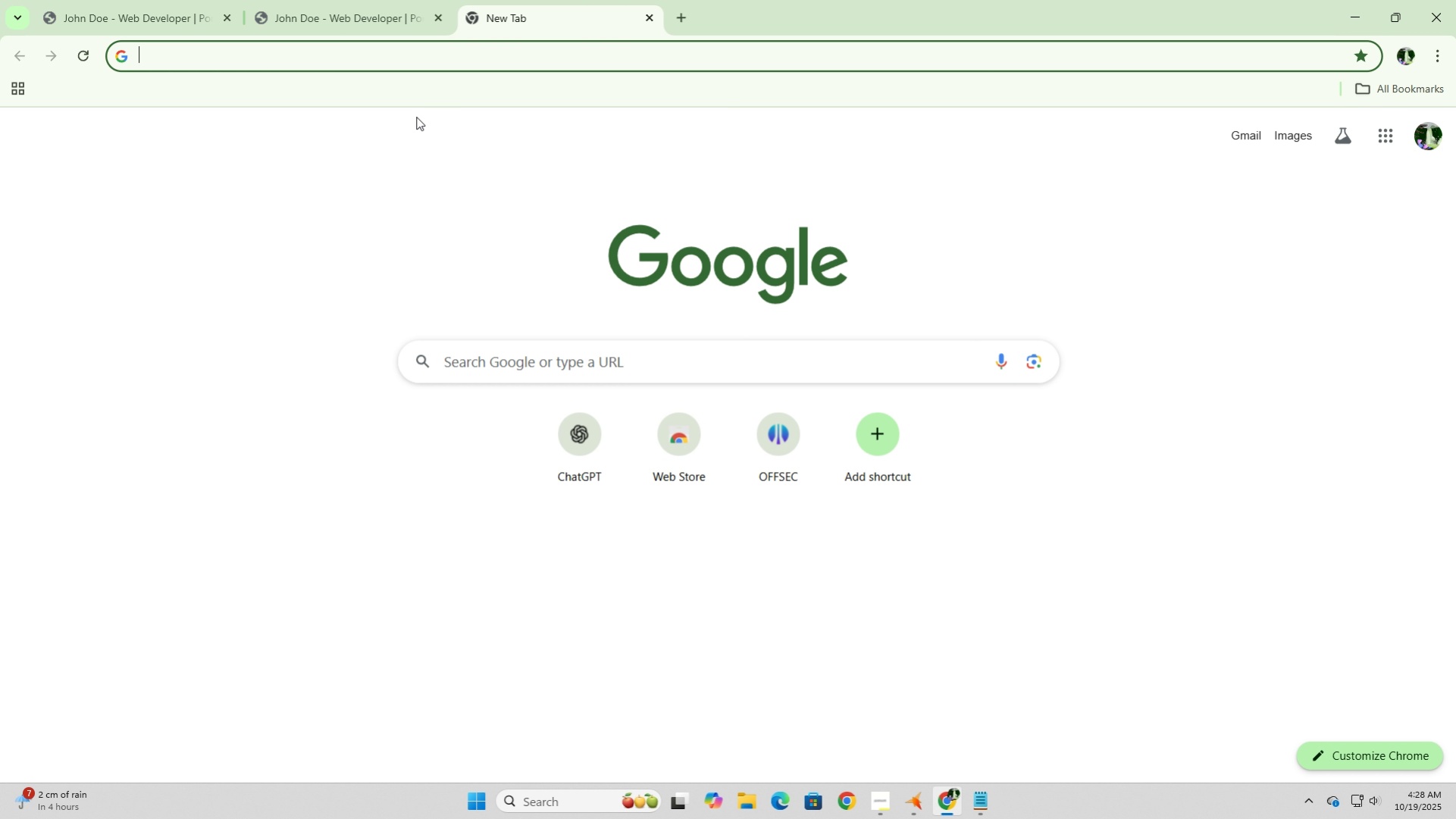 
type(github)
 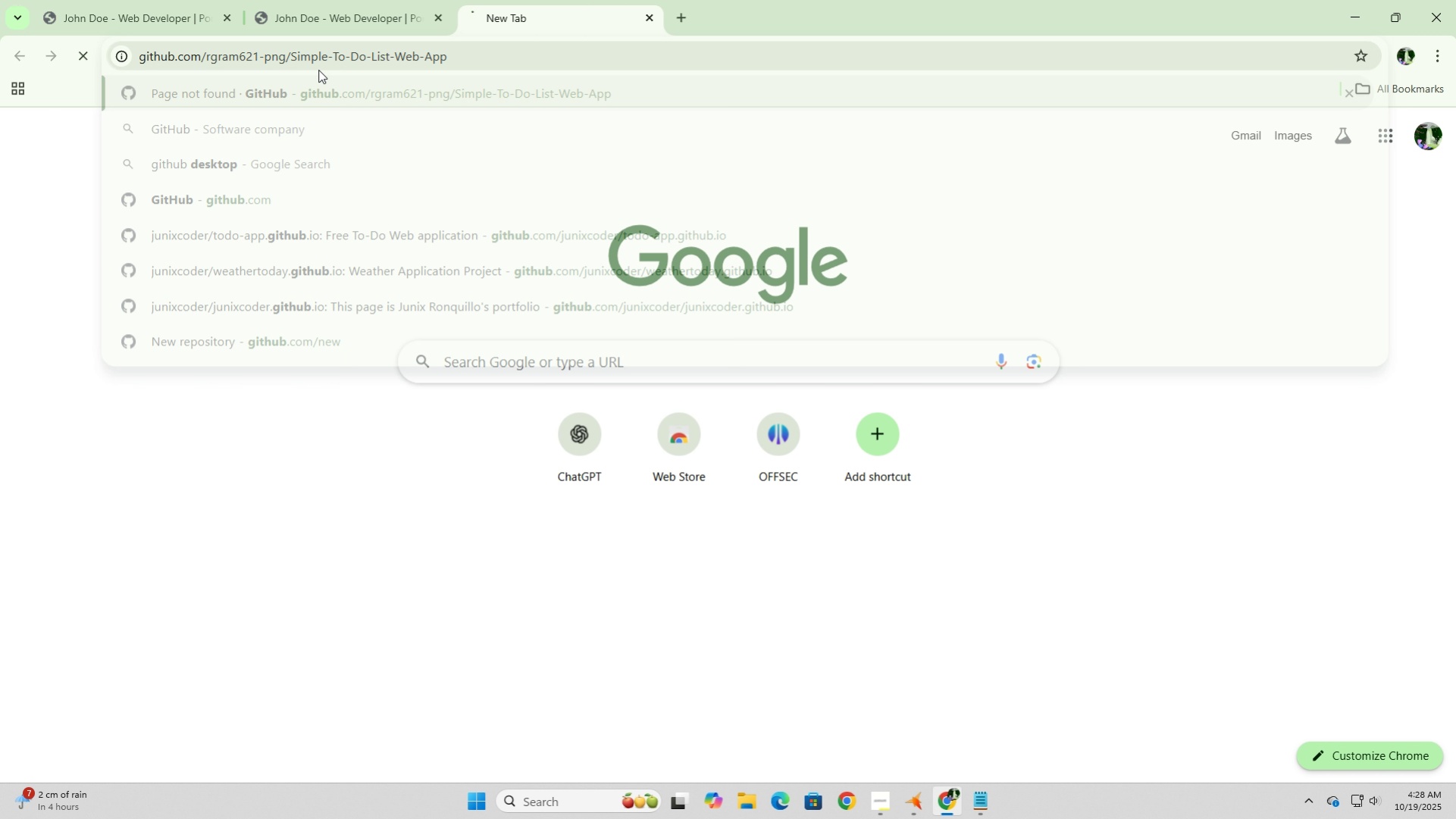 
key(Enter)
 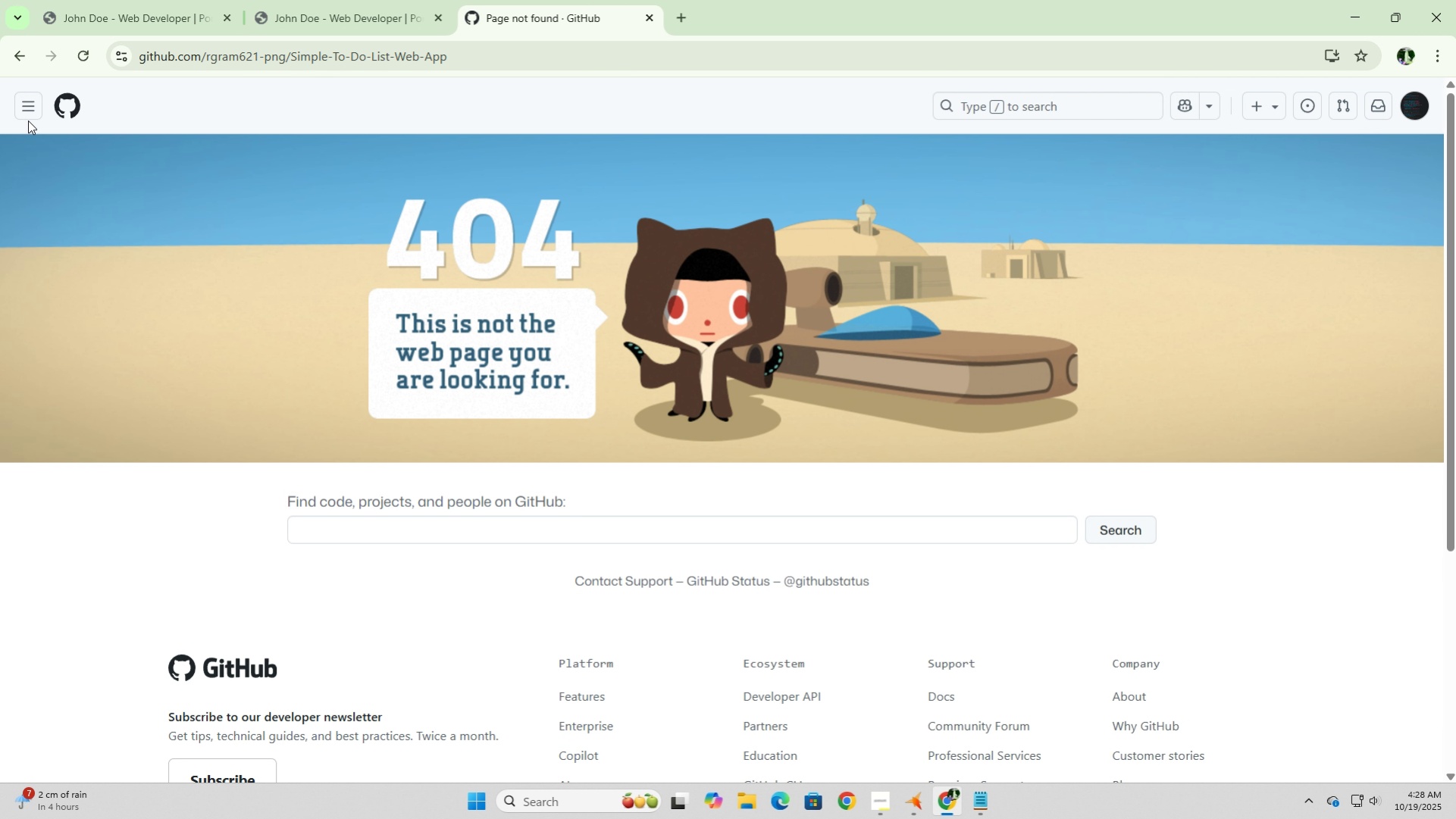 
left_click([30, 103])
 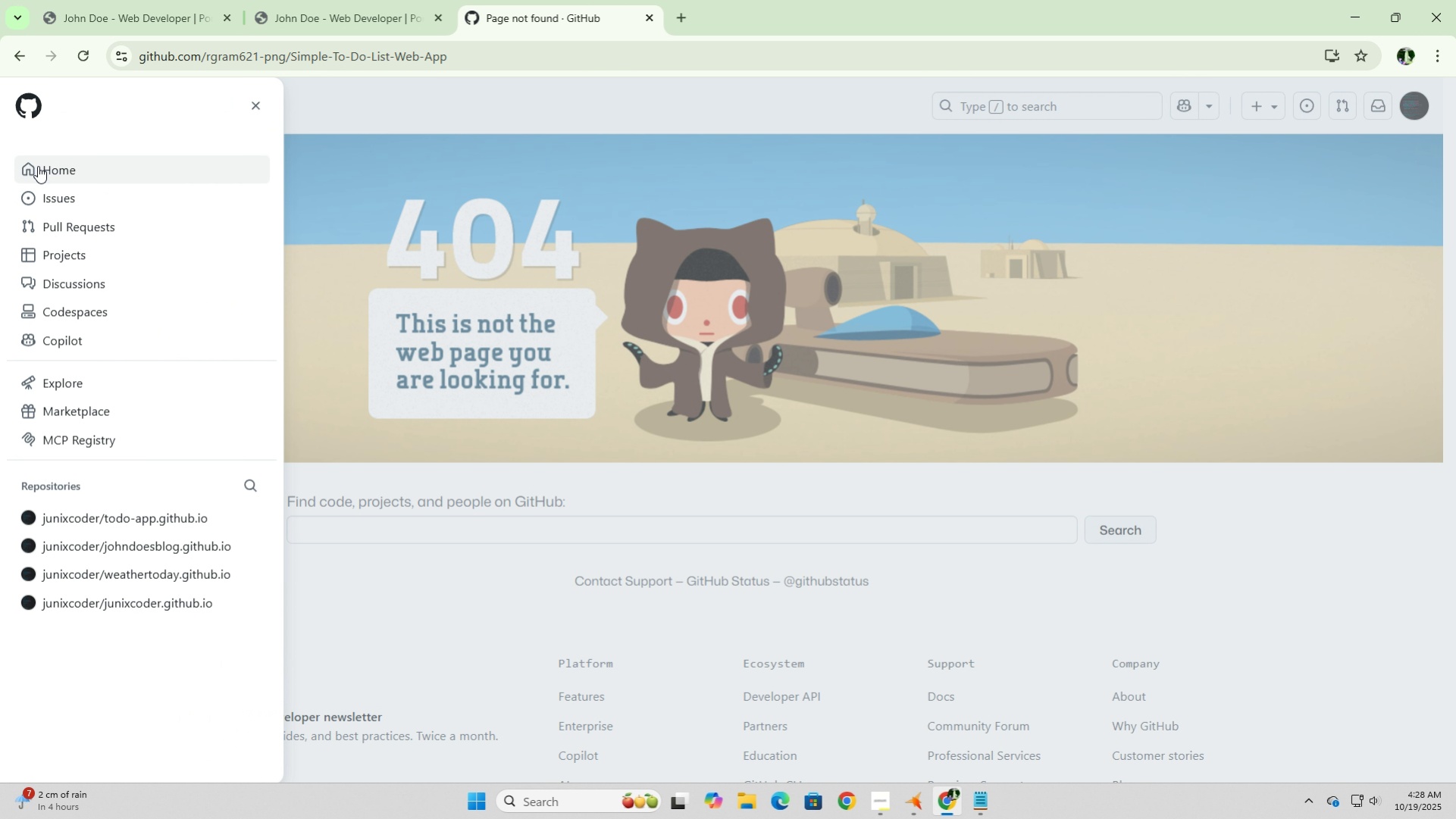 
left_click([38, 166])
 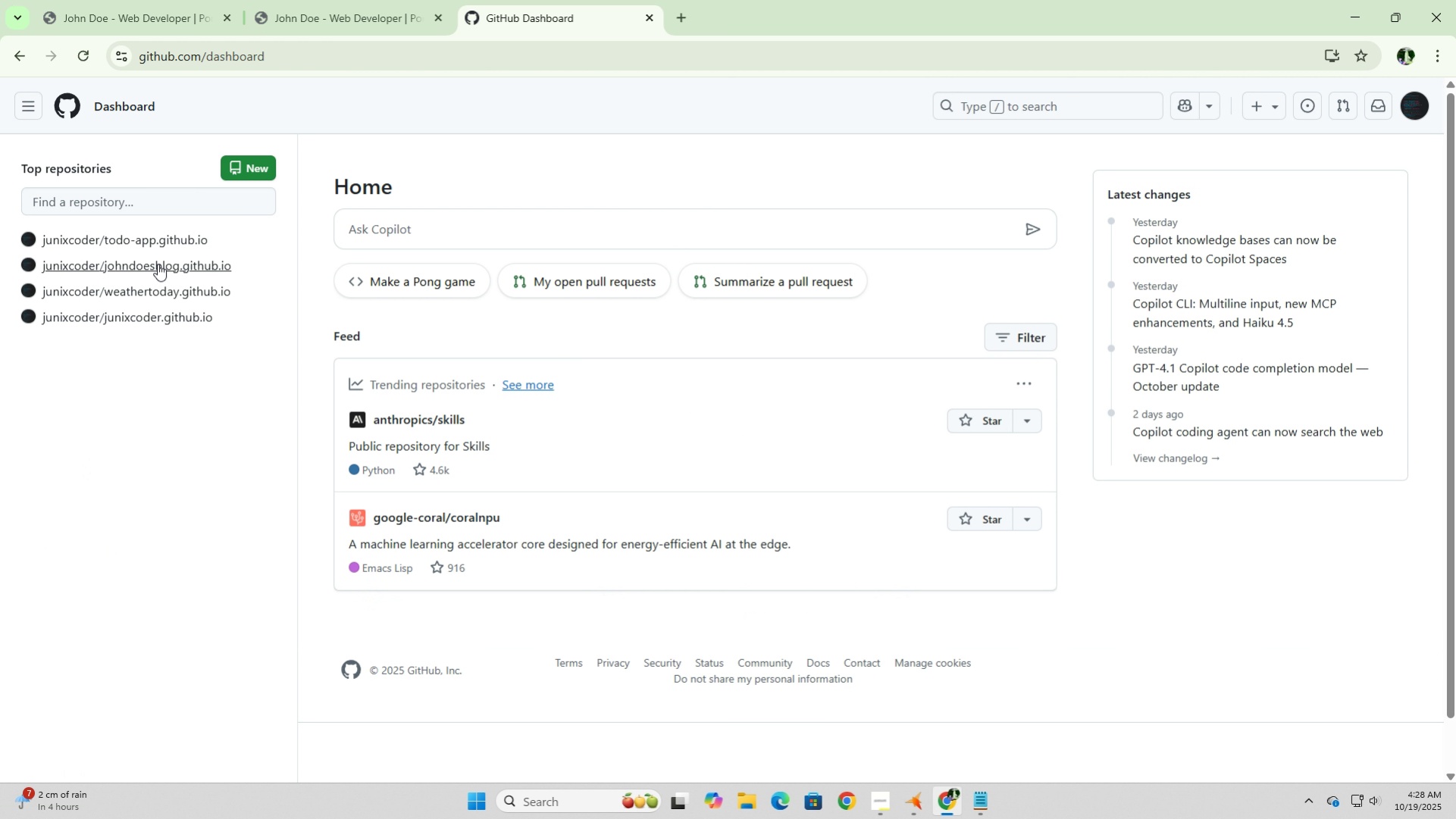 
right_click([158, 242])
 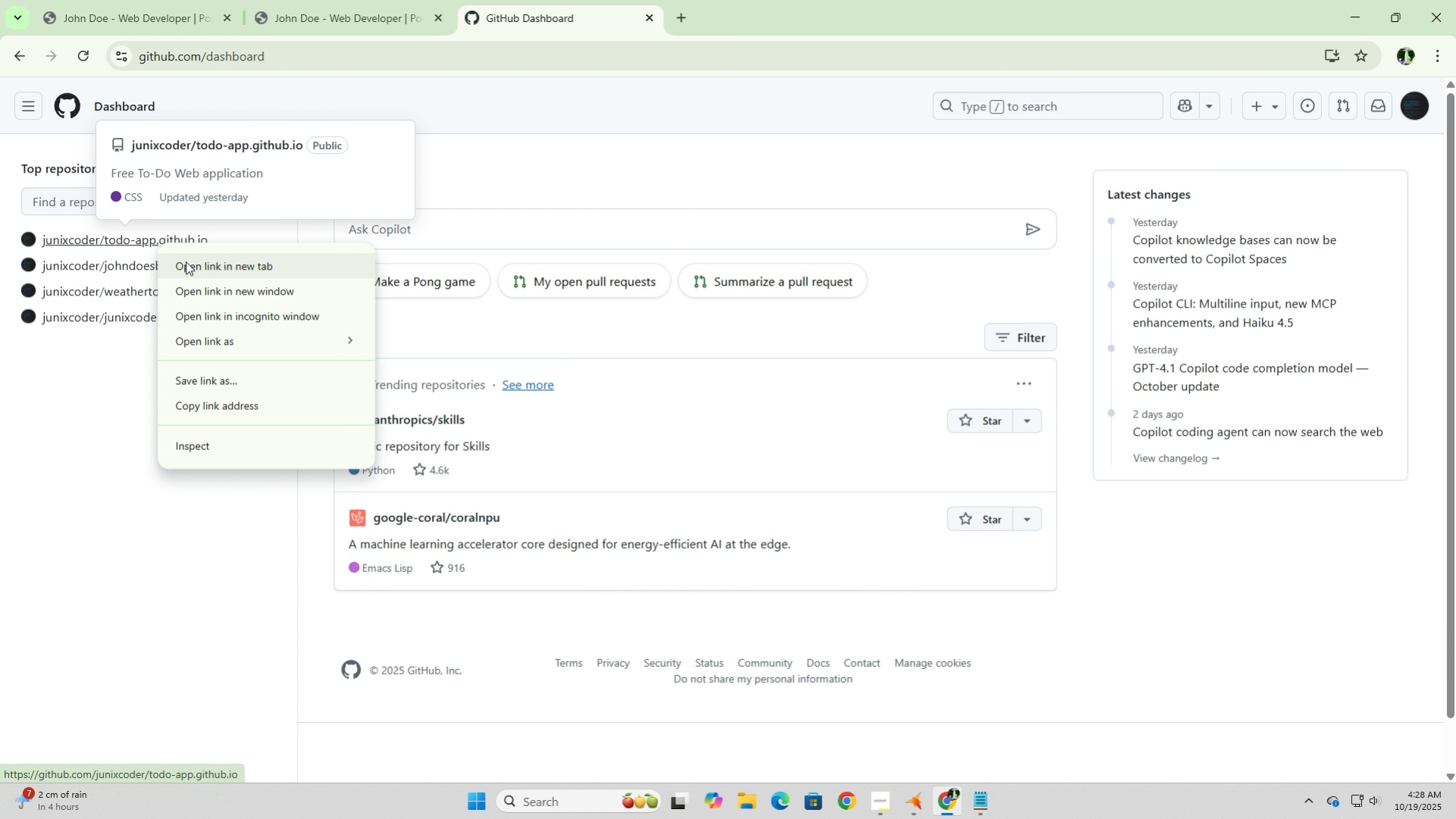 
left_click([186, 261])
 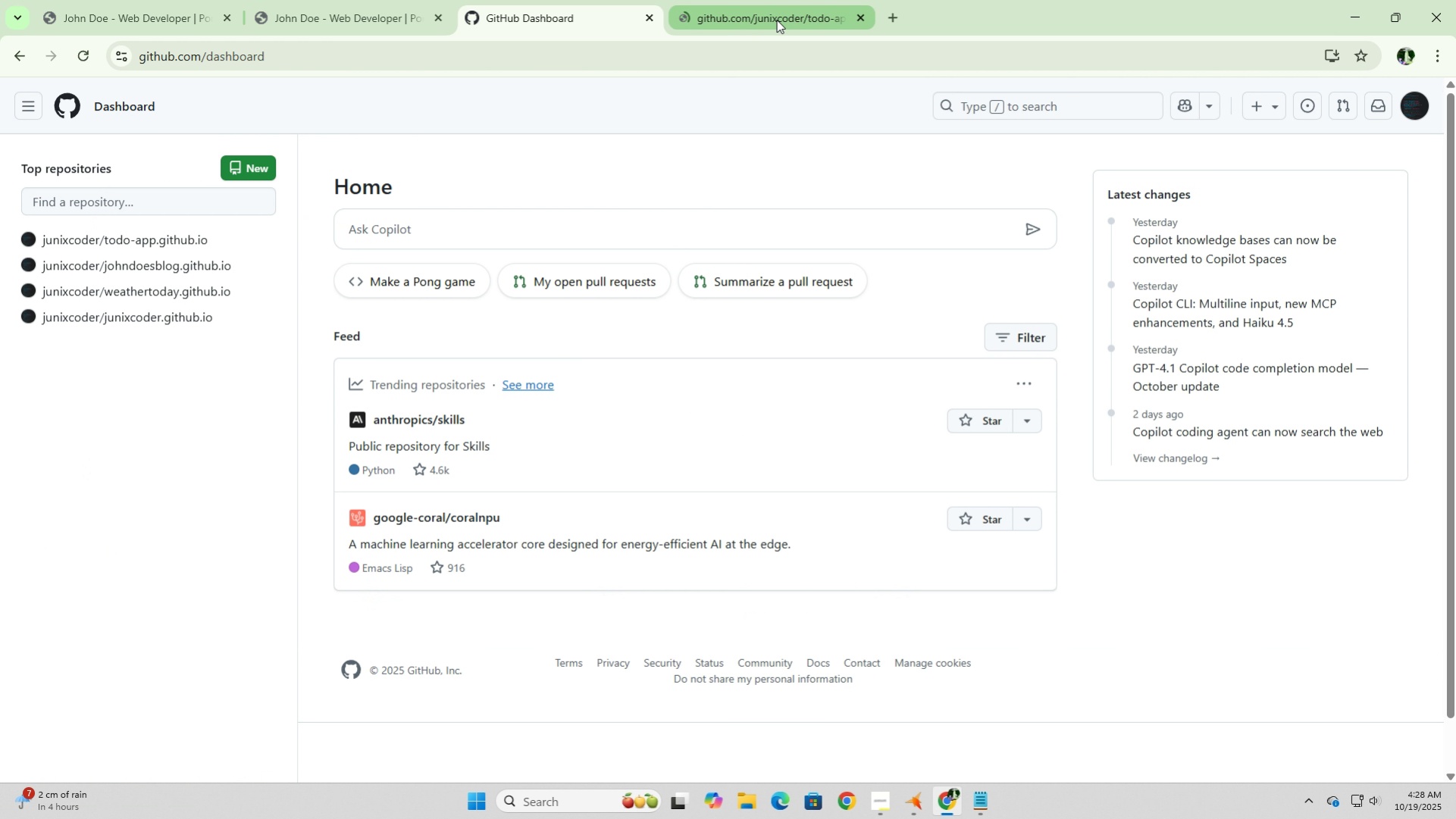 
left_click([776, 20])
 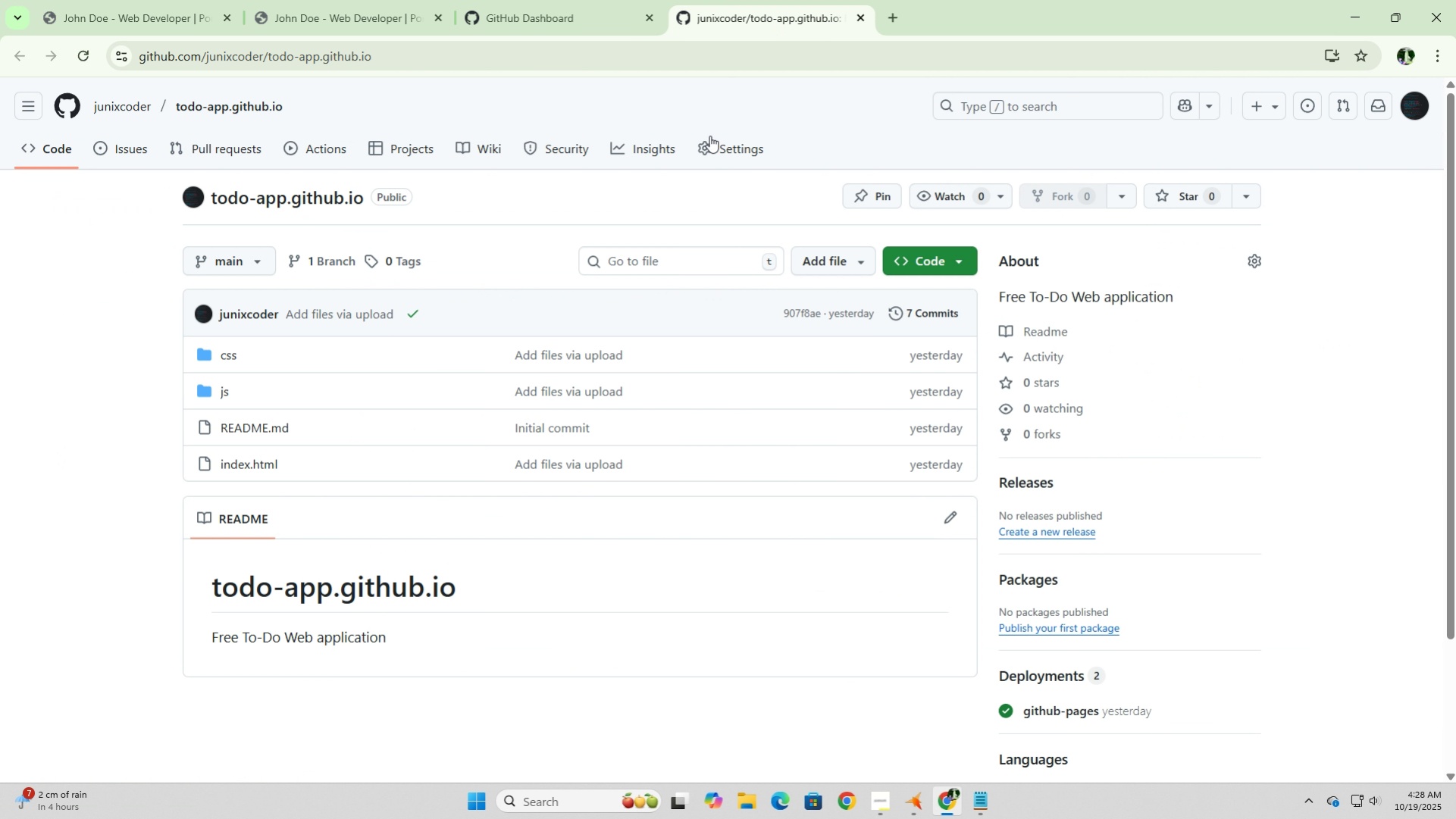 
left_click([717, 145])
 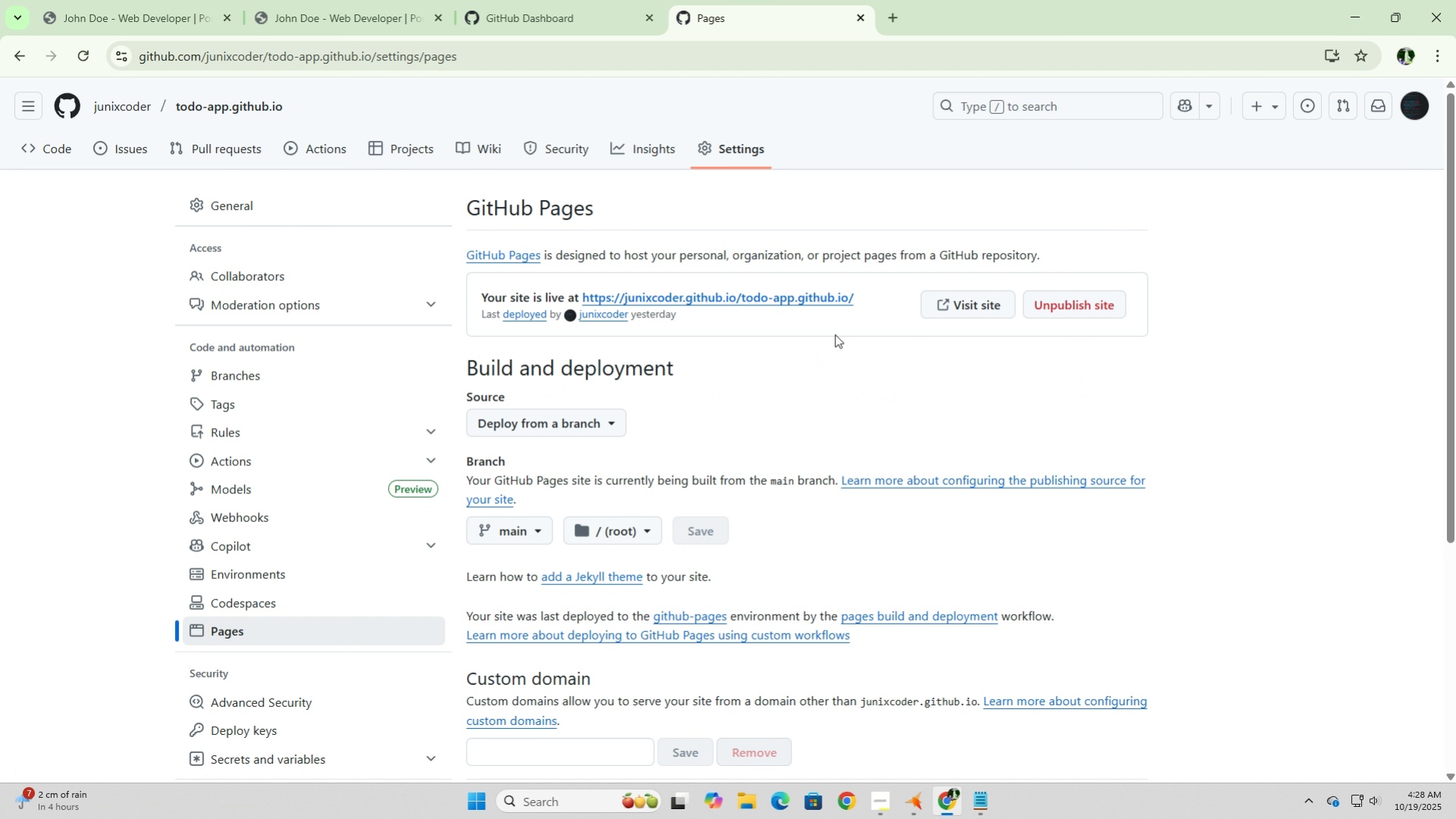 
left_click([982, 305])
 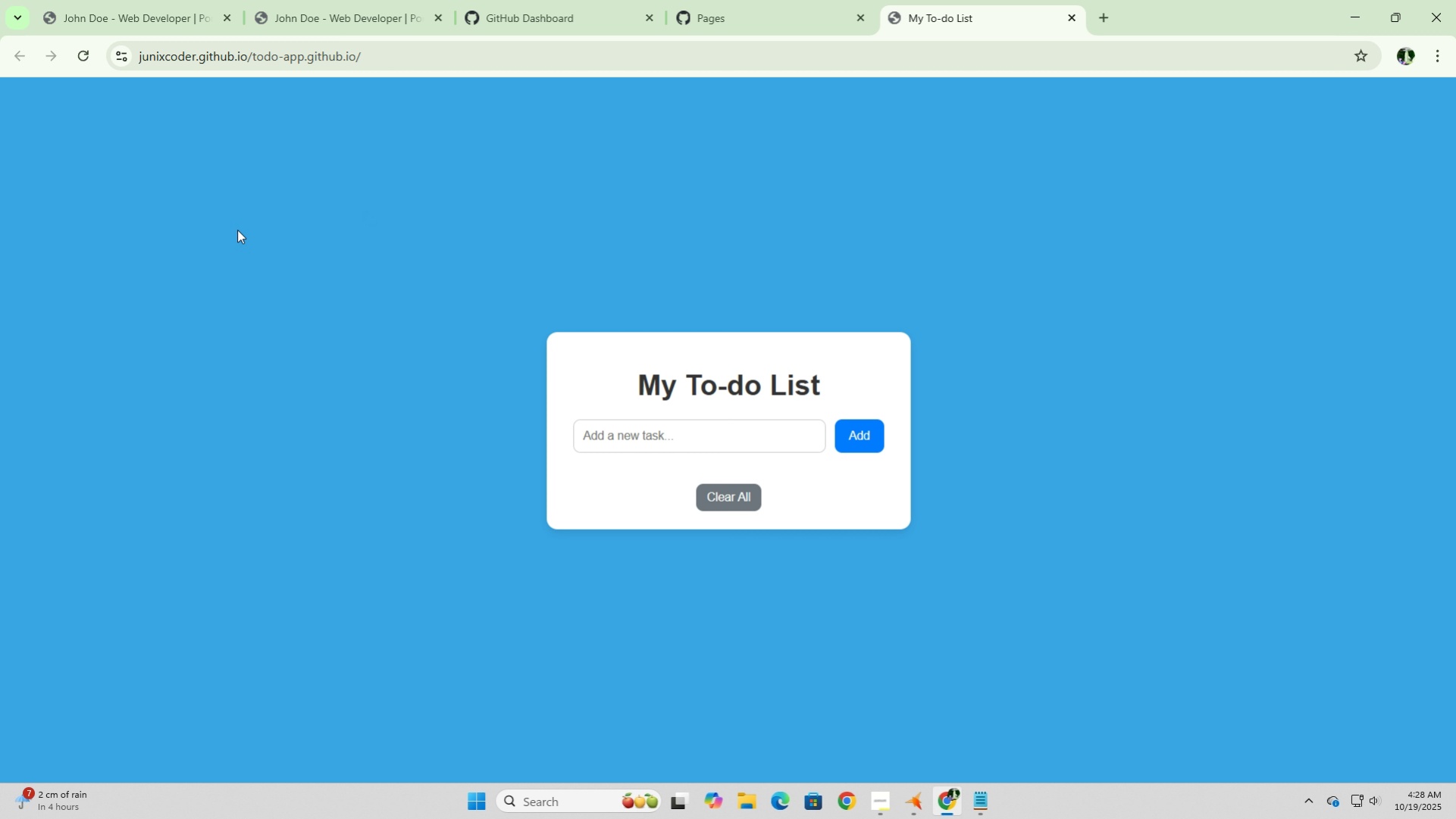 
left_click([419, 54])
 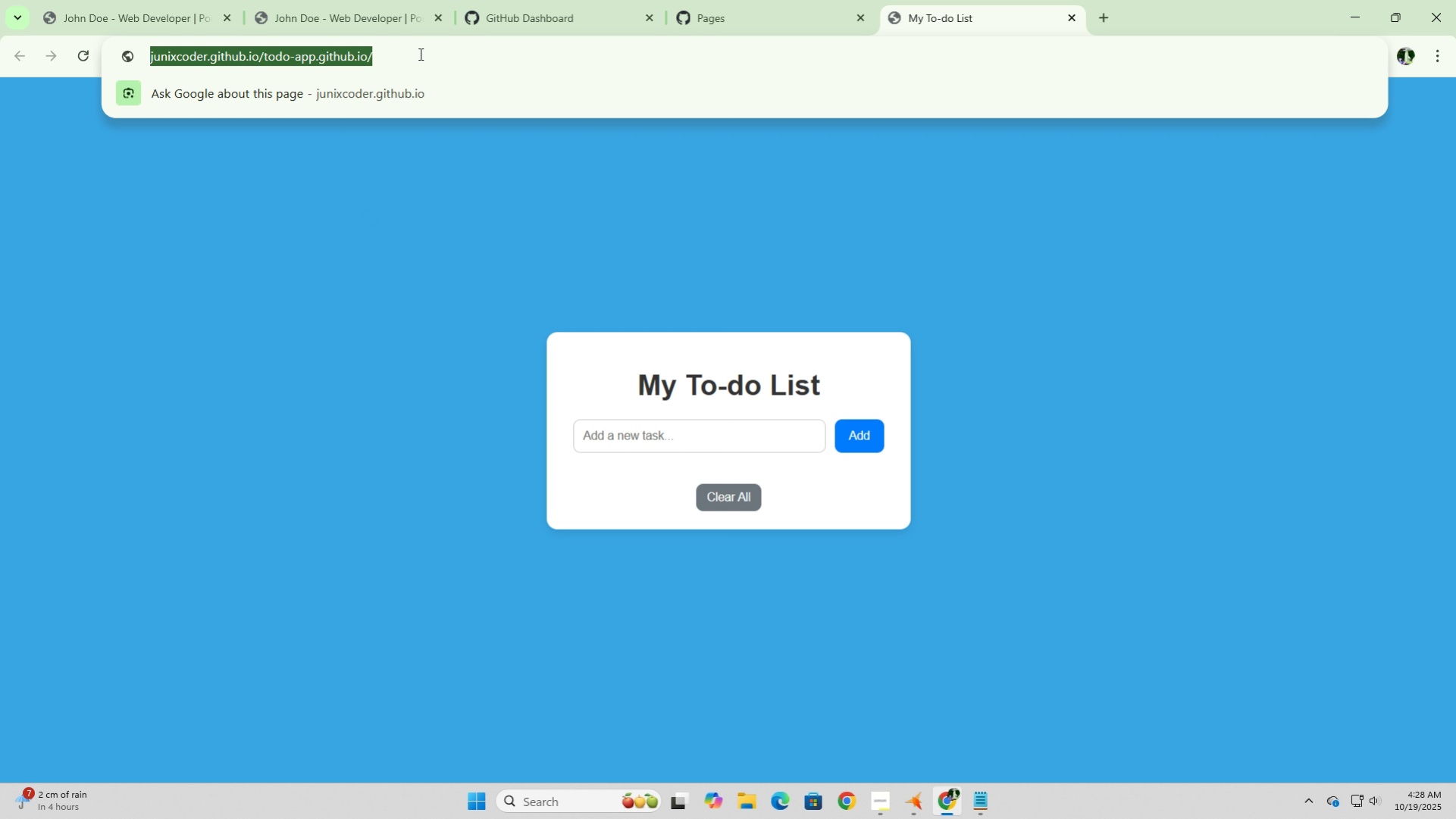 
key(Control+C)
 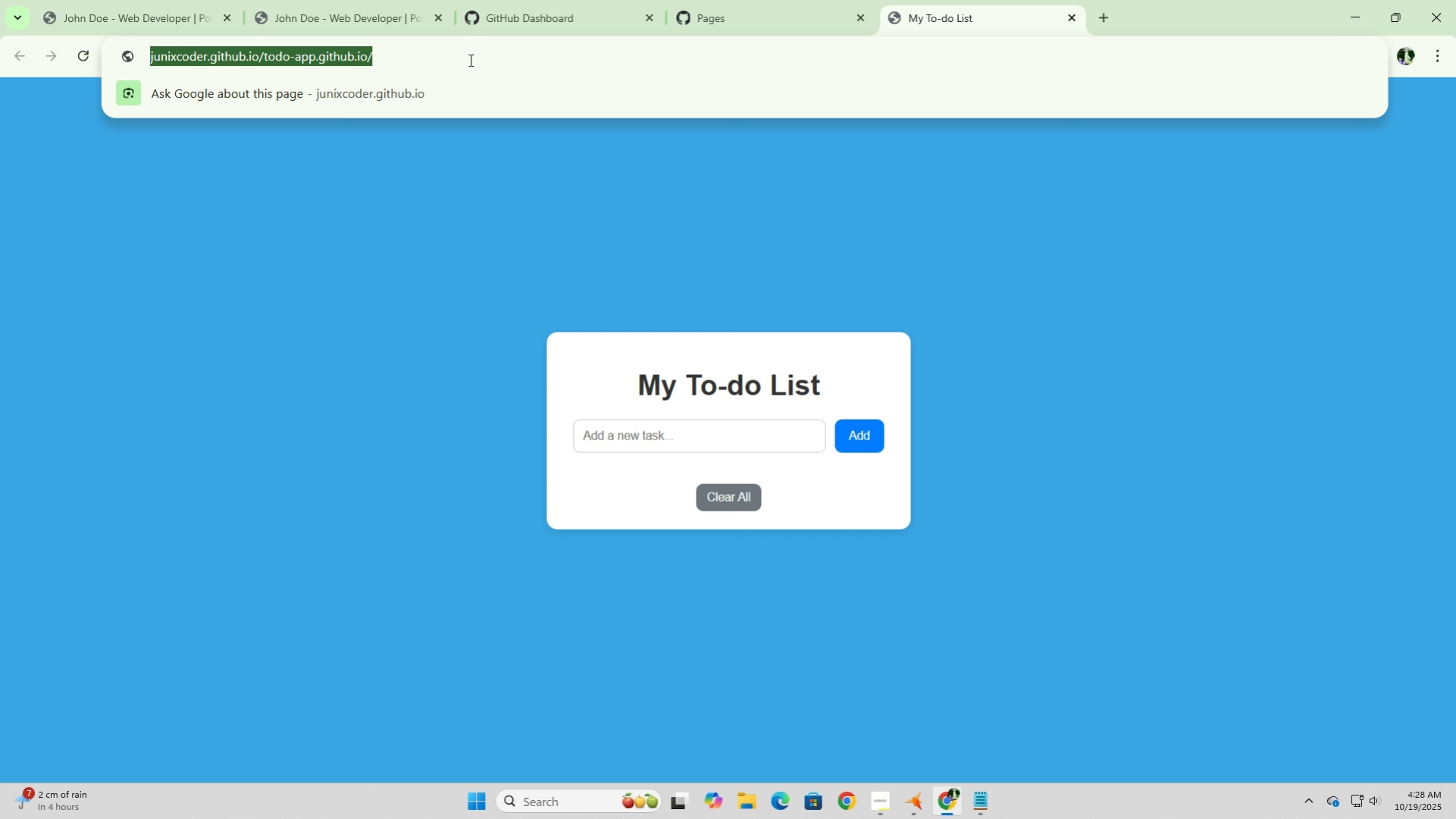 
left_click([807, 22])
 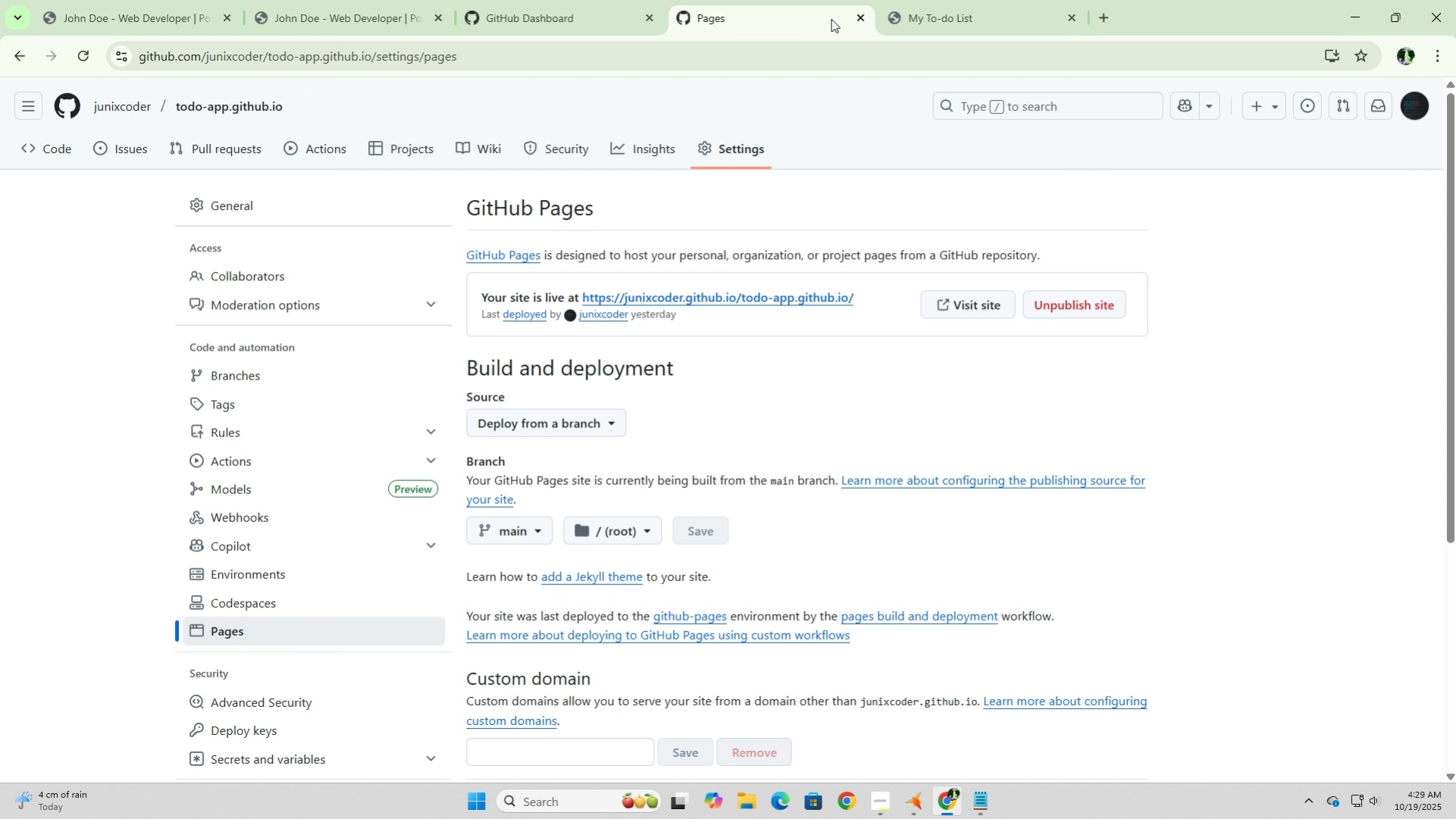 
left_click([962, 13])
 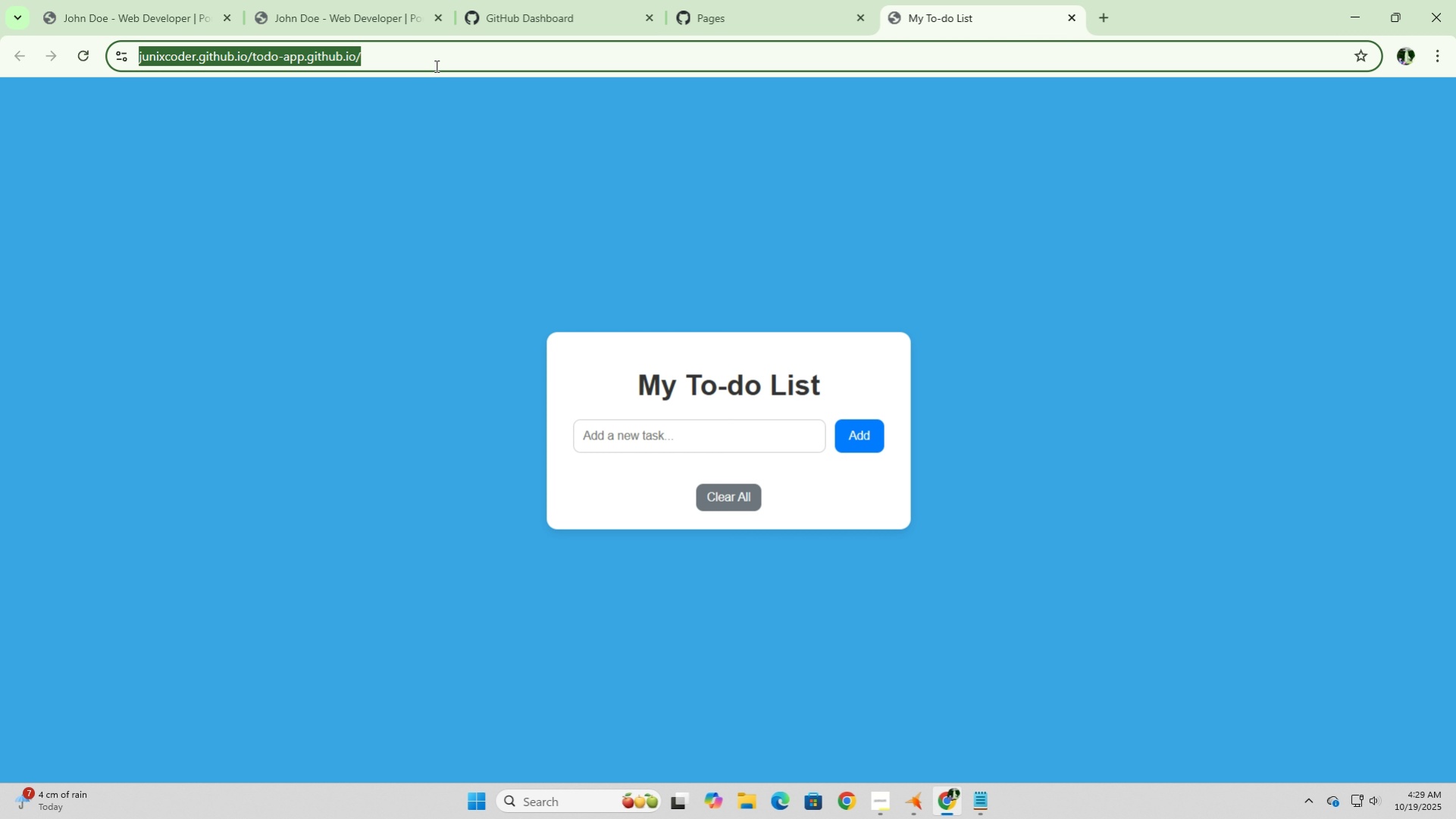 
key(Control+C)
 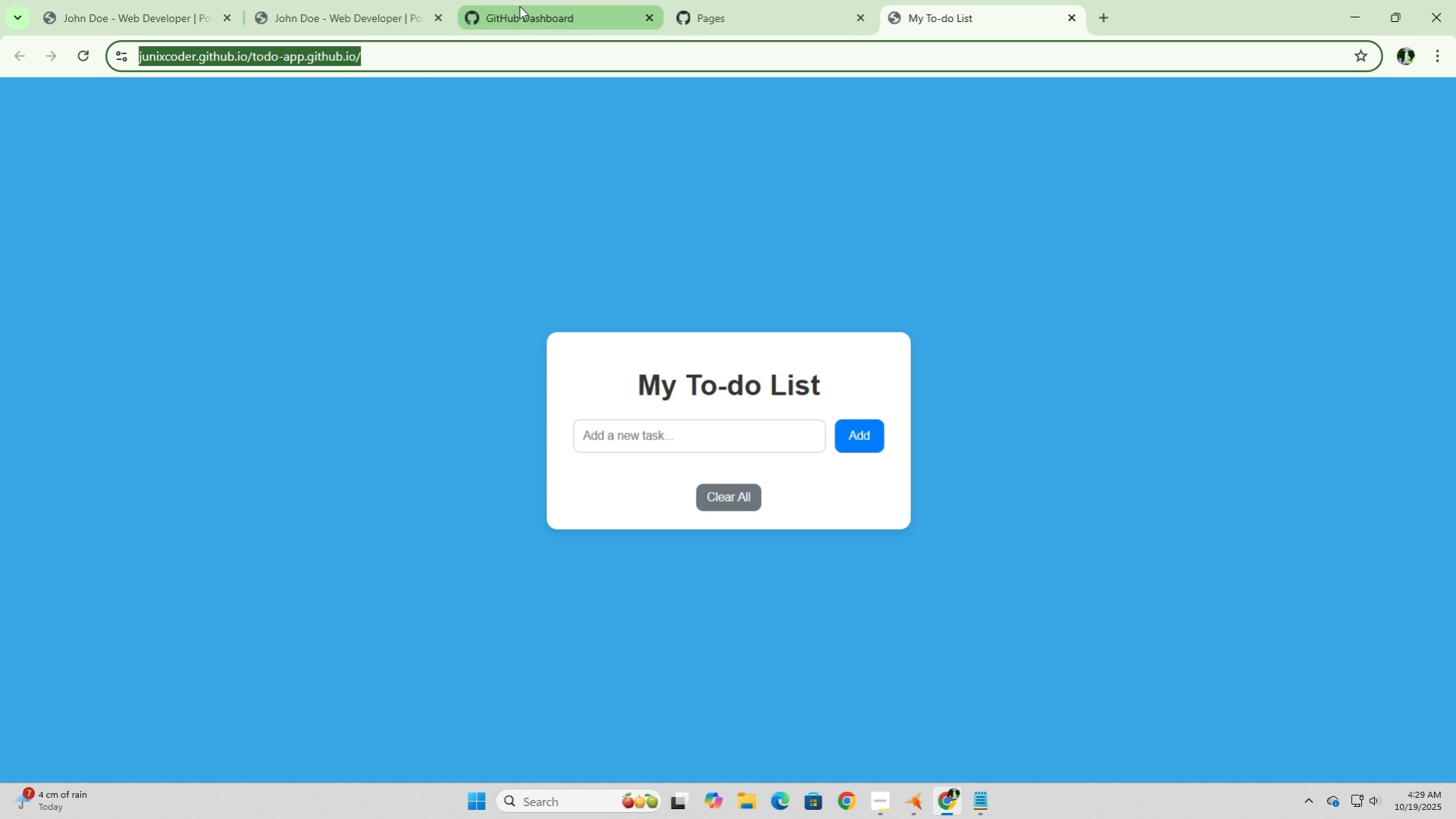 
left_click([520, 6])
 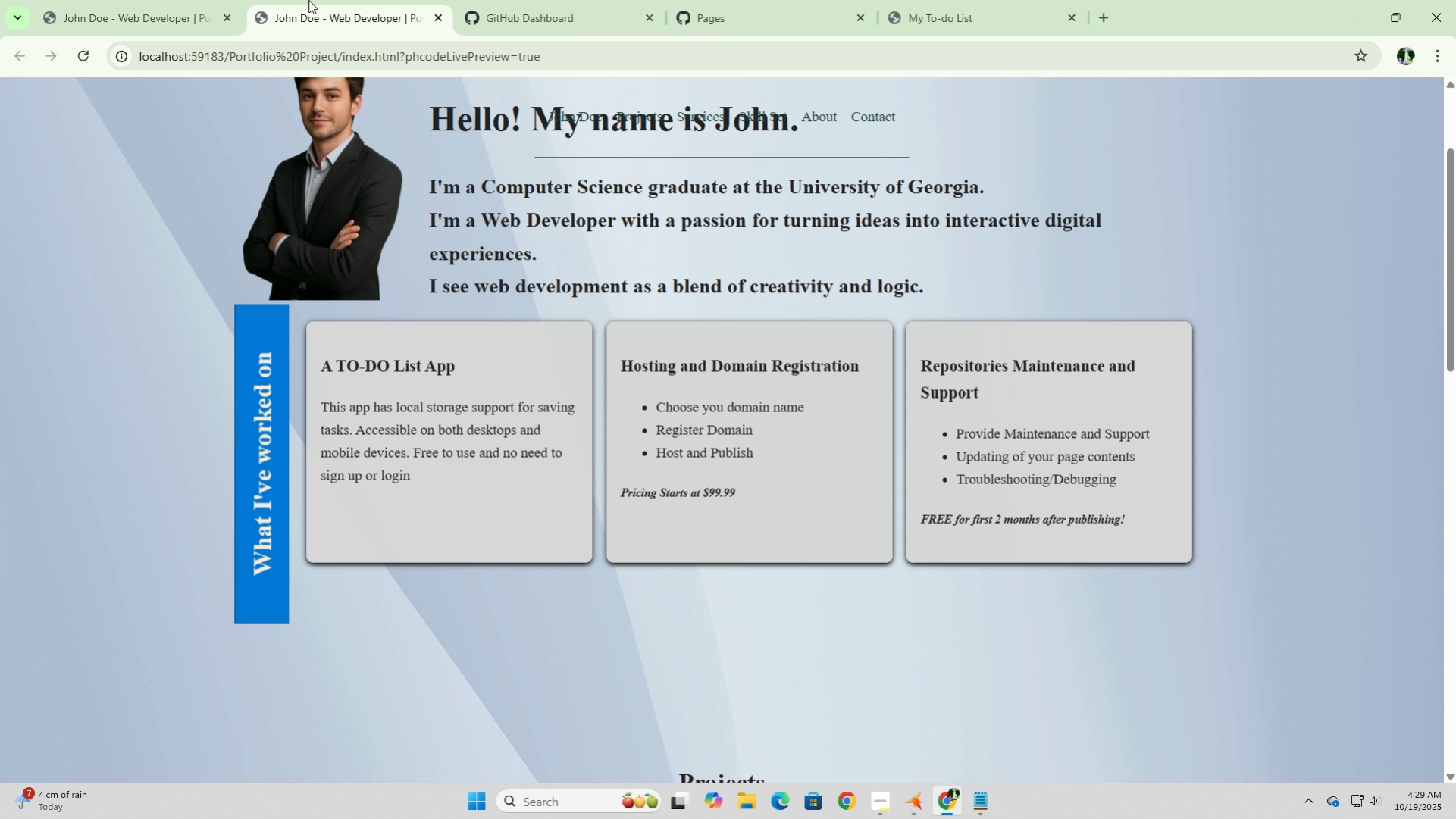 
left_click([308, 0])
 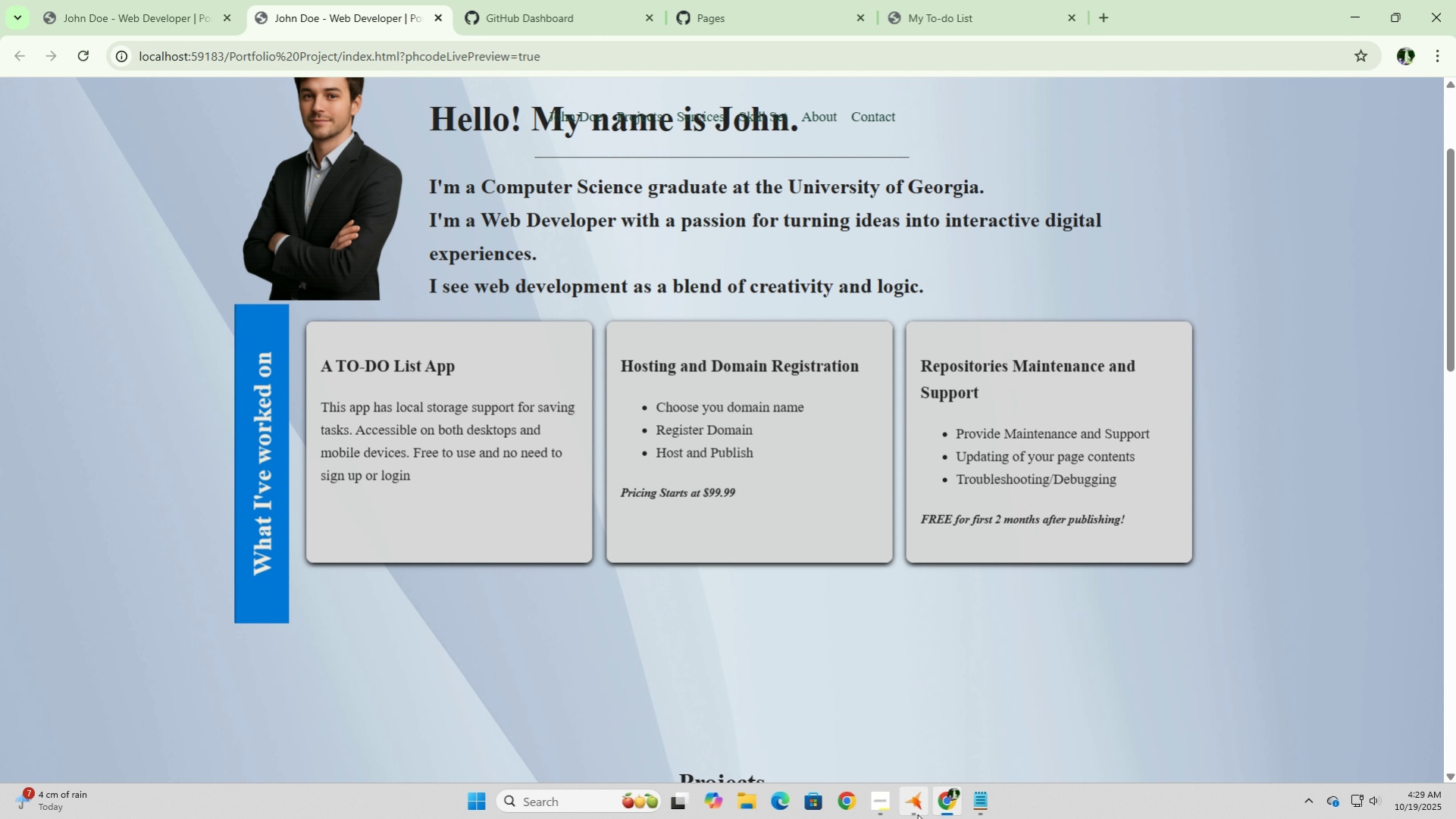 
left_click([918, 813])
 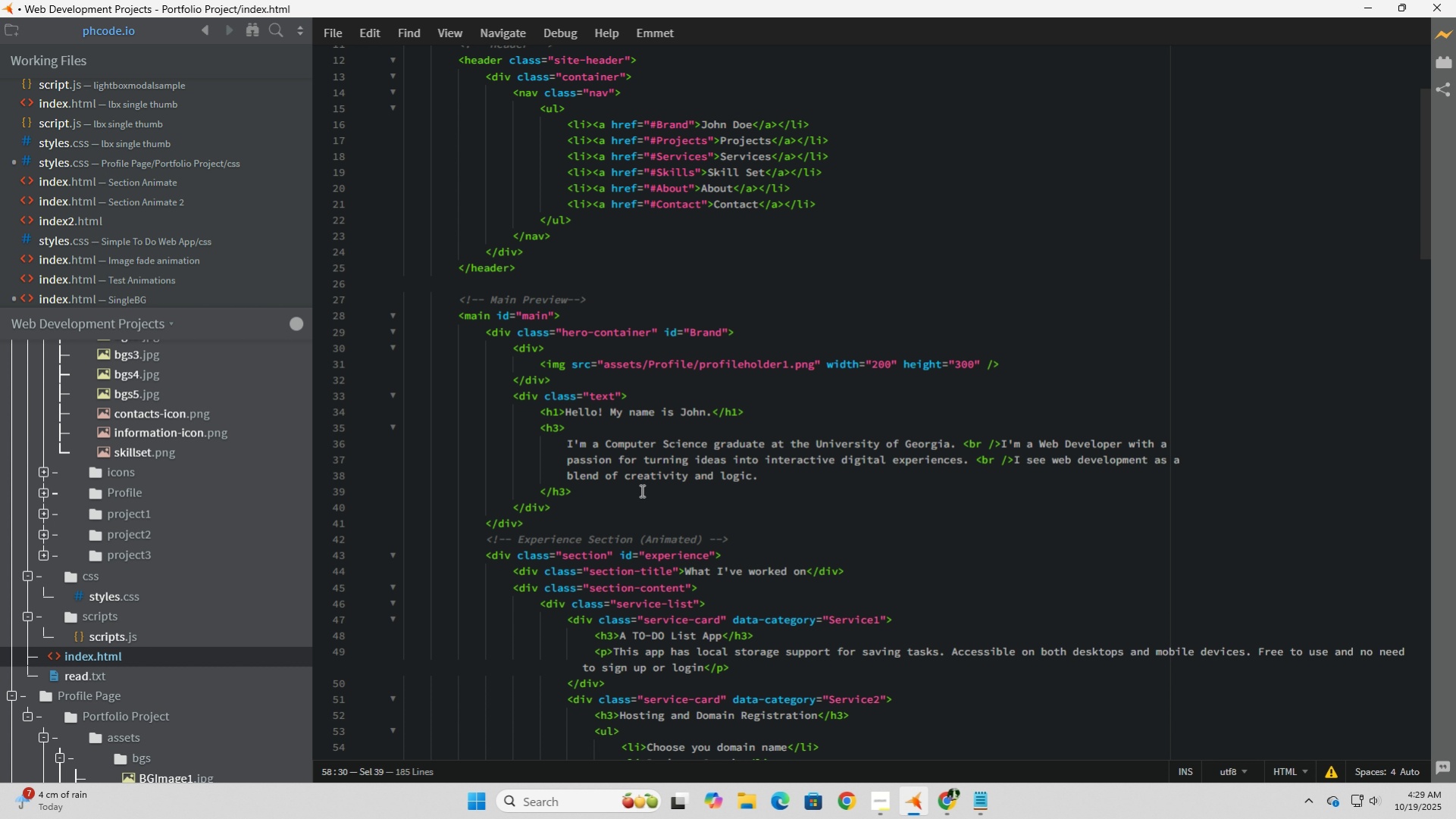 
left_click([640, 492])
 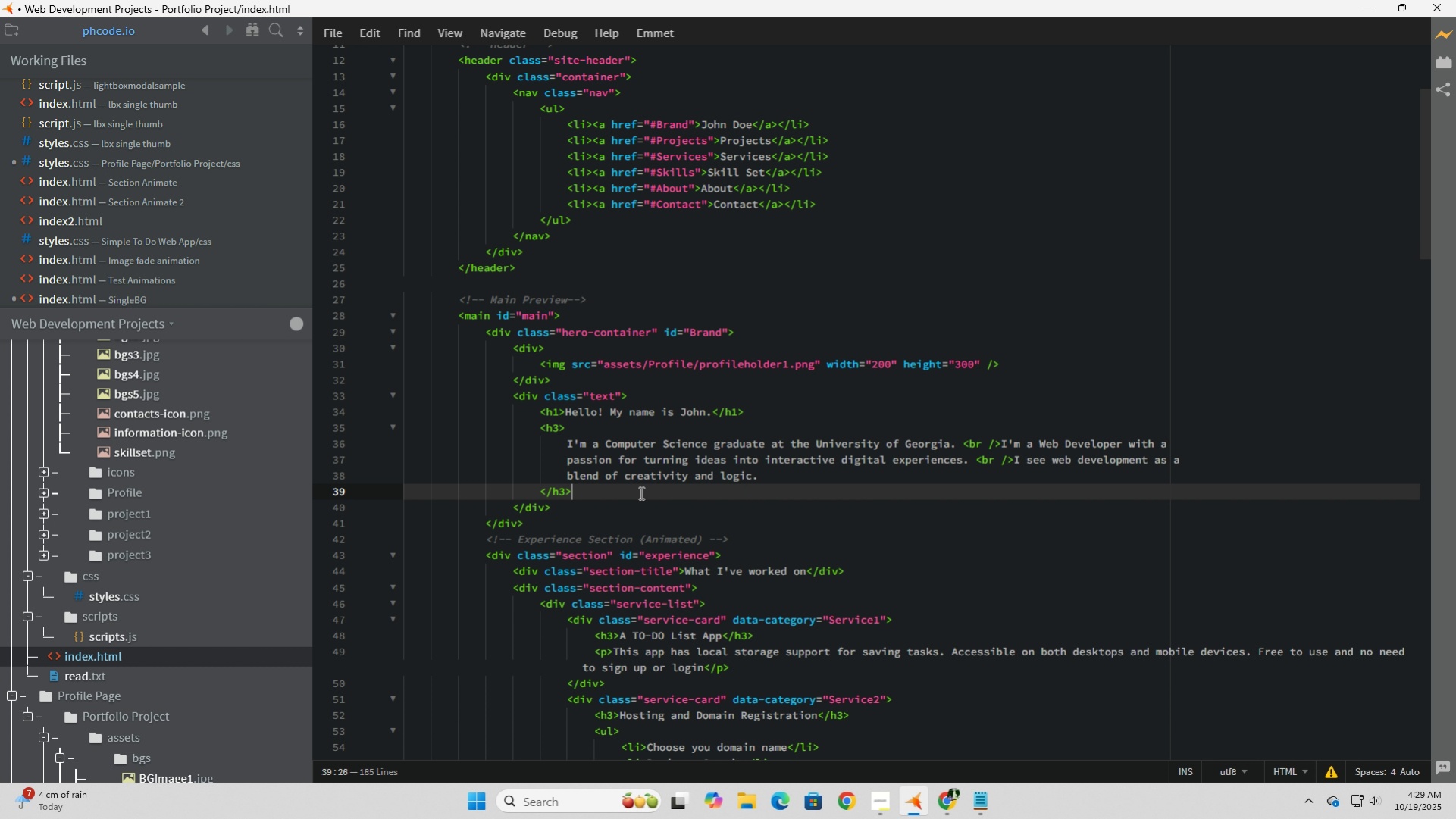 
scroll: coordinate [640, 492], scroll_direction: down, amount: 3.0
 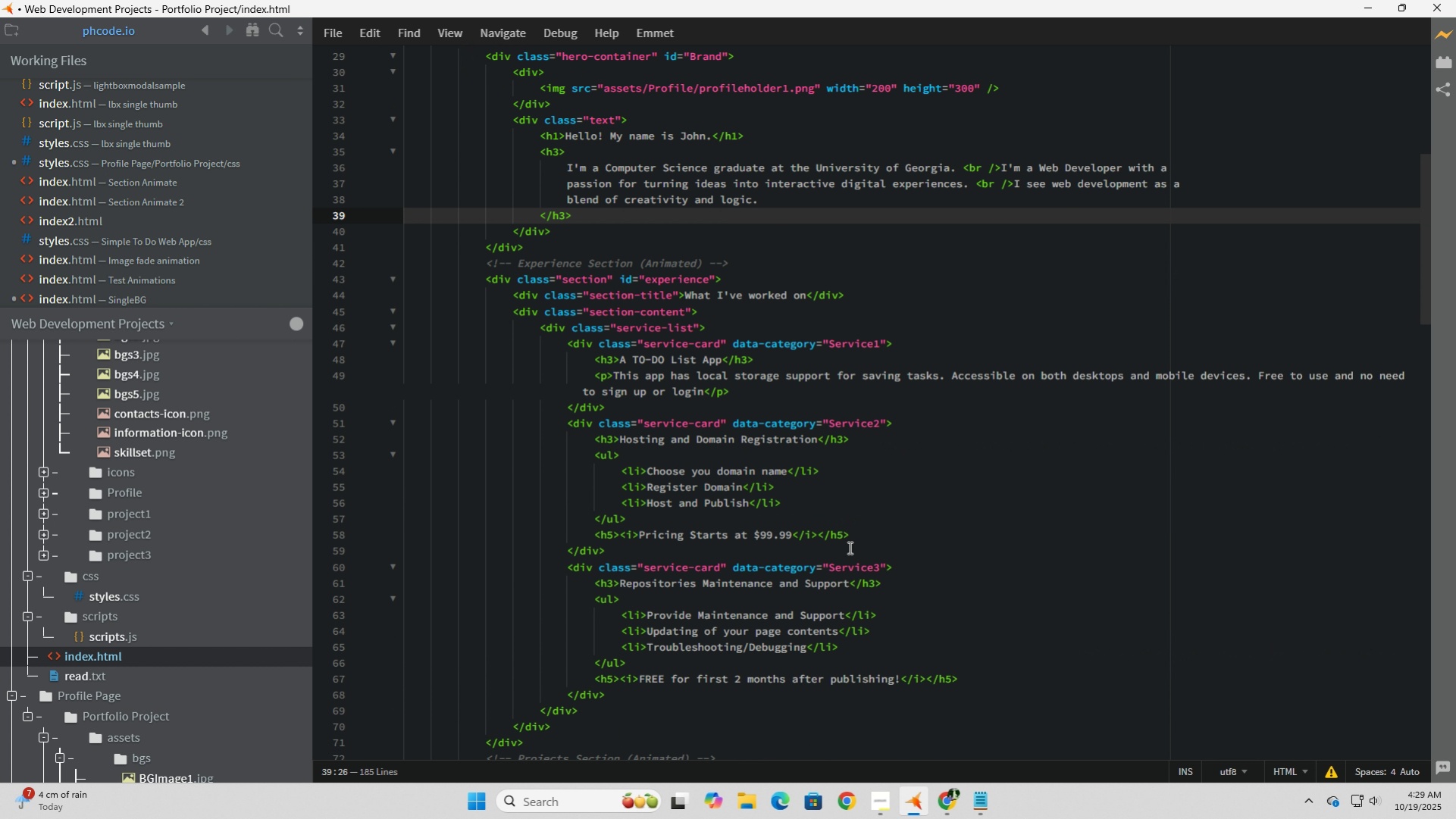 
wait(5.99)
 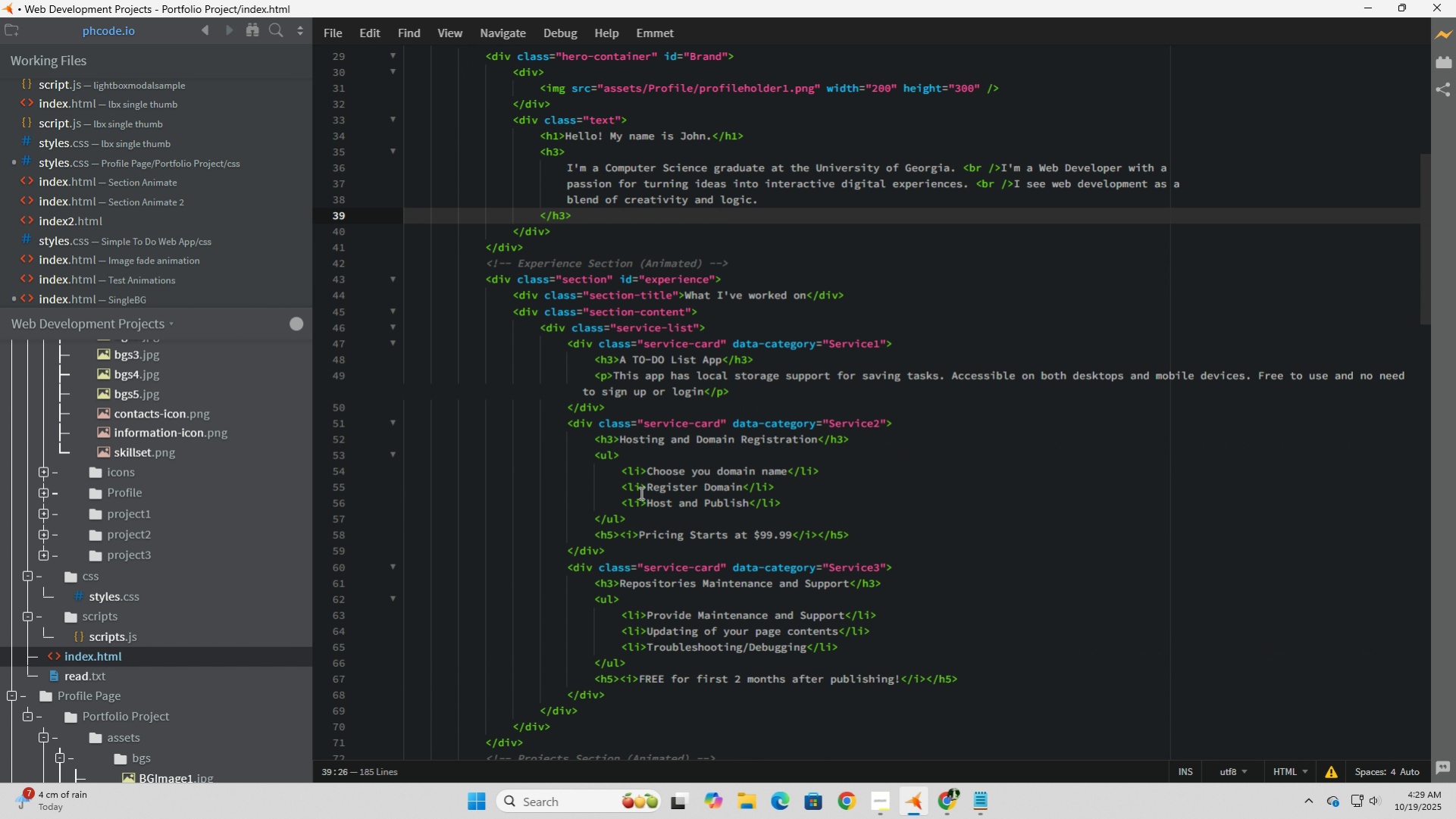 
left_click_drag(start_coordinate=[855, 535], to_coordinate=[663, 535])
 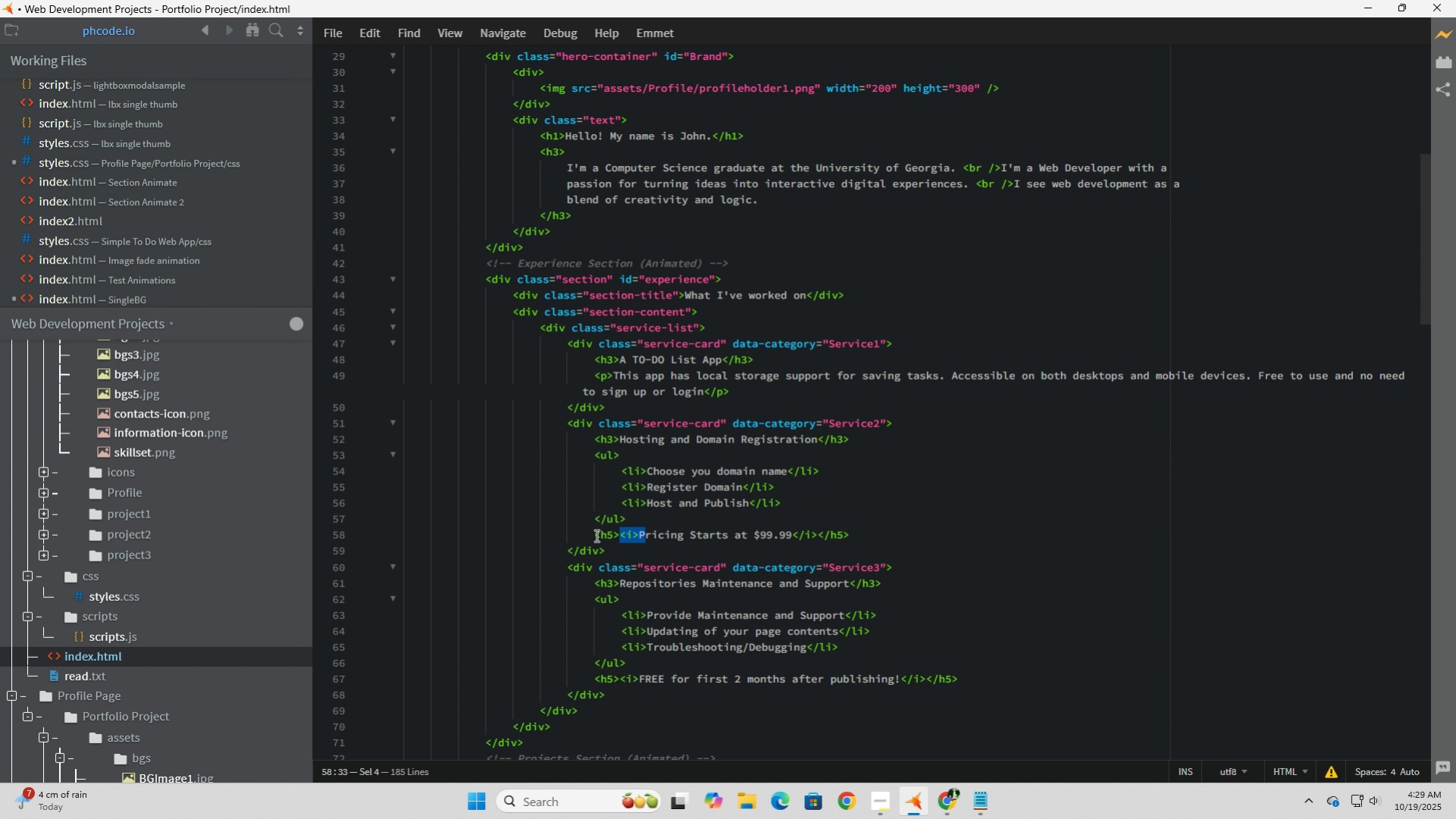 
left_click_drag(start_coordinate=[647, 535], to_coordinate=[595, 535])
 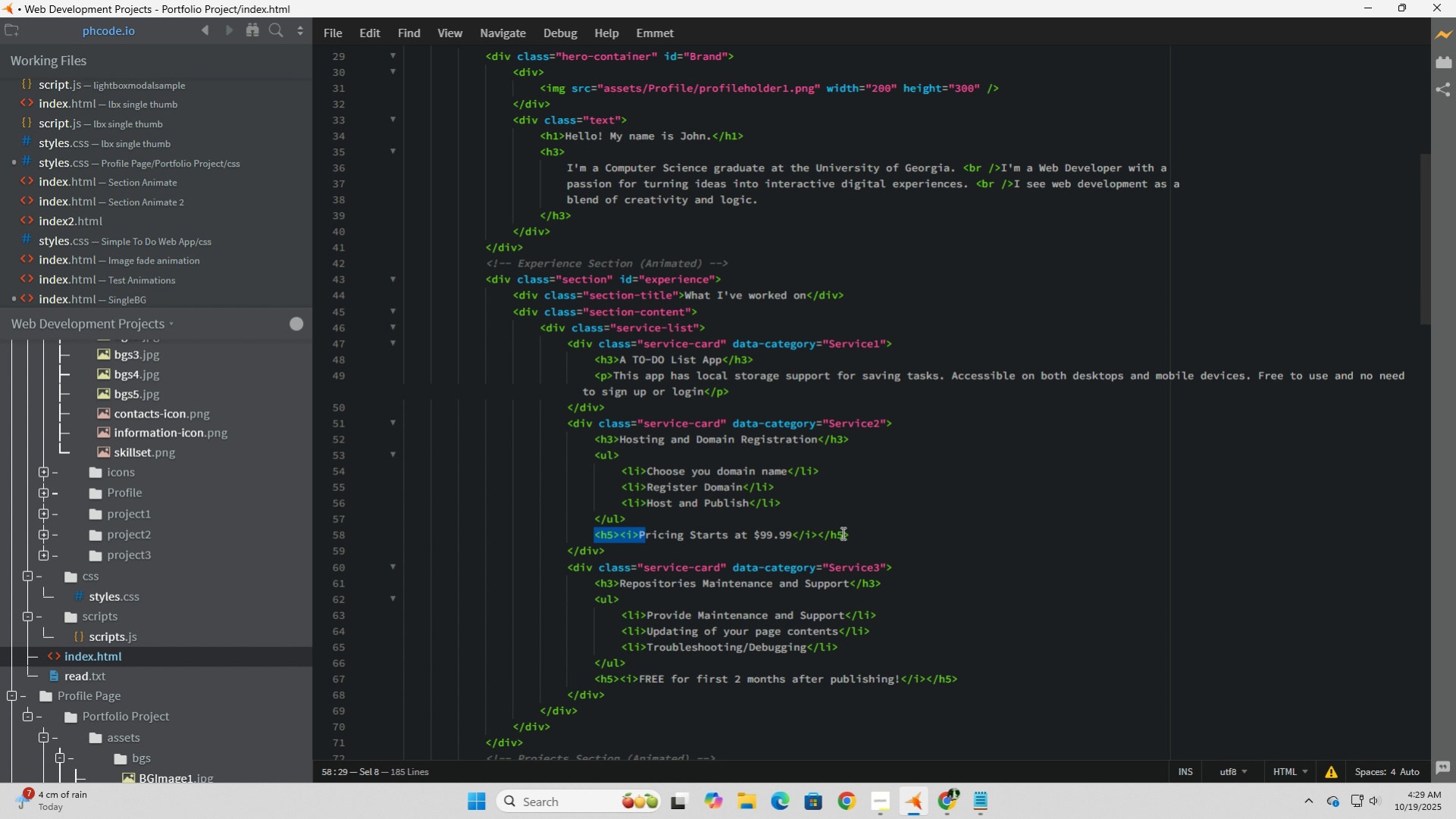 
left_click([841, 533])
 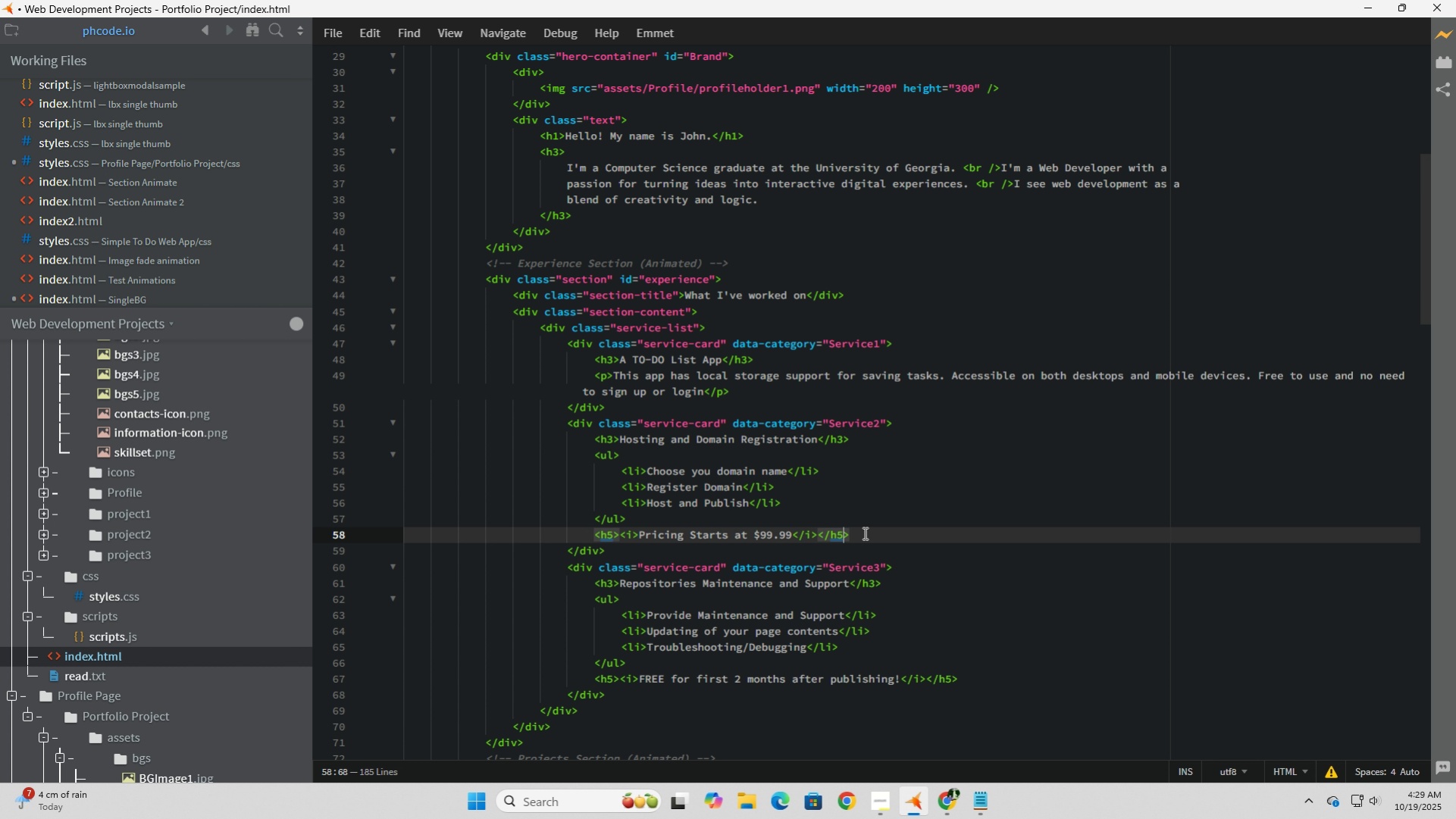 
left_click_drag(start_coordinate=[863, 533], to_coordinate=[594, 537])
 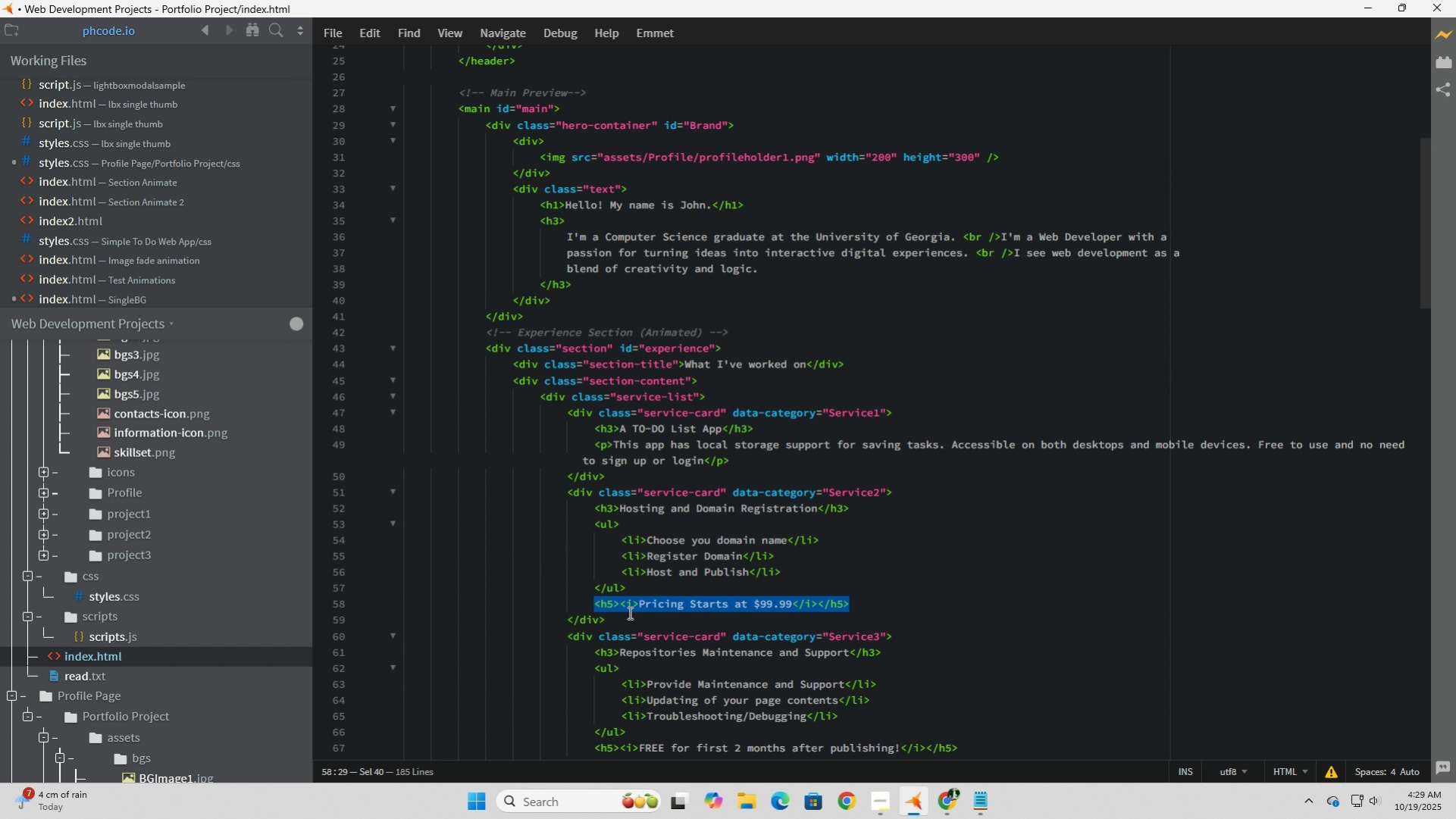 
scroll: coordinate [628, 612], scroll_direction: up, amount: 2.0
 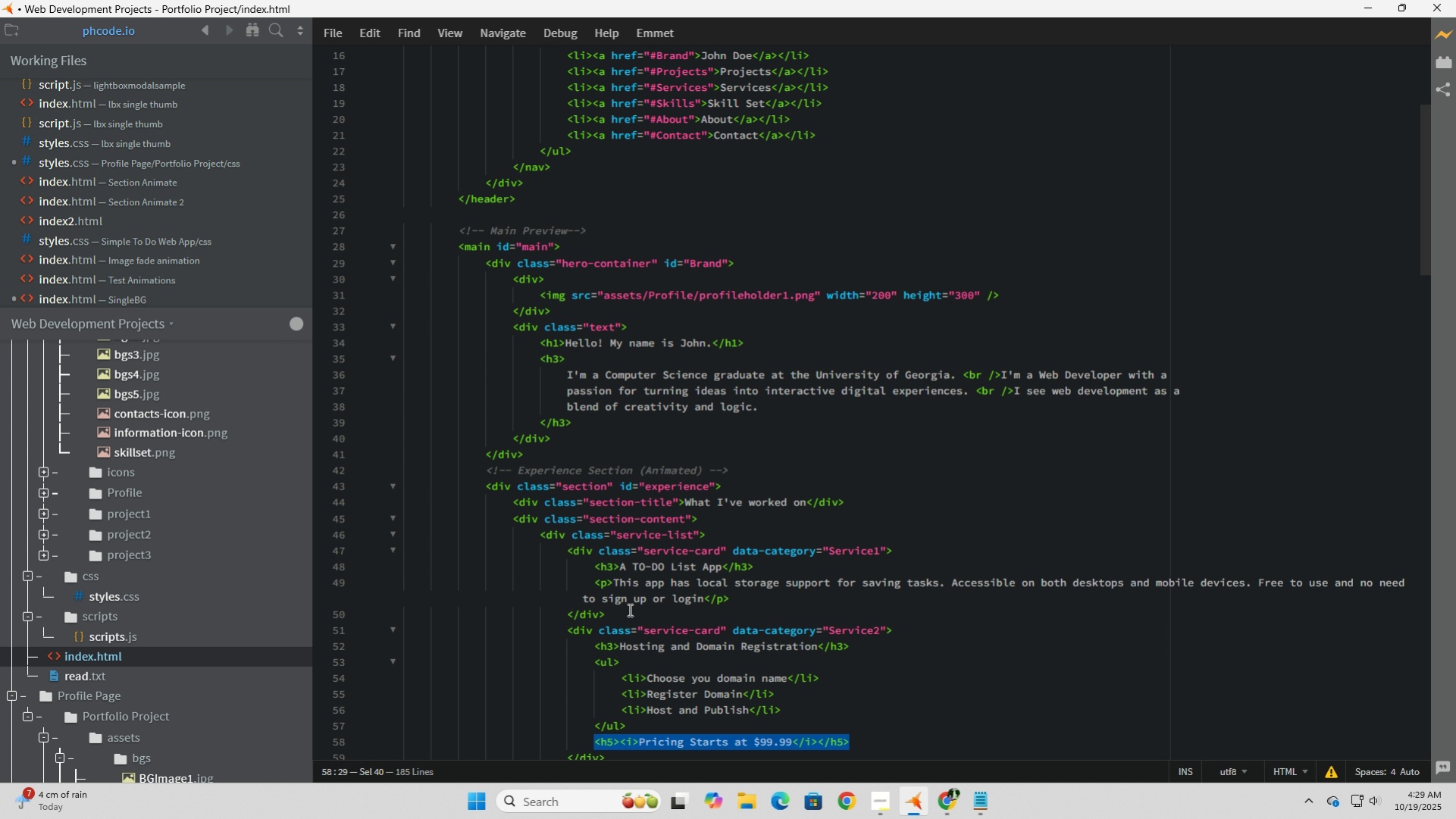 
wait(15.29)
 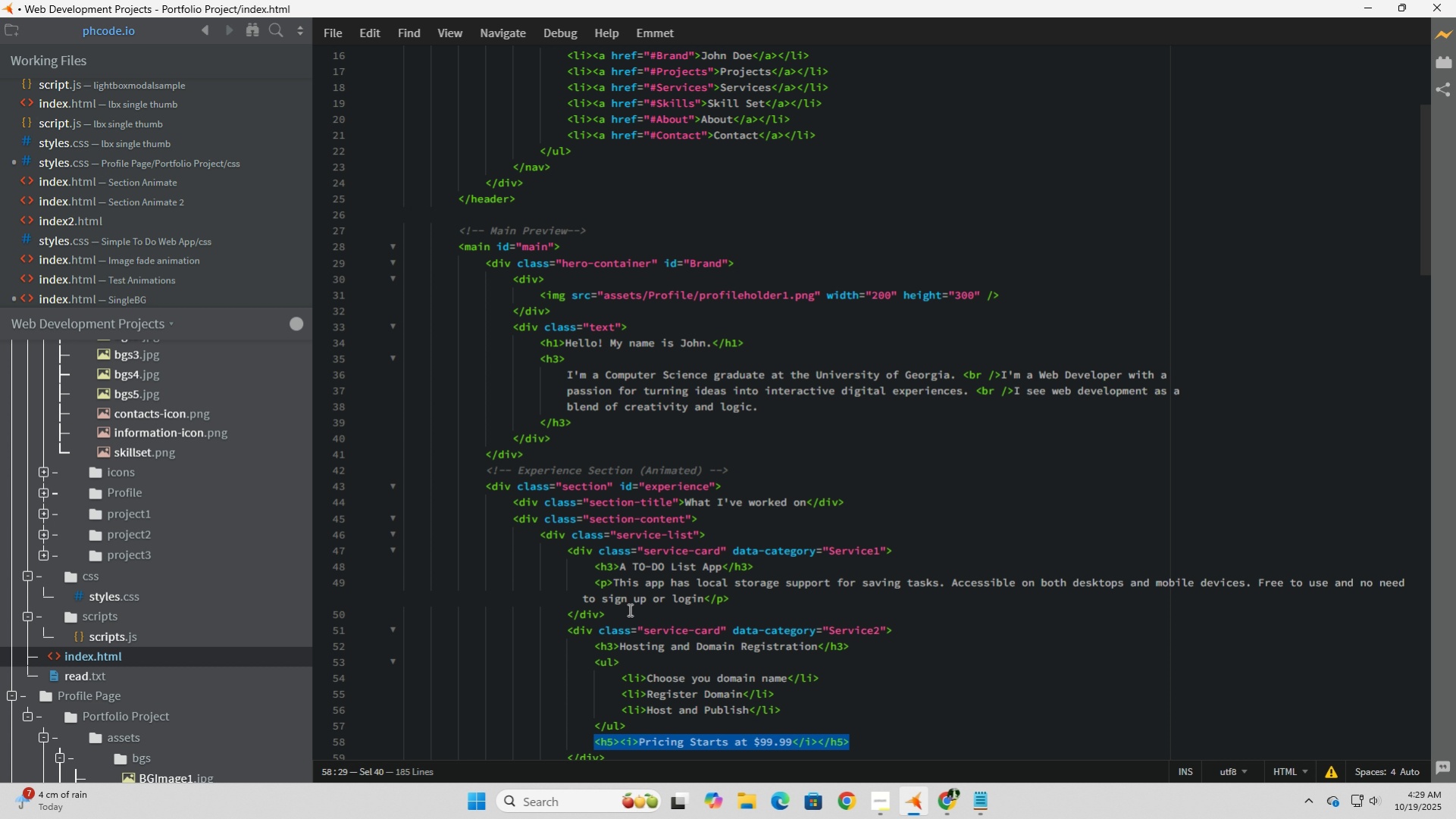 
scroll: coordinate [628, 609], scroll_direction: down, amount: 2.0
 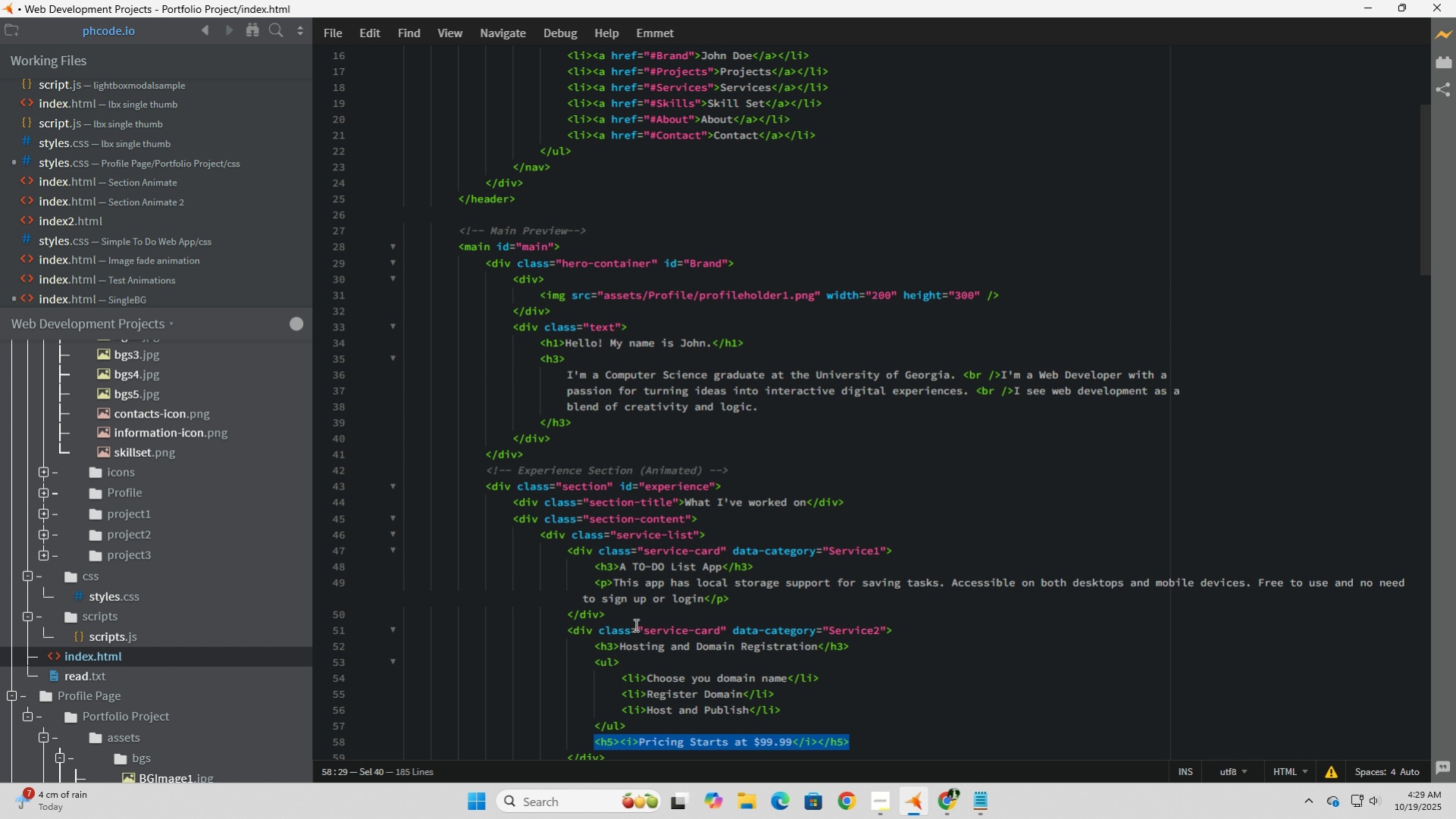 
hold_key(key=ControlLeft, duration=1.53)
 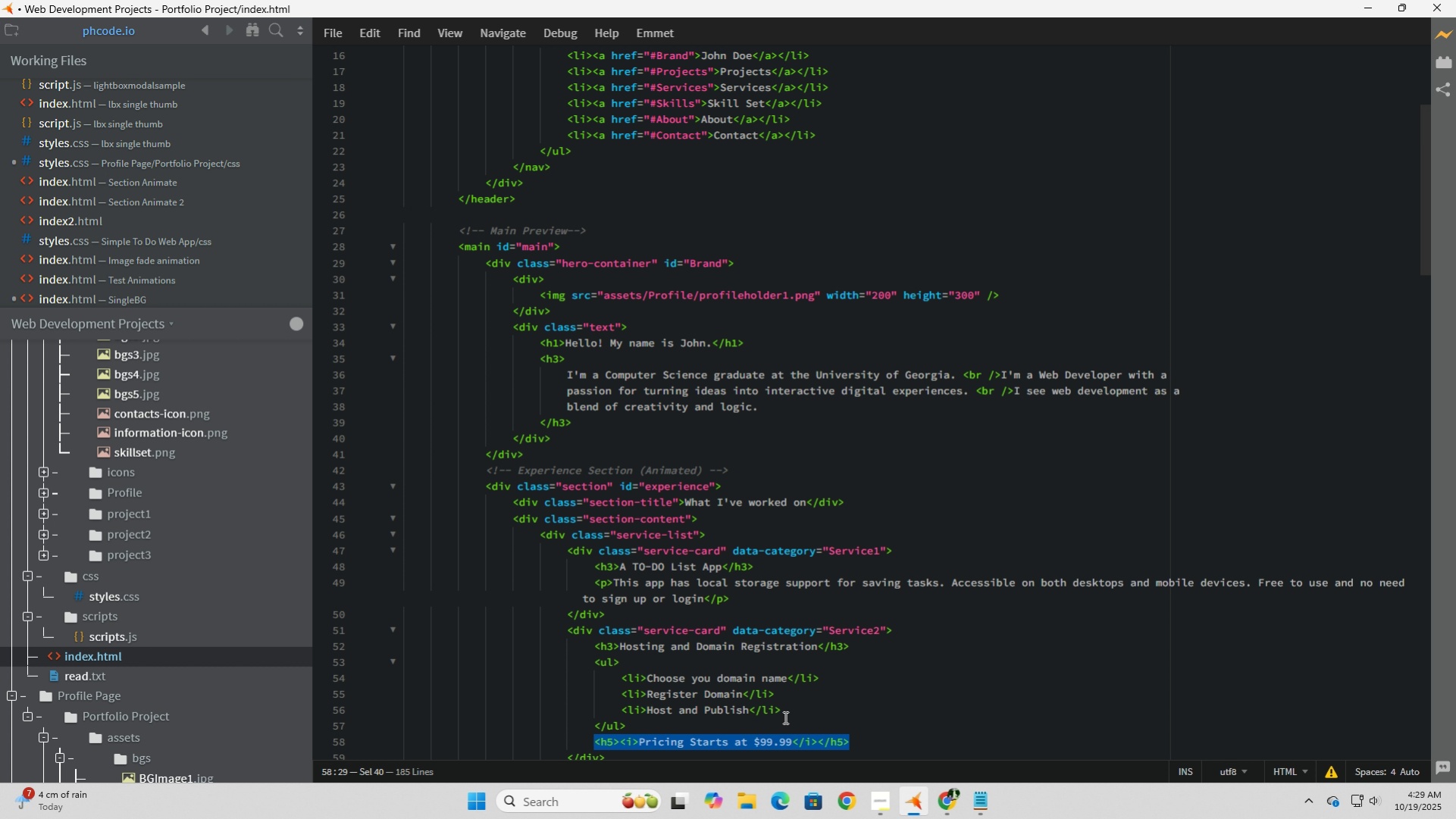 
key(Control+C)
 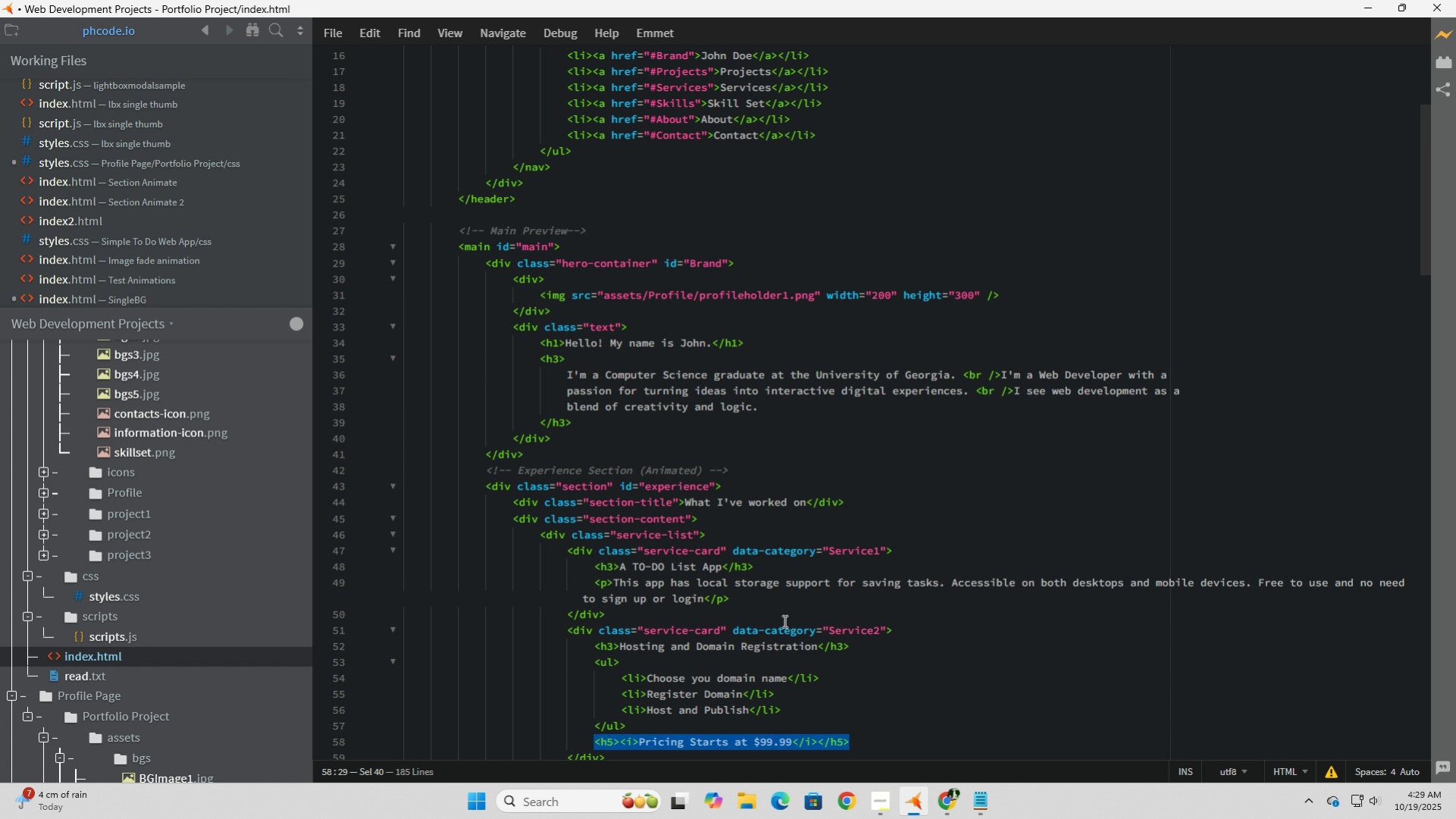 
left_click([779, 602])
 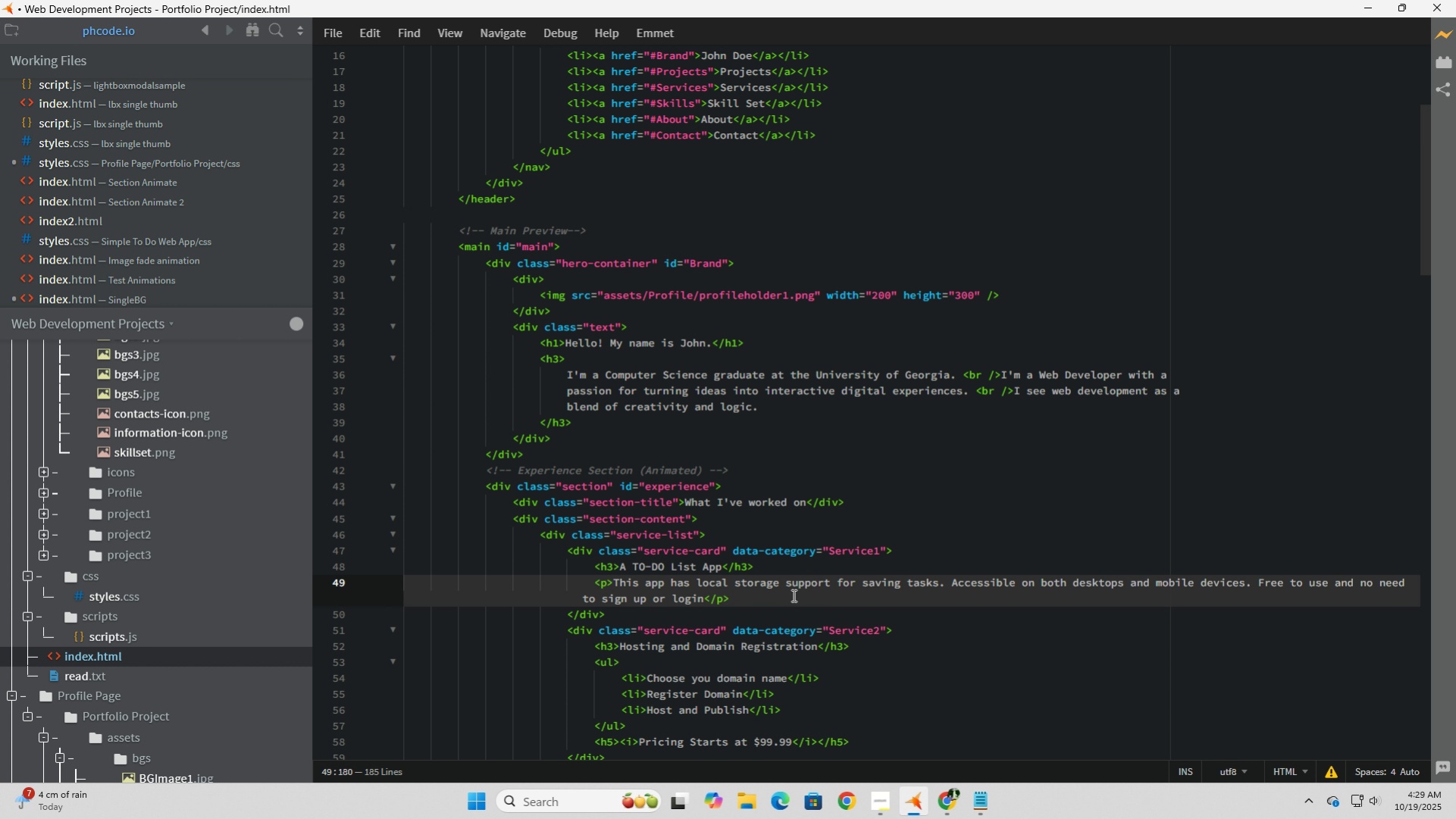 
key(Enter)
 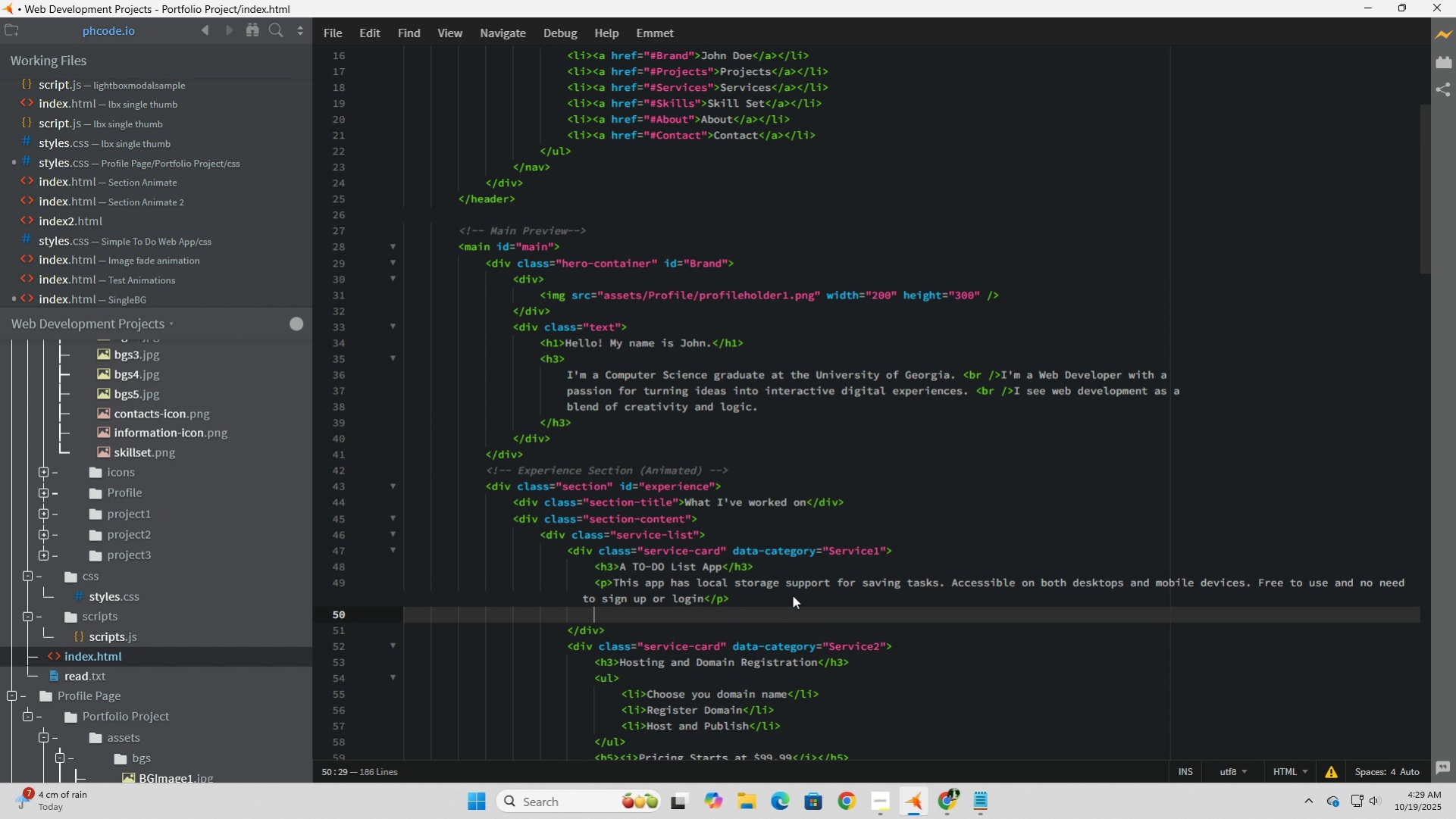 
key(Control+V)
 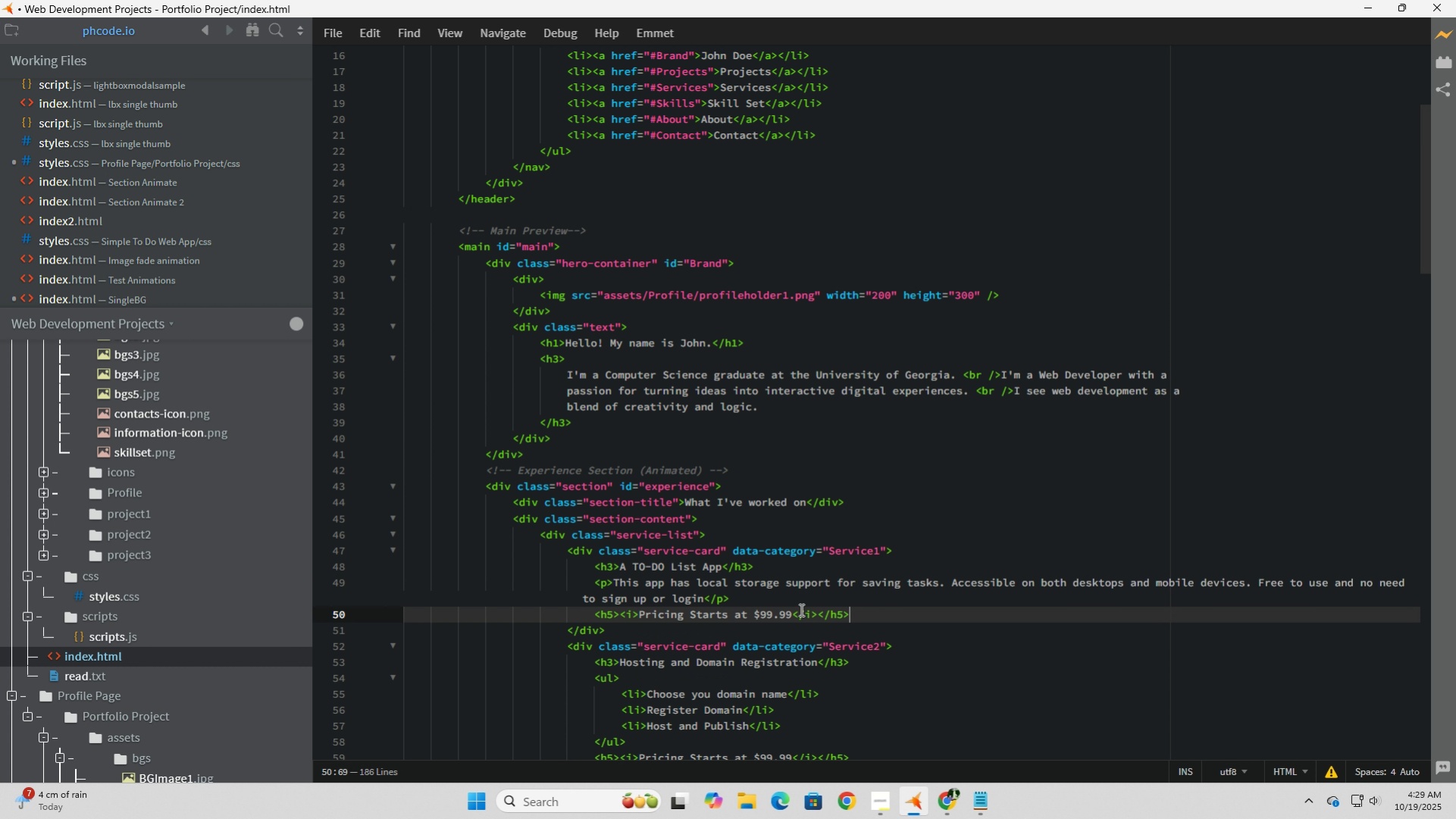 
left_click_drag(start_coordinate=[789, 616], to_coordinate=[640, 607])
 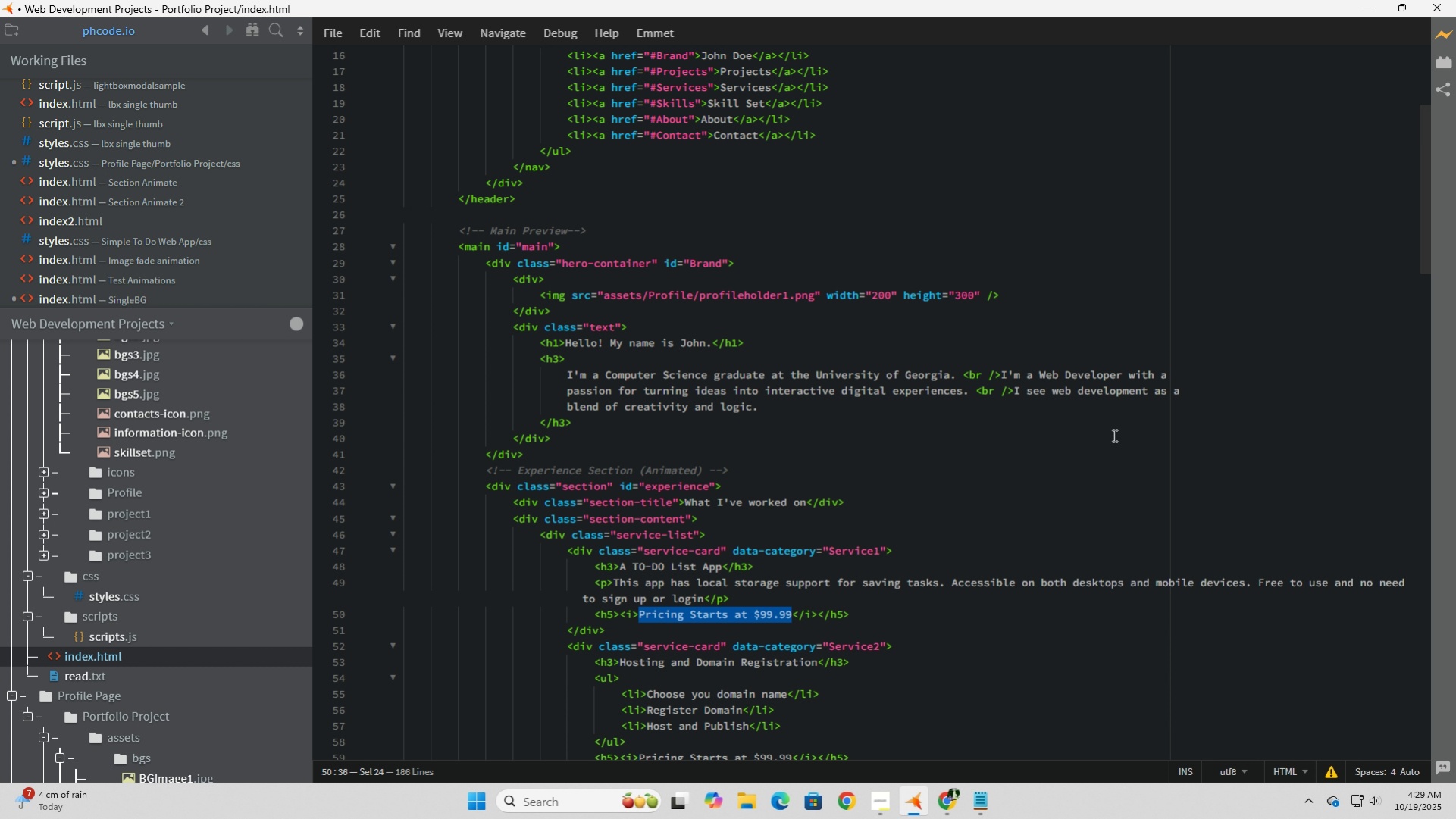 
type(Access it here!)
 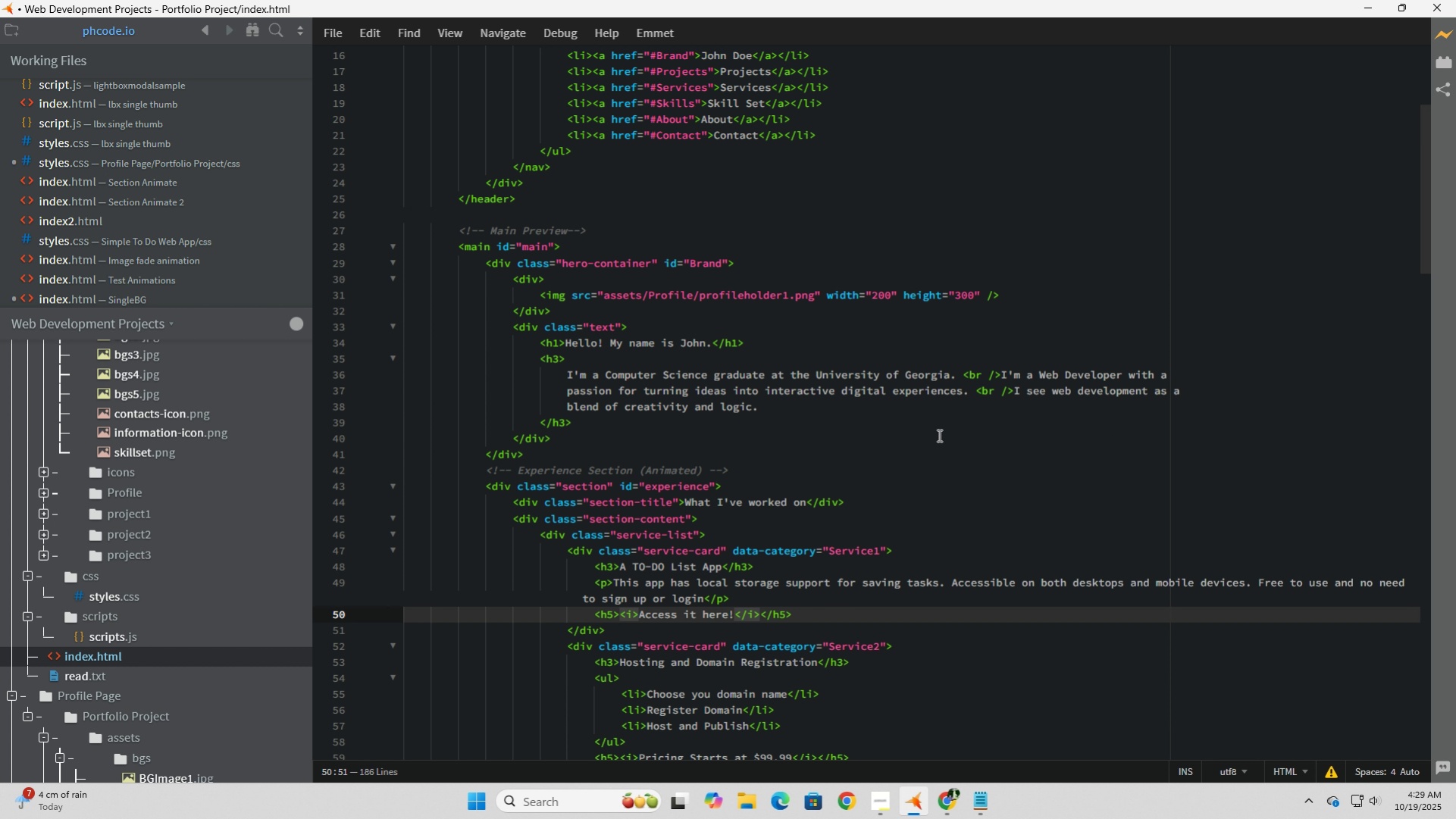 
scroll: coordinate [650, 606], scroll_direction: up, amount: 1.0
 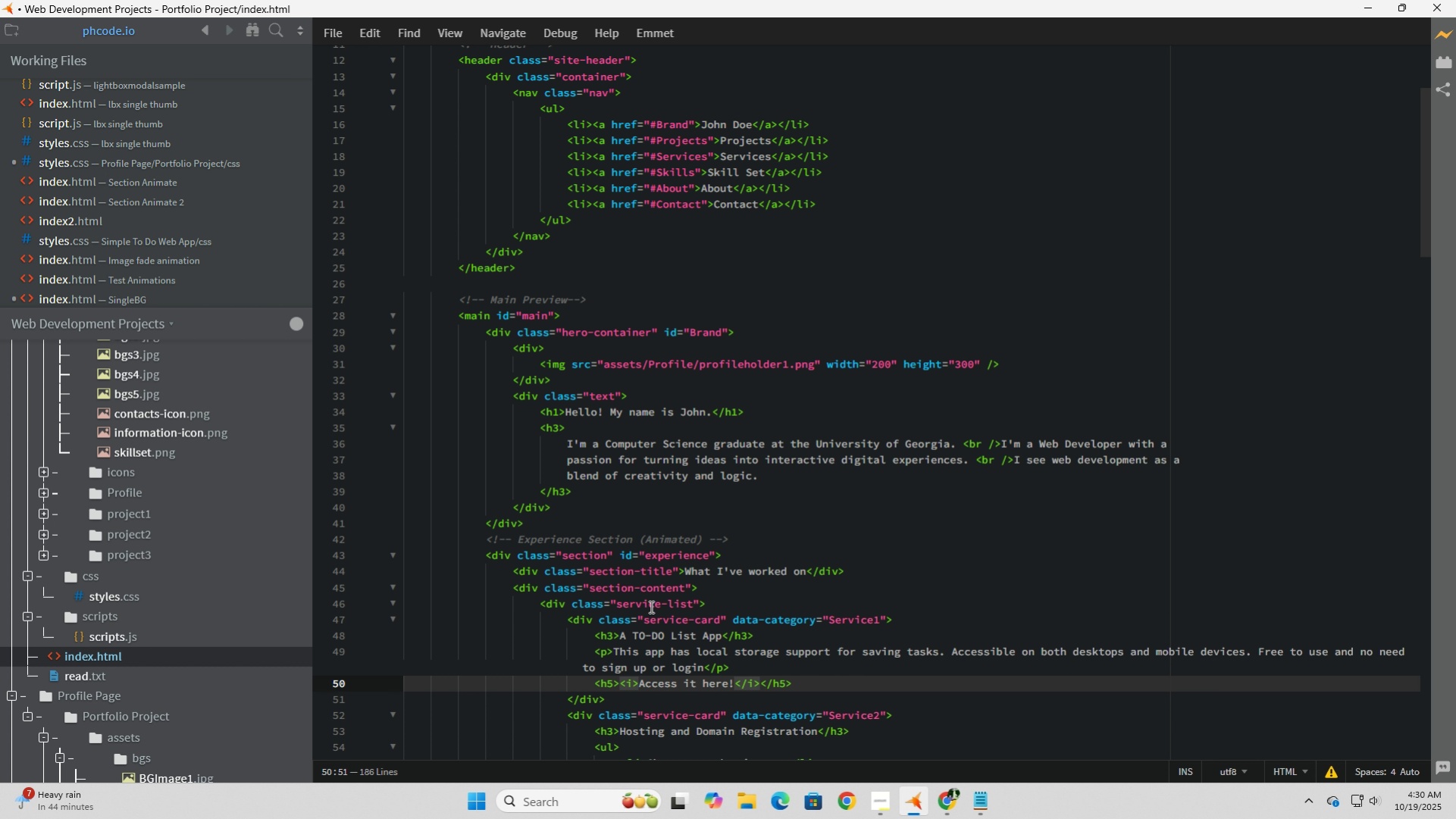 
wait(6.76)
 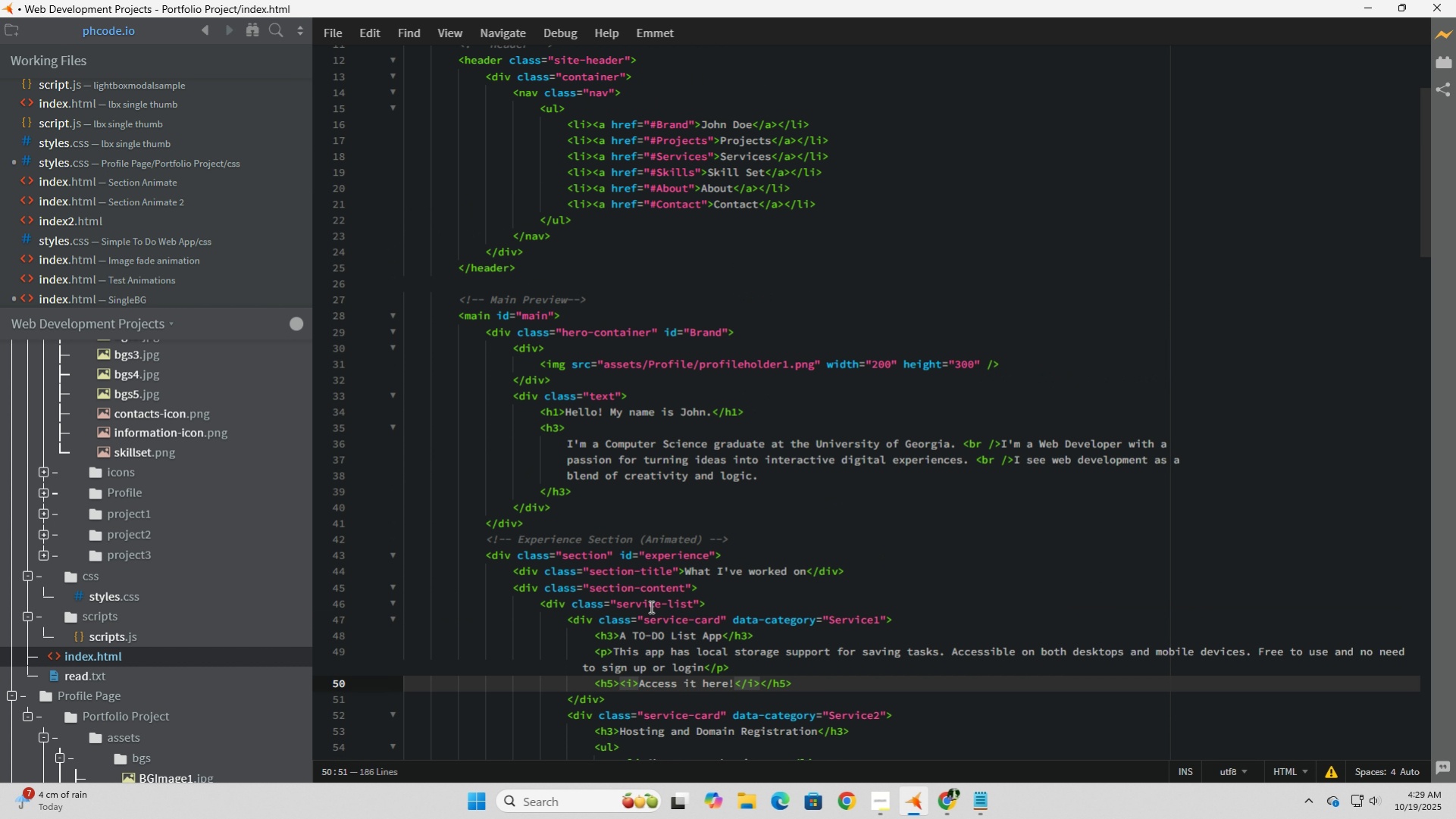 
left_click_drag(start_coordinate=[760, 683], to_coordinate=[734, 683])
 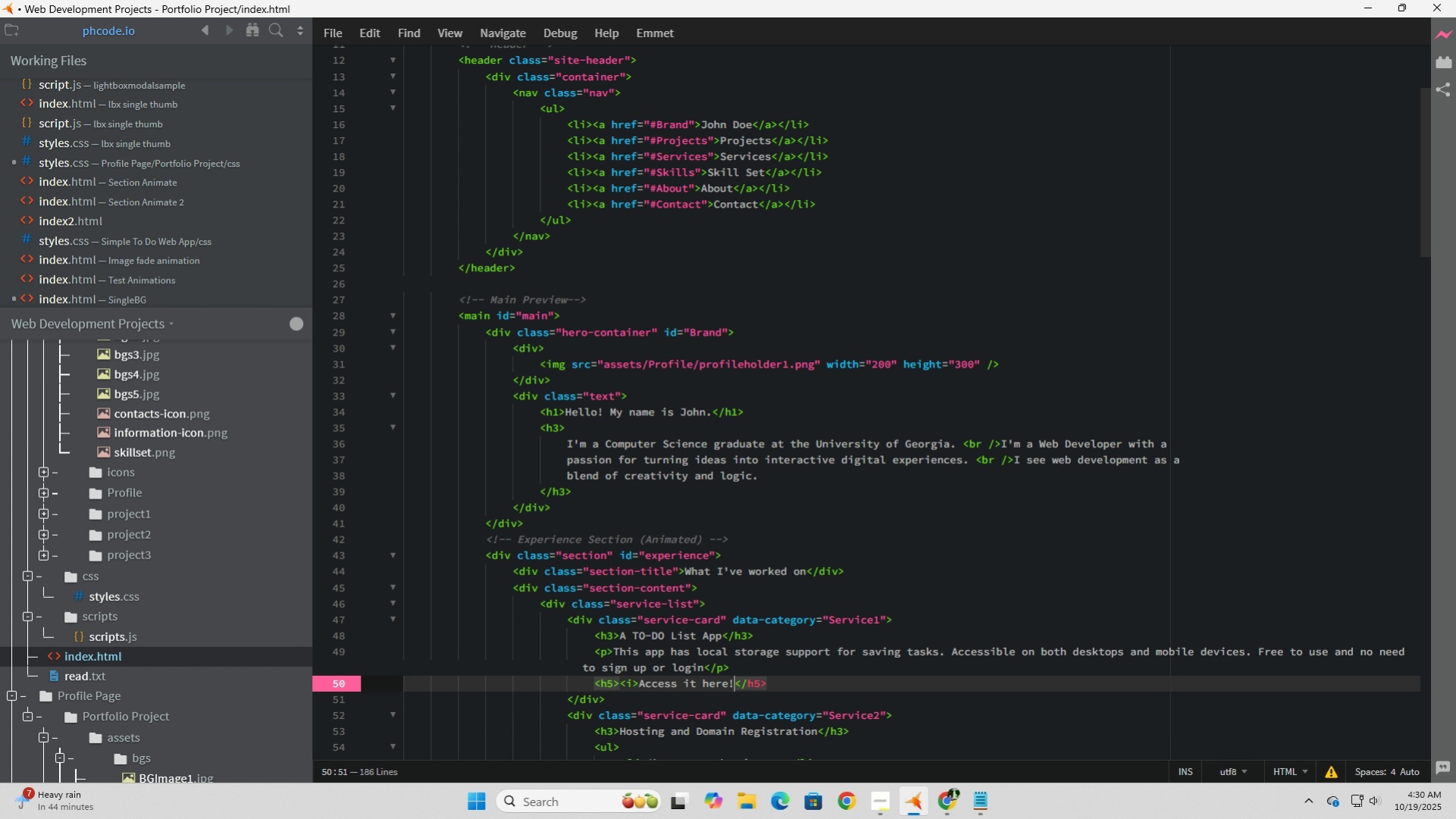 
key(Backspace)
 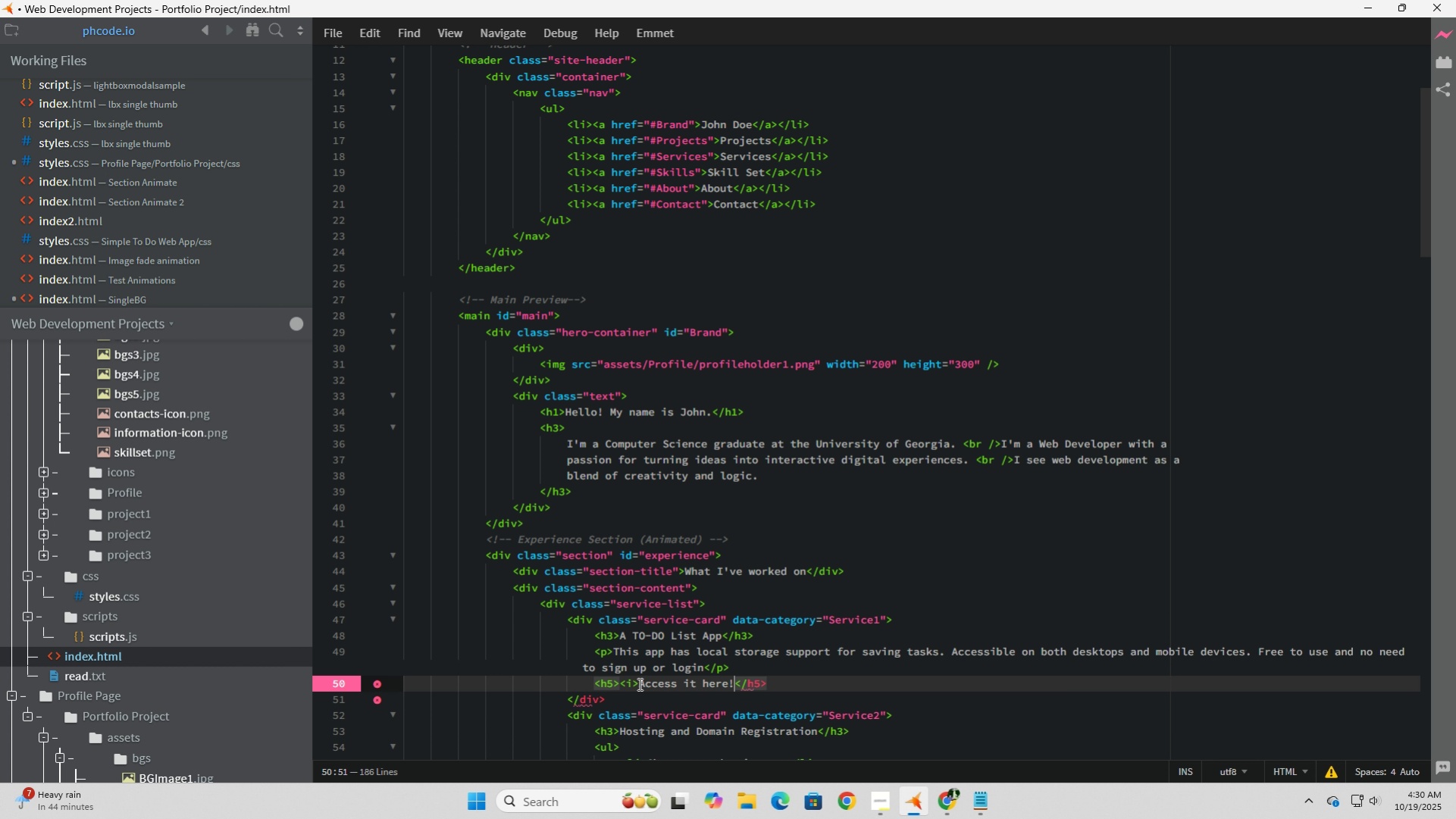 
left_click_drag(start_coordinate=[637, 682], to_coordinate=[620, 682])
 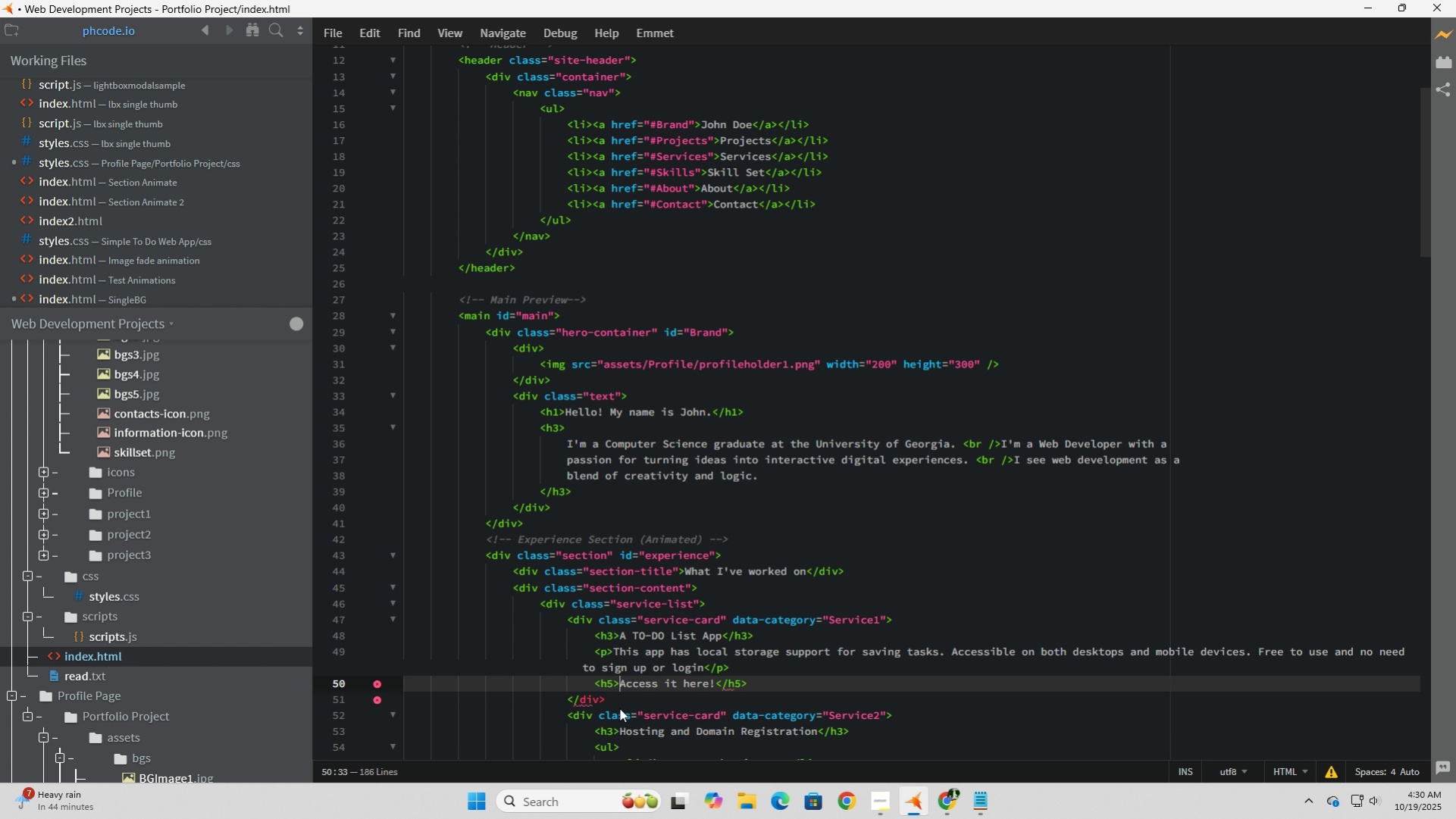 
key(Backspace)
 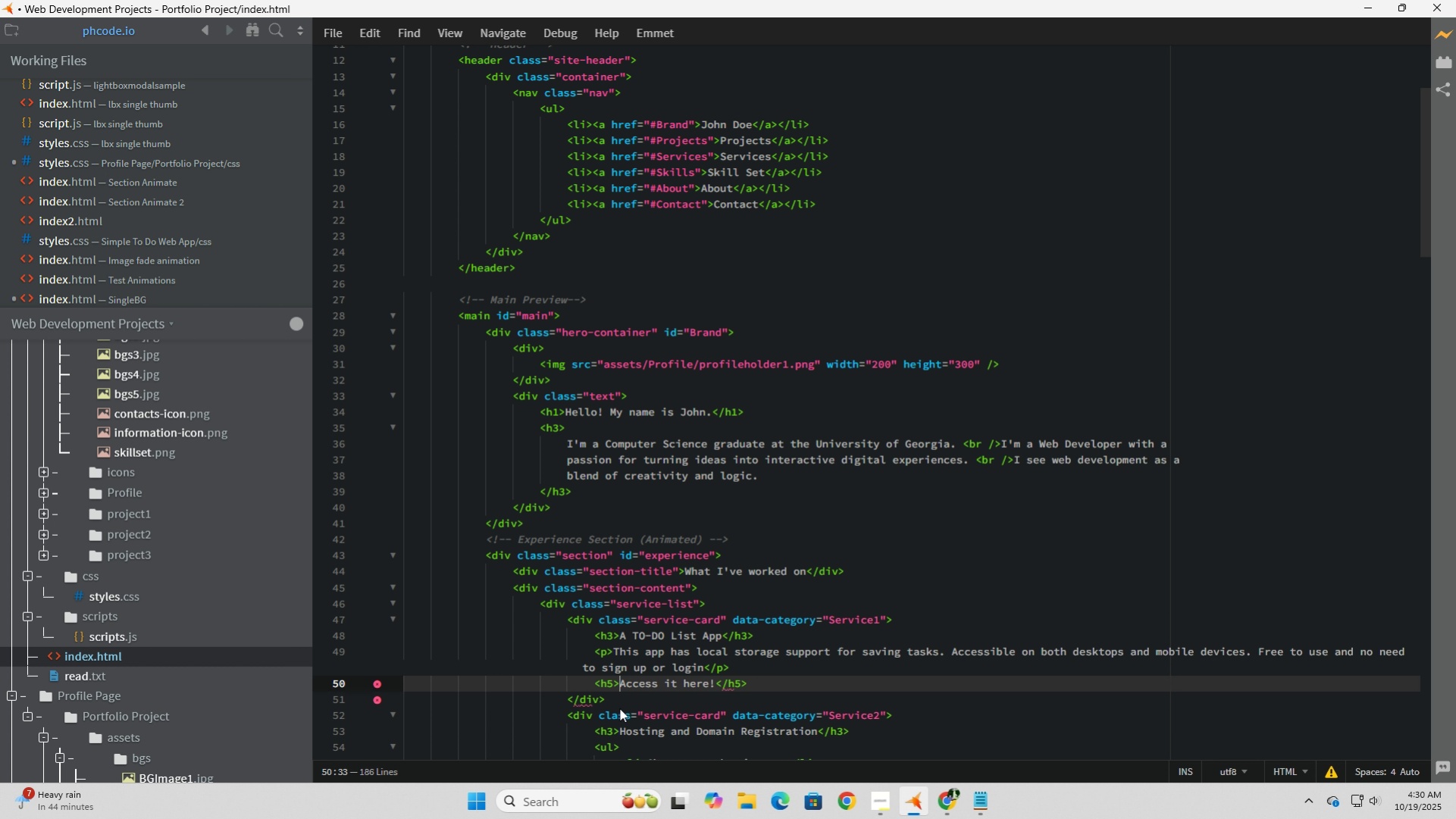 
key(Shift+Comma)
 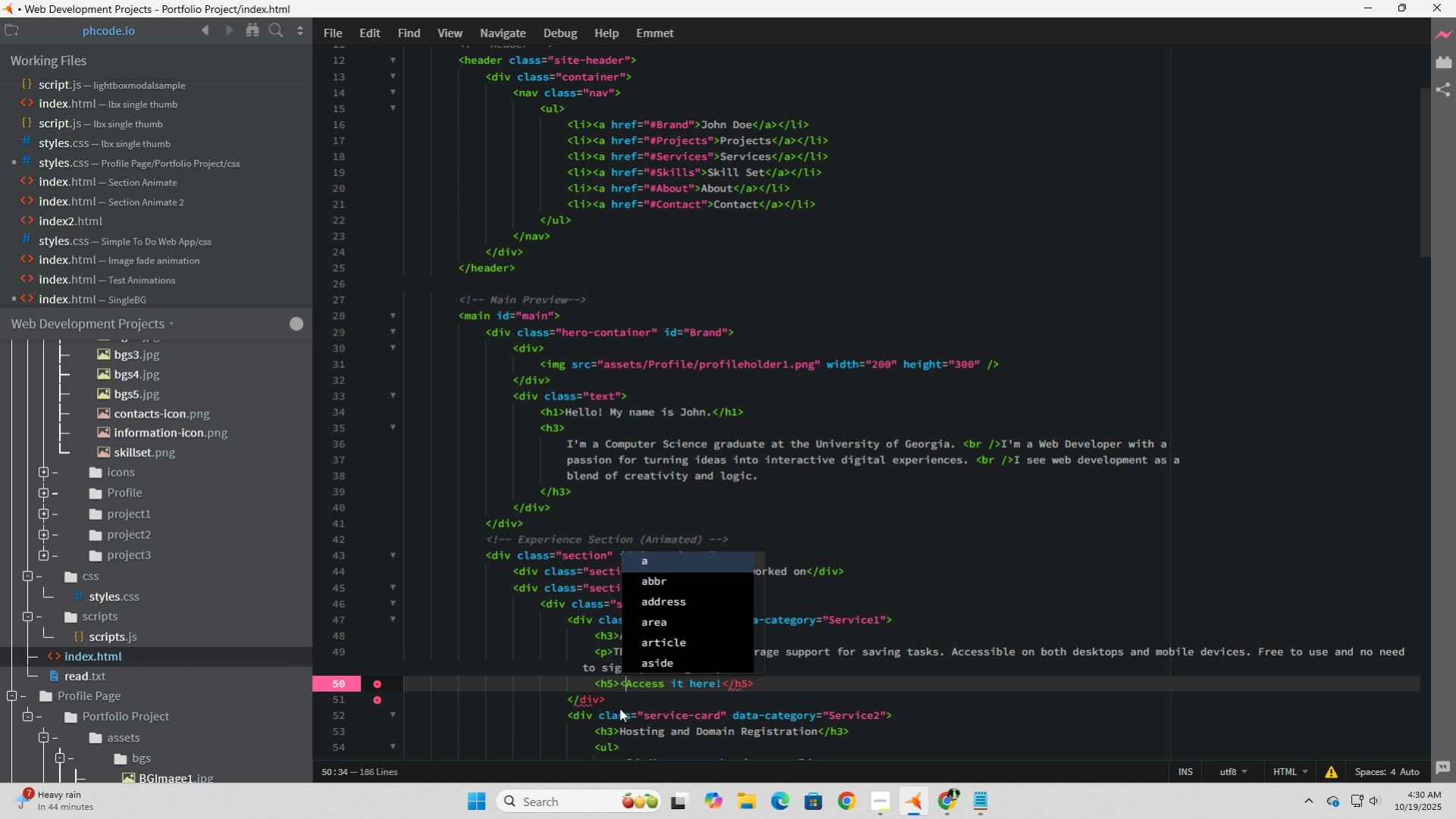 
key(A)
 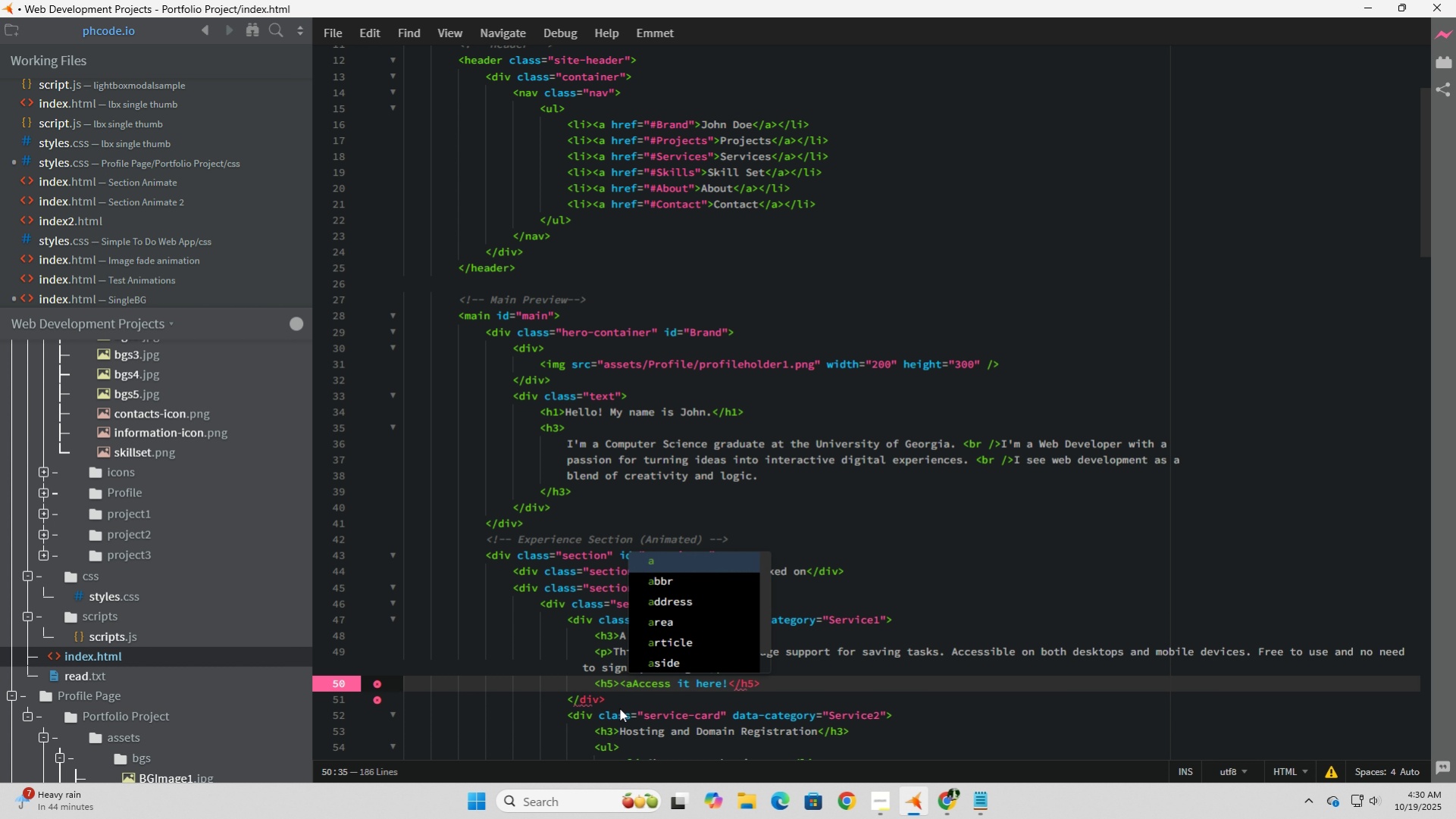 
key(Shift+Period)
 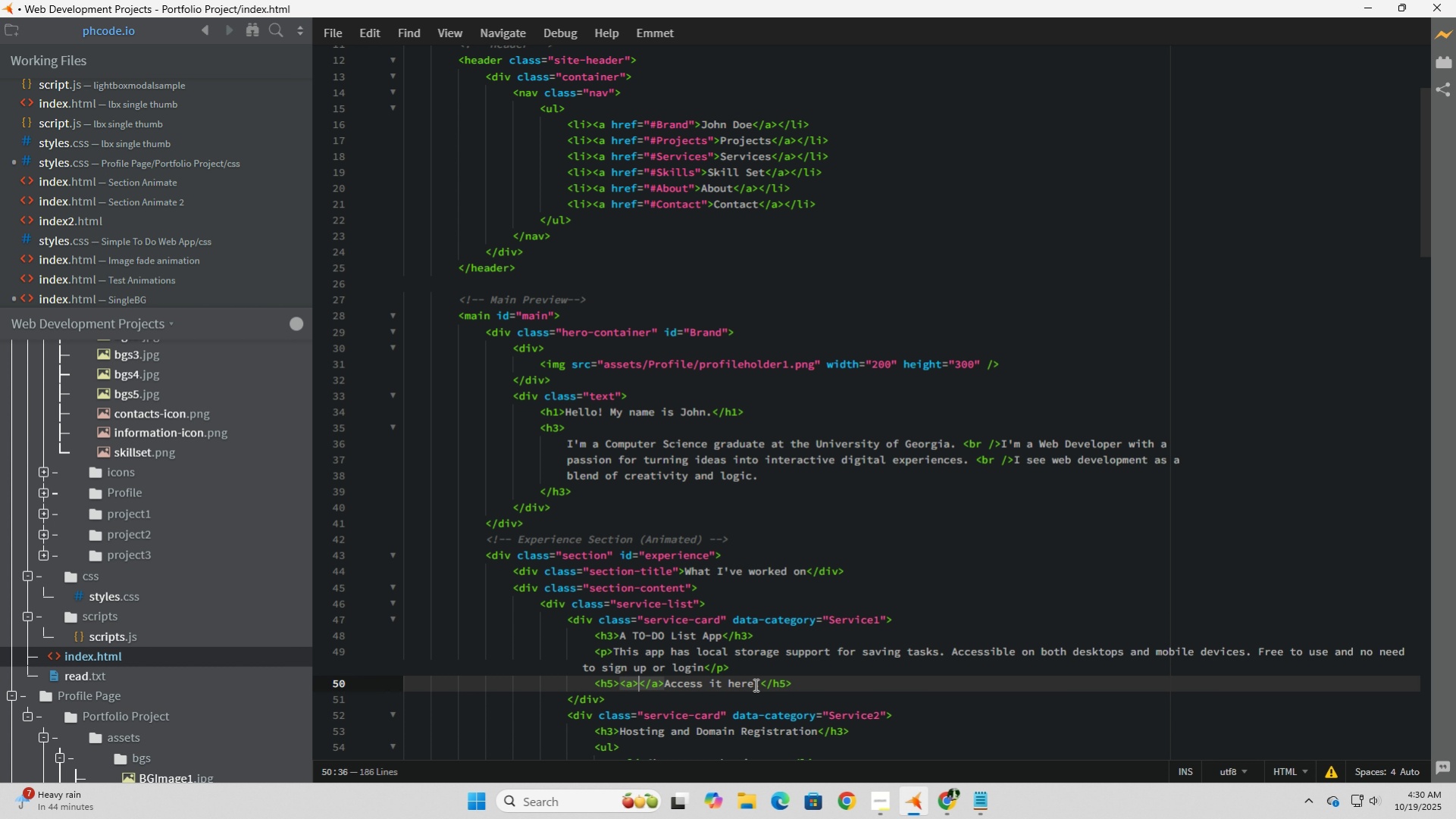 
left_click_drag(start_coordinate=[762, 682], to_coordinate=[665, 683])
 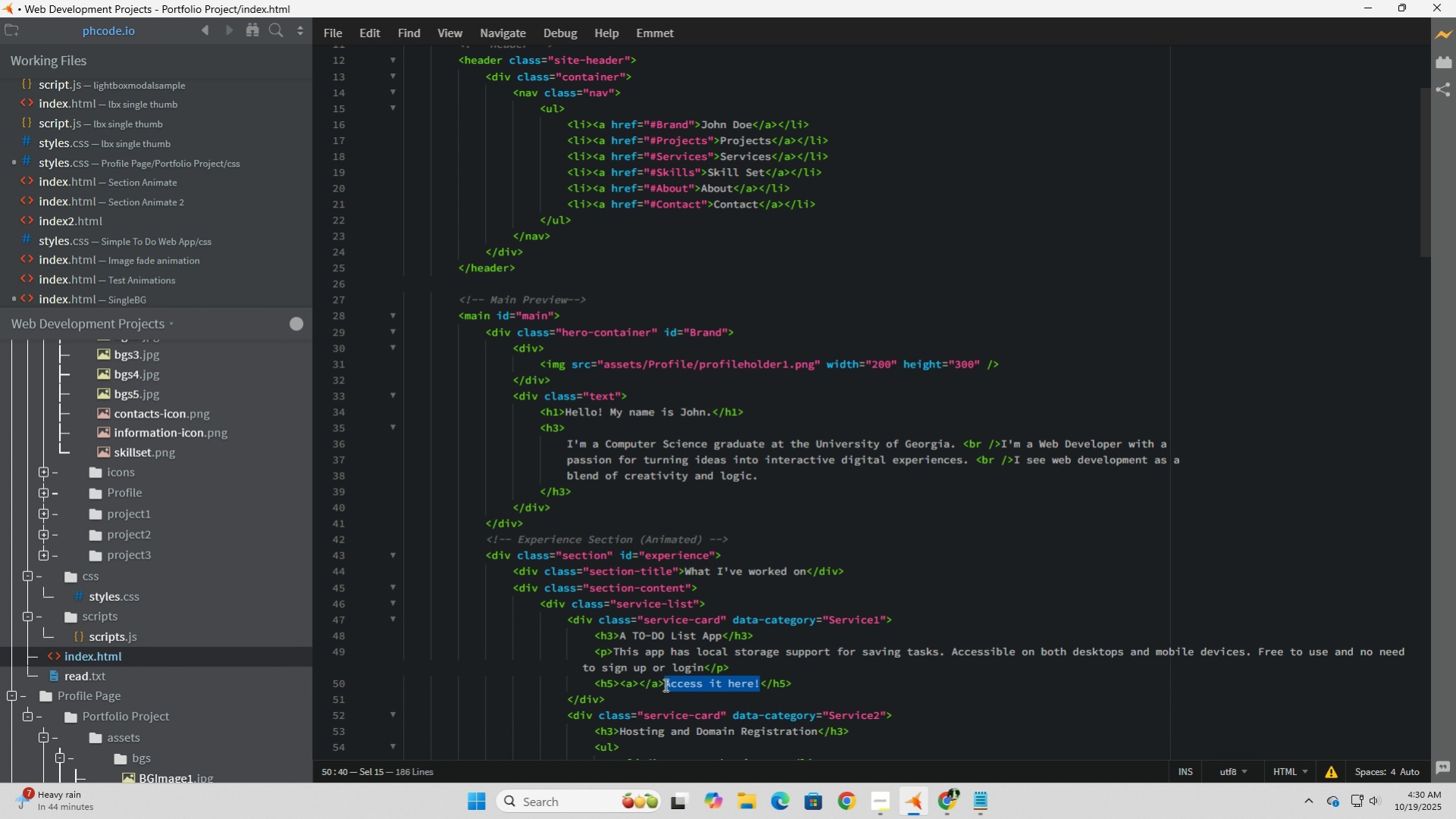 
key(Control+X)
 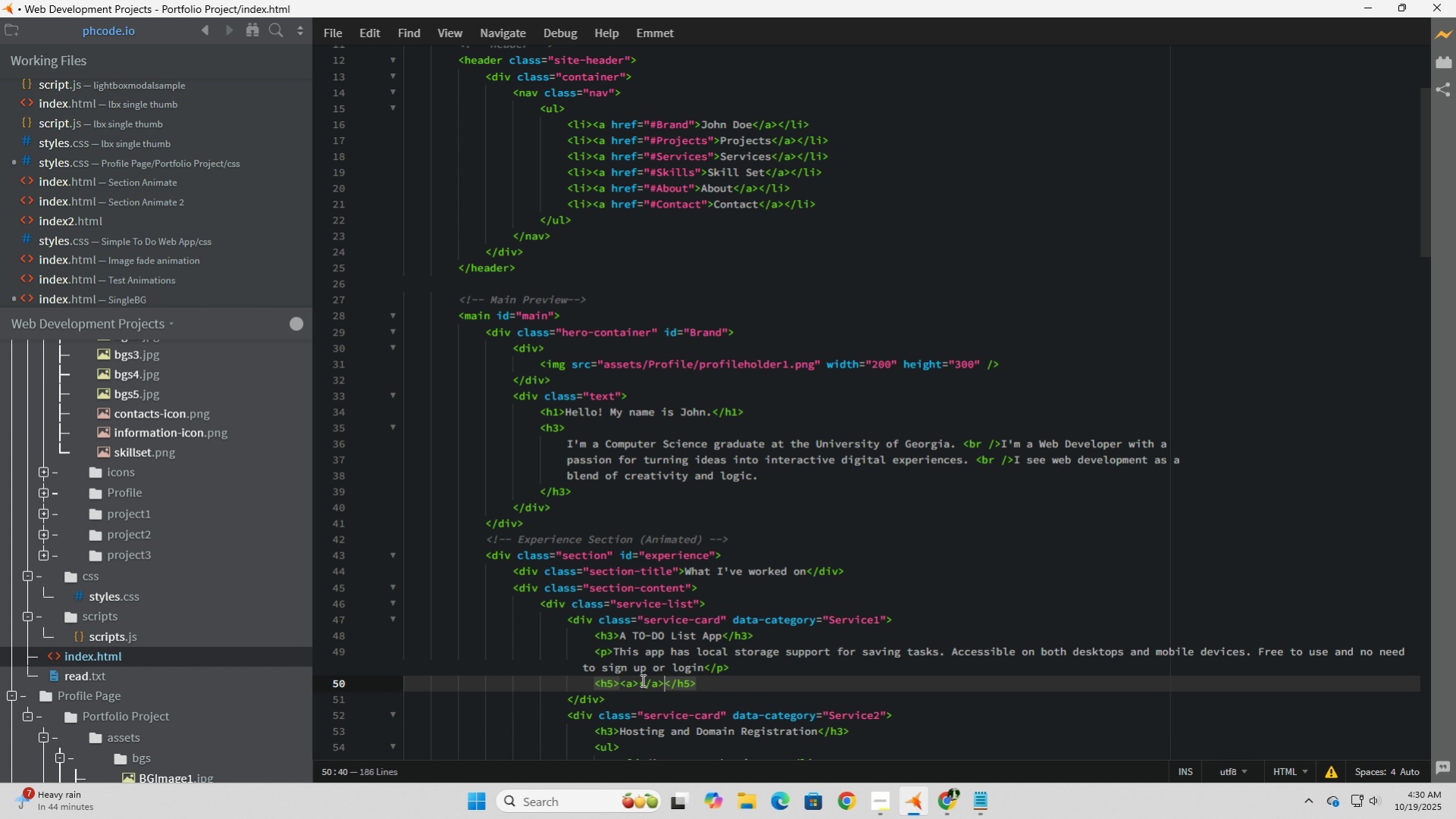 
left_click([641, 680])
 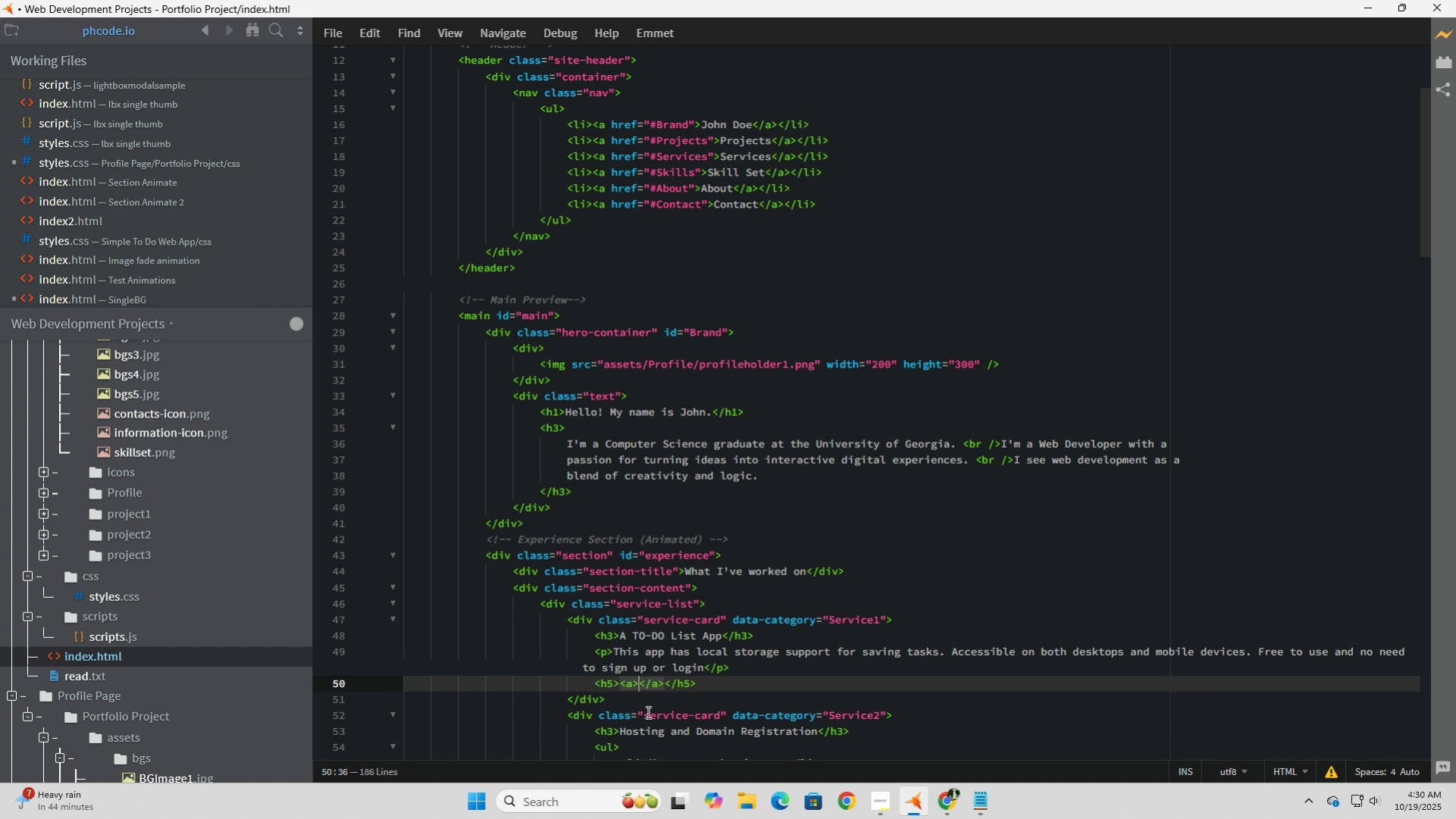 
key(Control+V)
 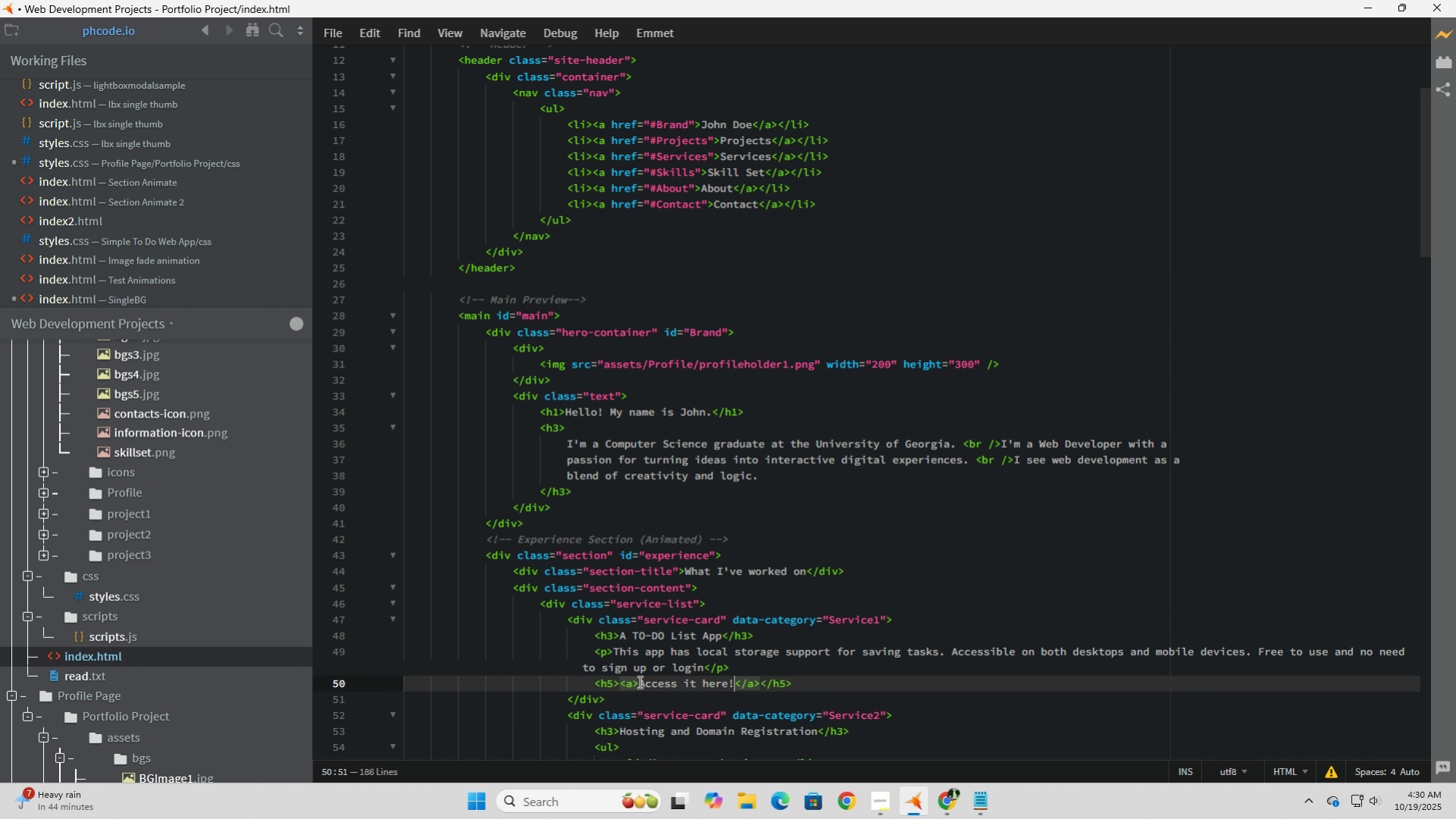 
left_click([634, 680])
 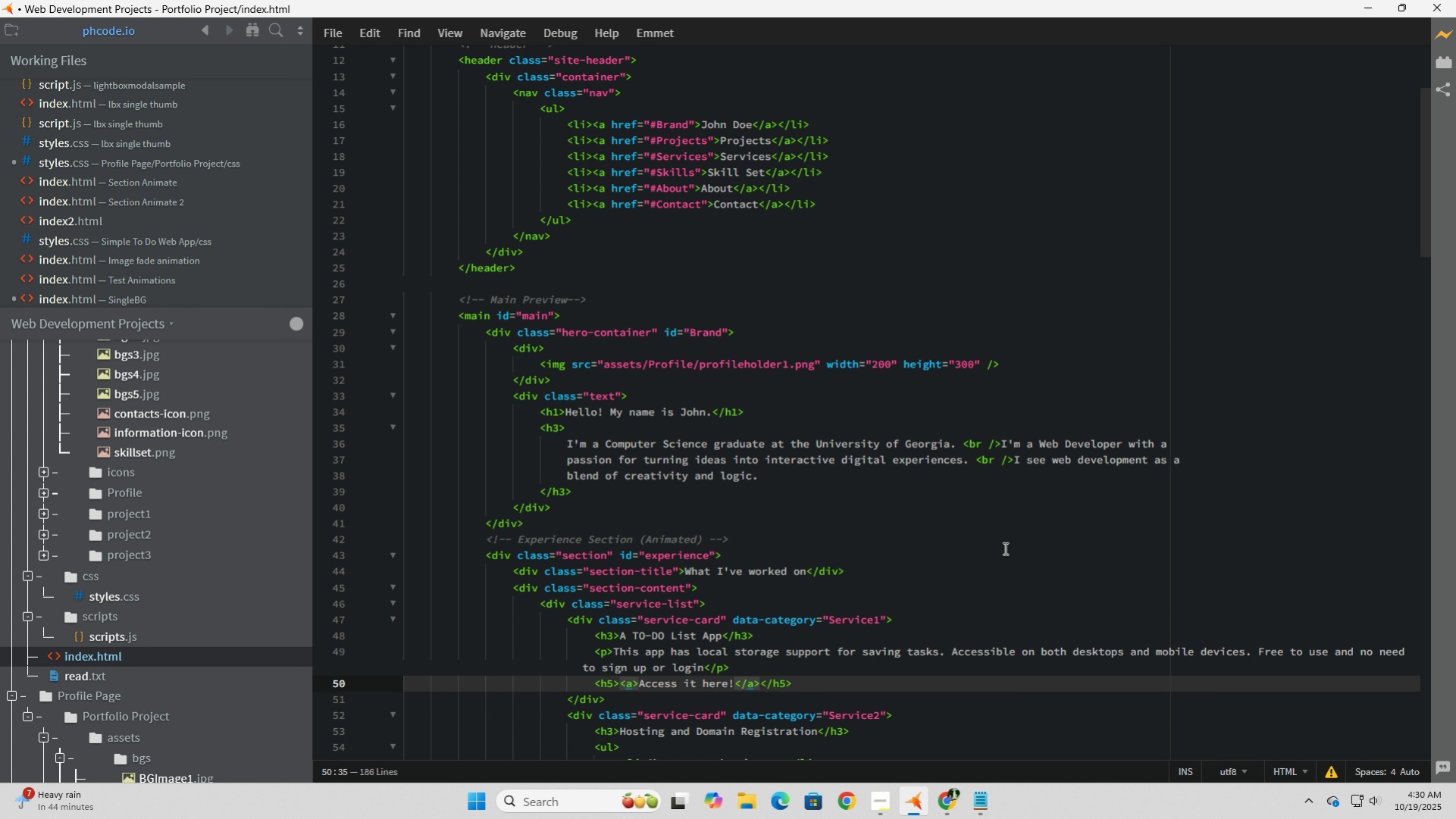 
type( href=")
 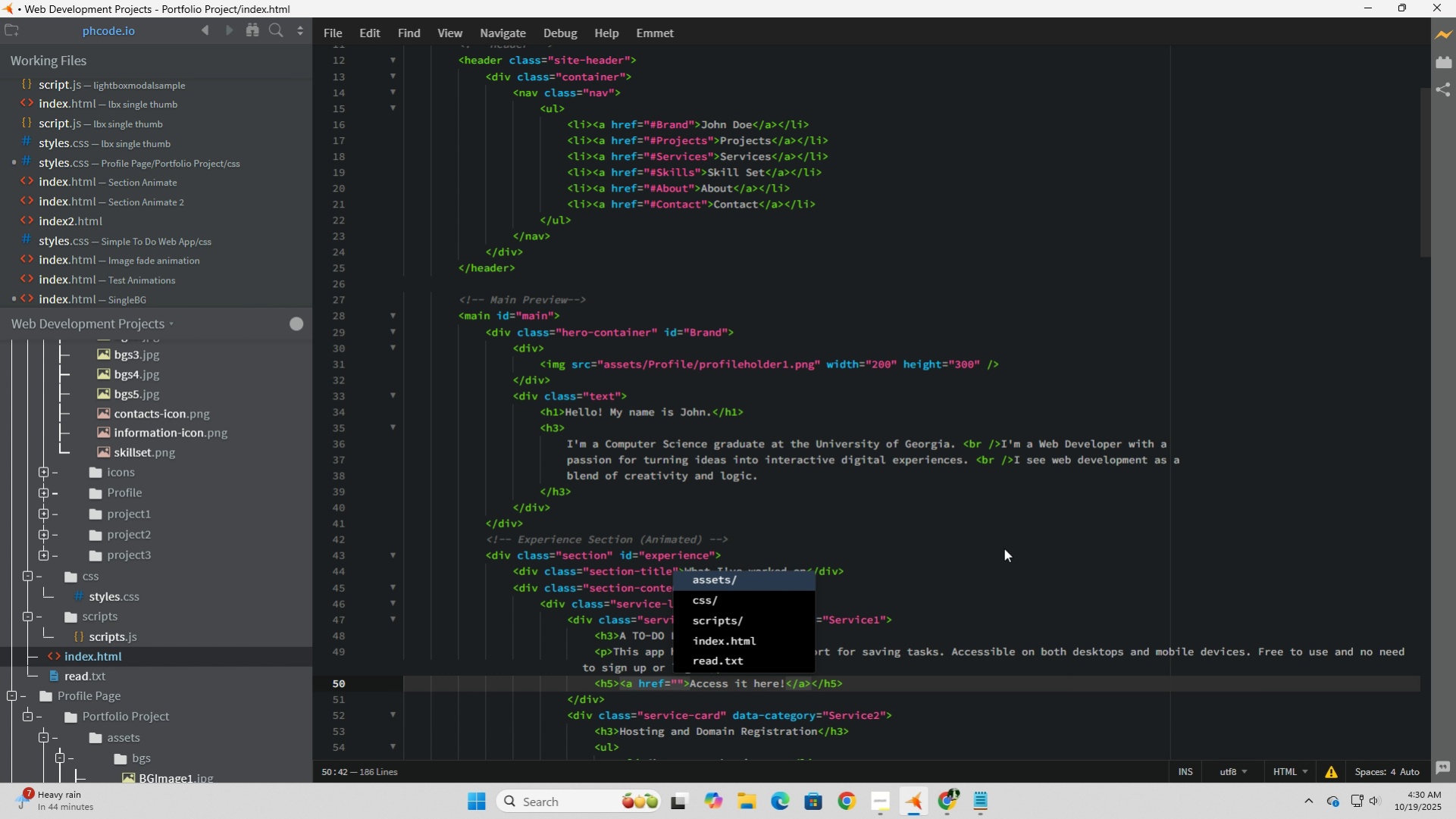 
key(Control+V)
 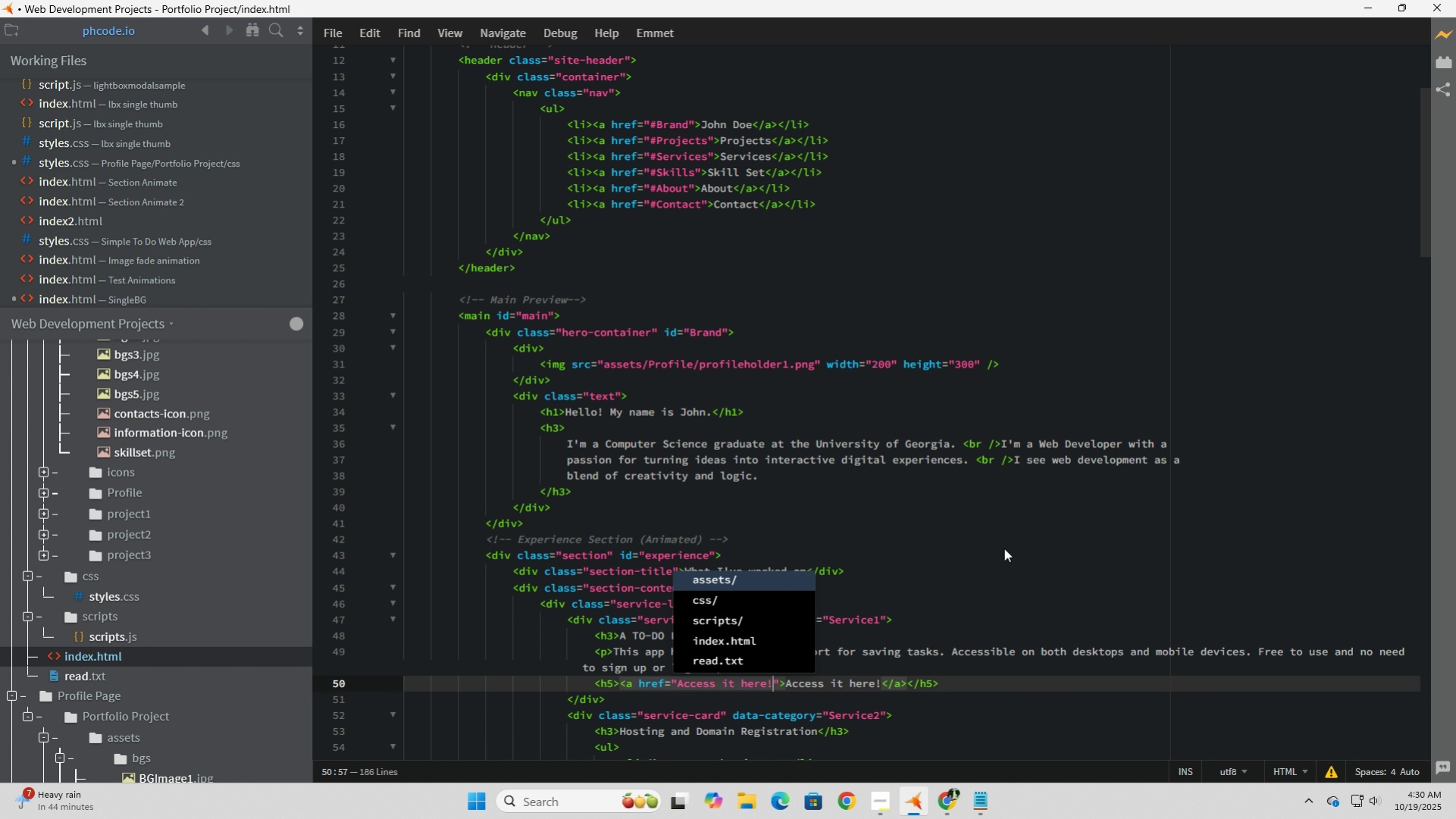 
key(Backspace)
 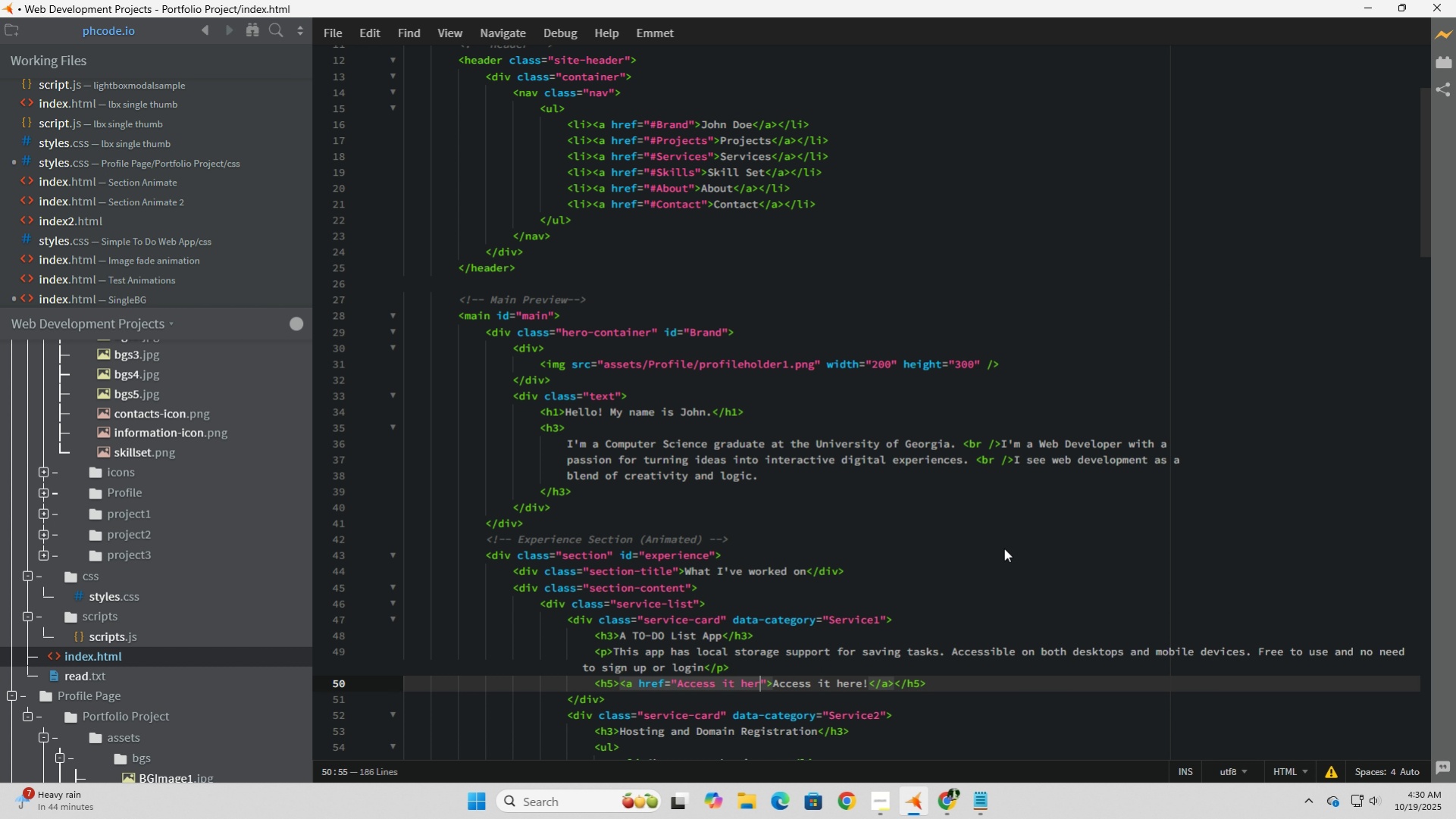 
key(Backspace)
 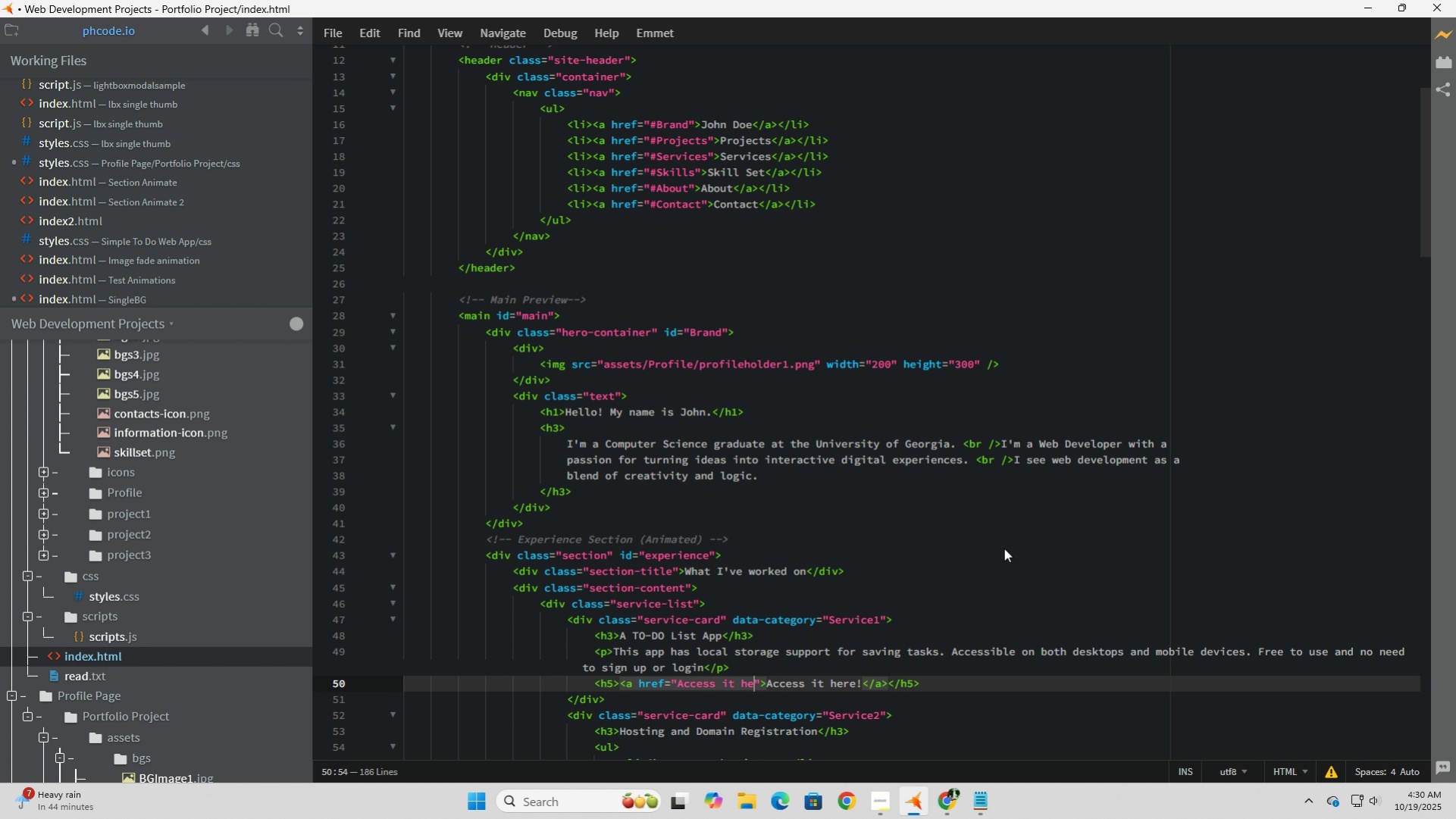 
key(Backspace)
 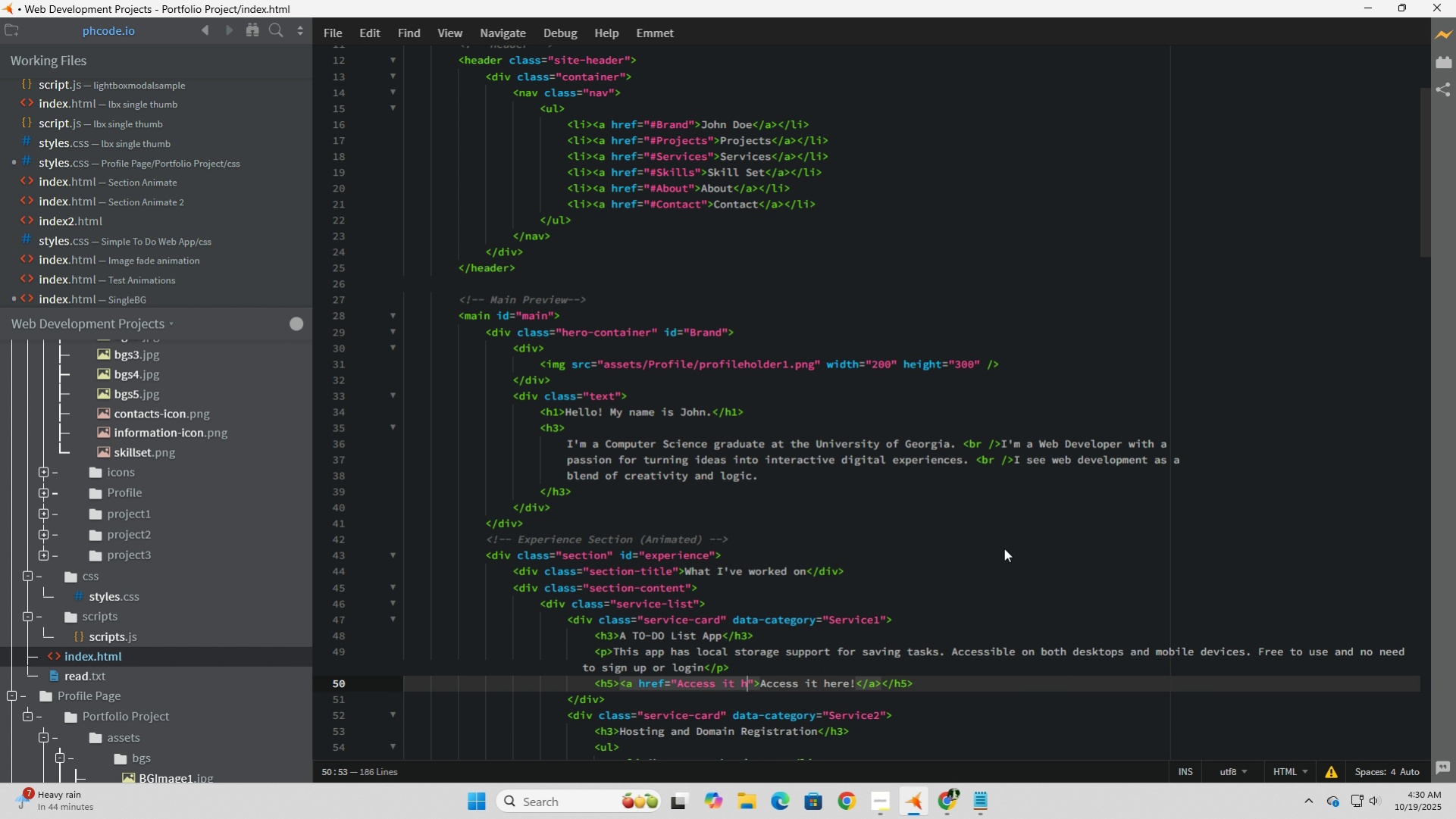 
key(Backspace)
 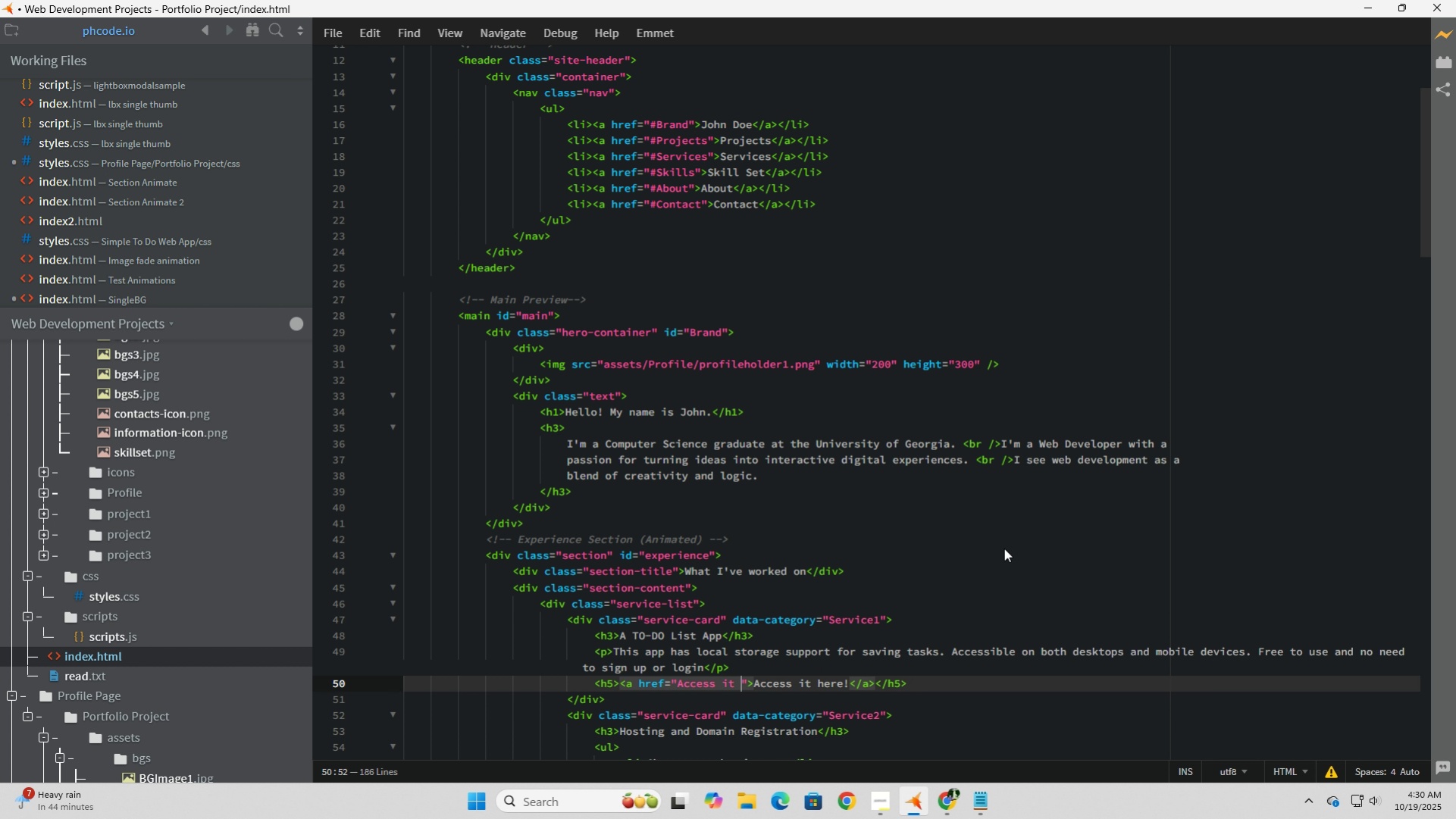 
key(Backspace)
 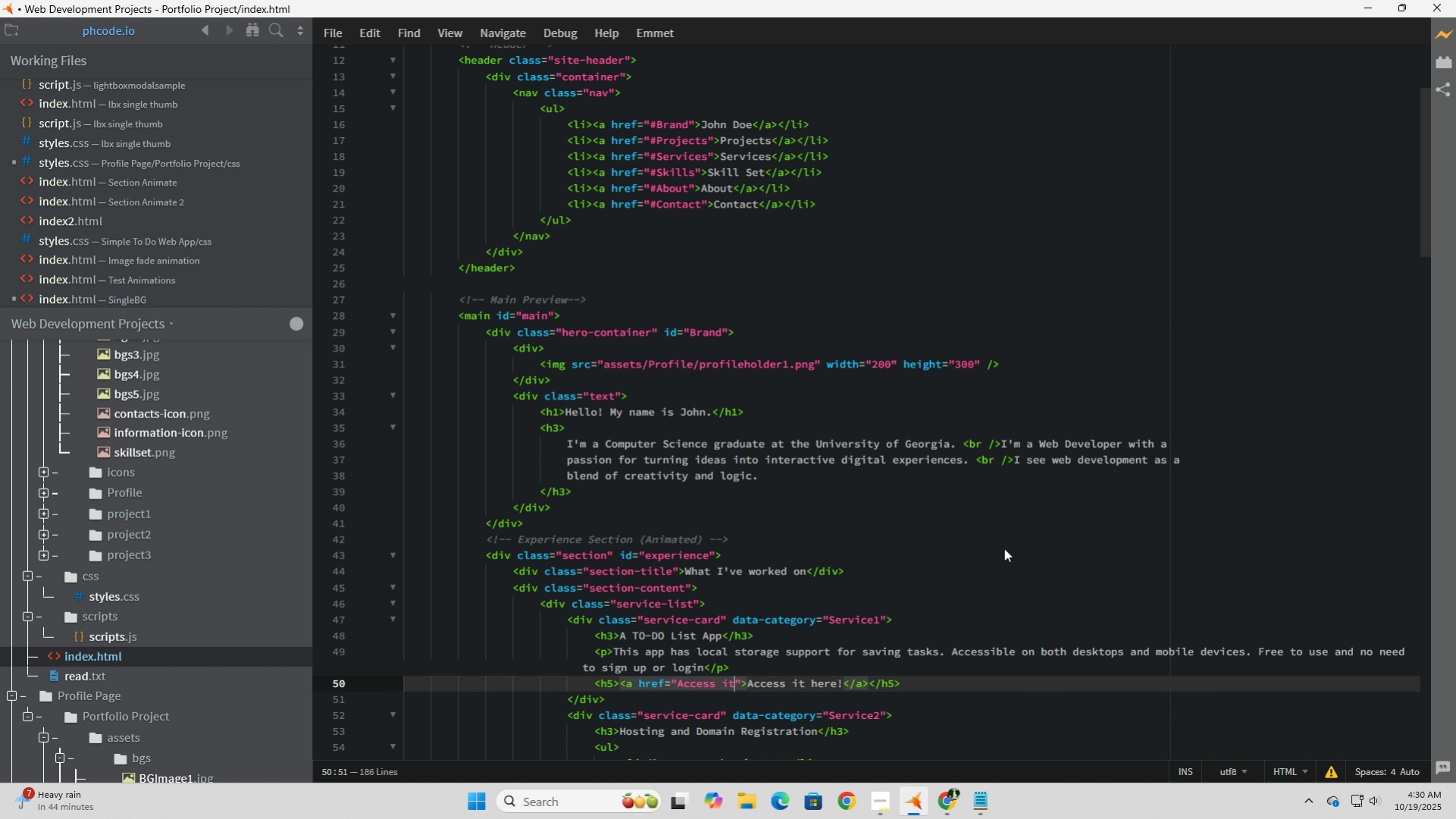 
key(Backspace)
 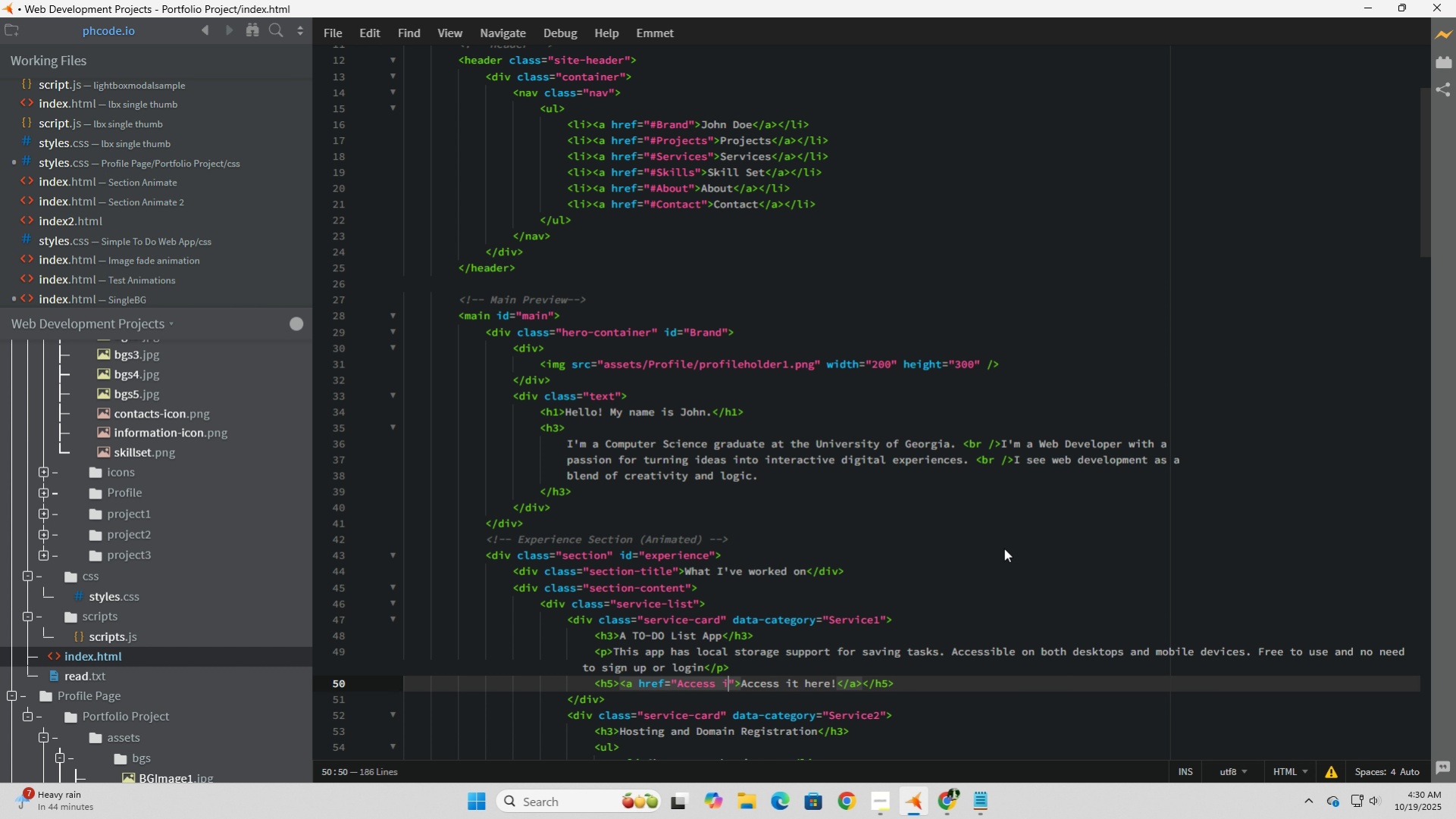 
key(Backspace)
 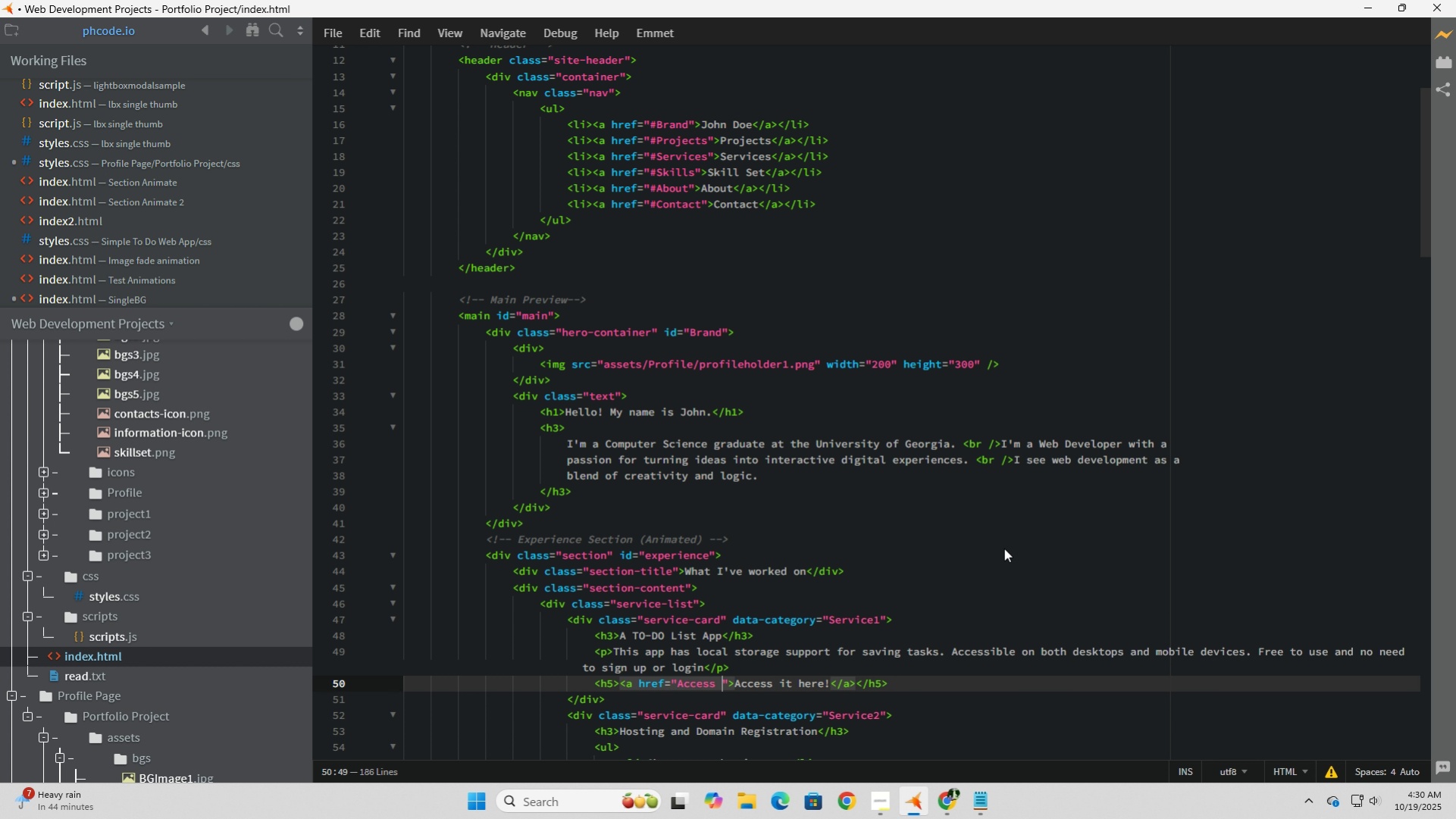 
key(Backspace)
 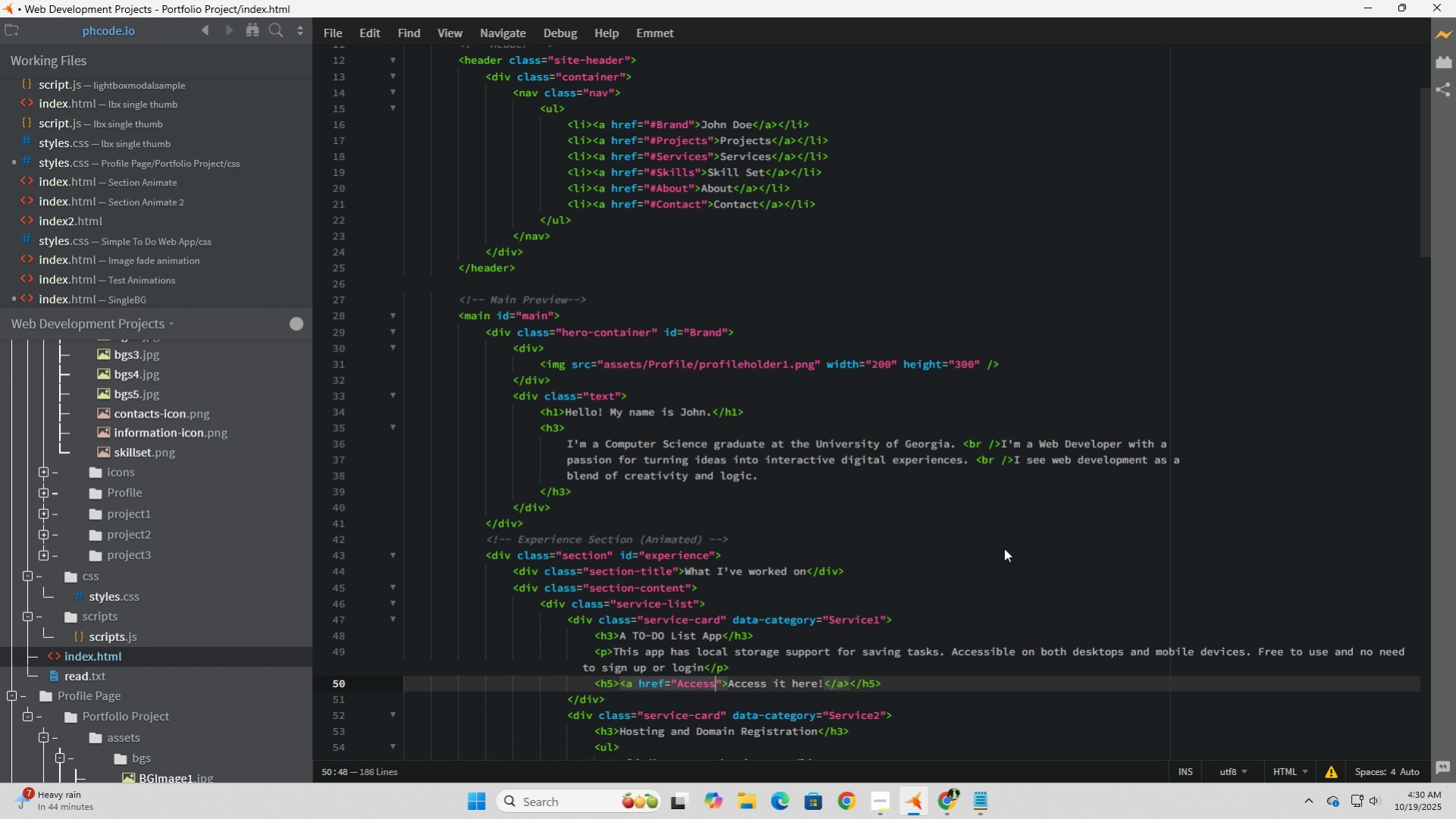 
key(Backspace)
 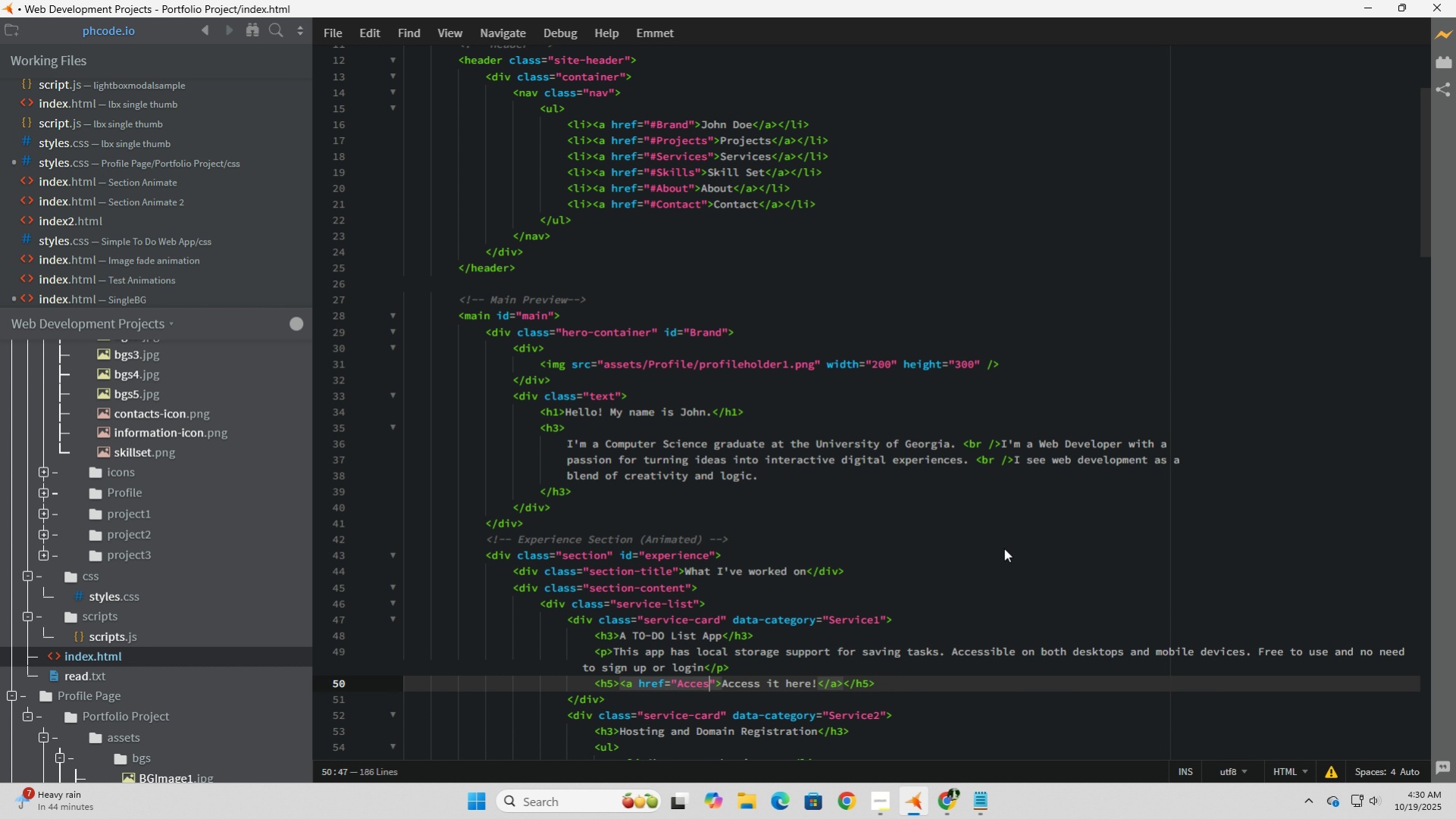 
key(Backspace)
 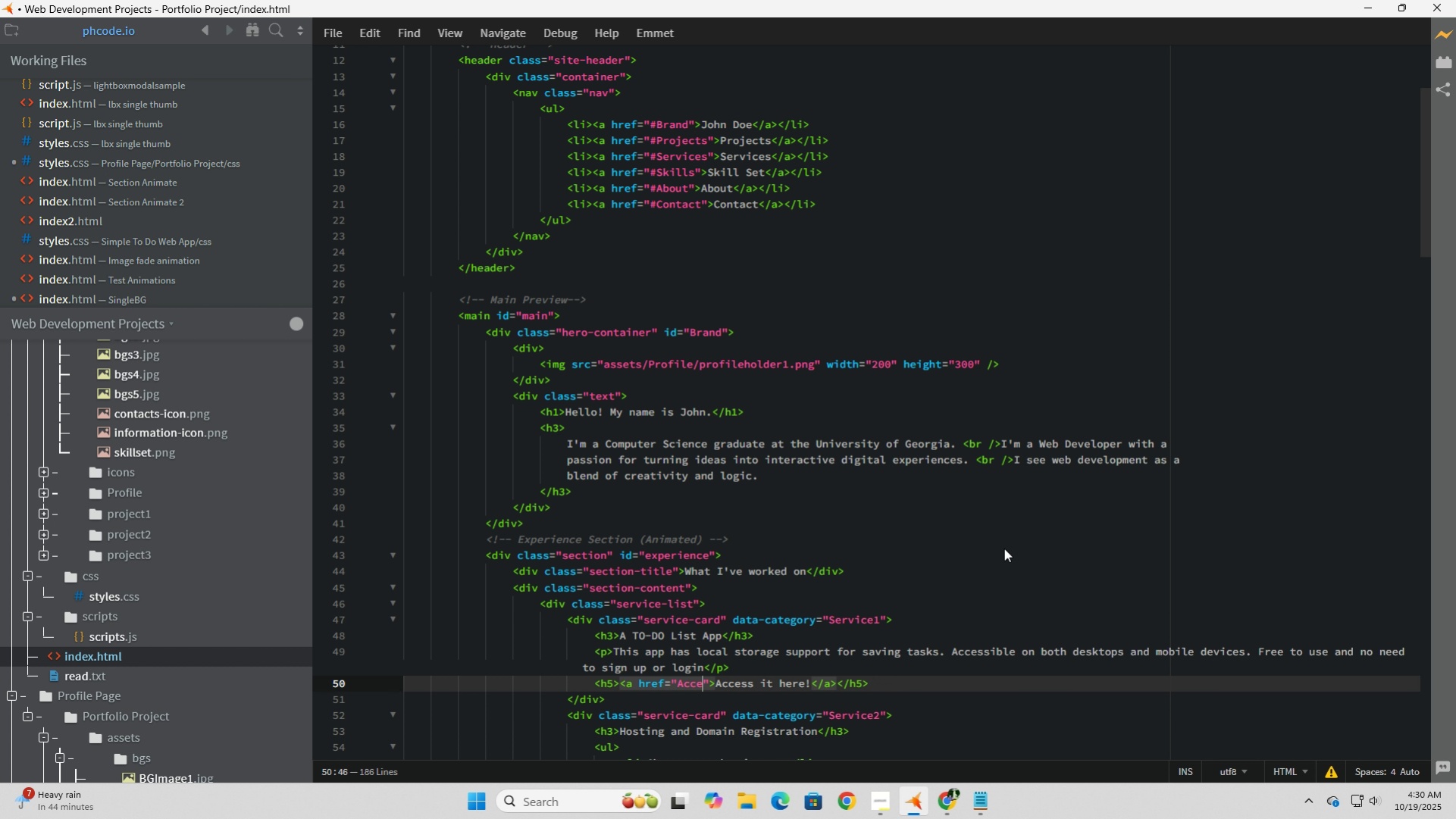 
key(Backspace)
 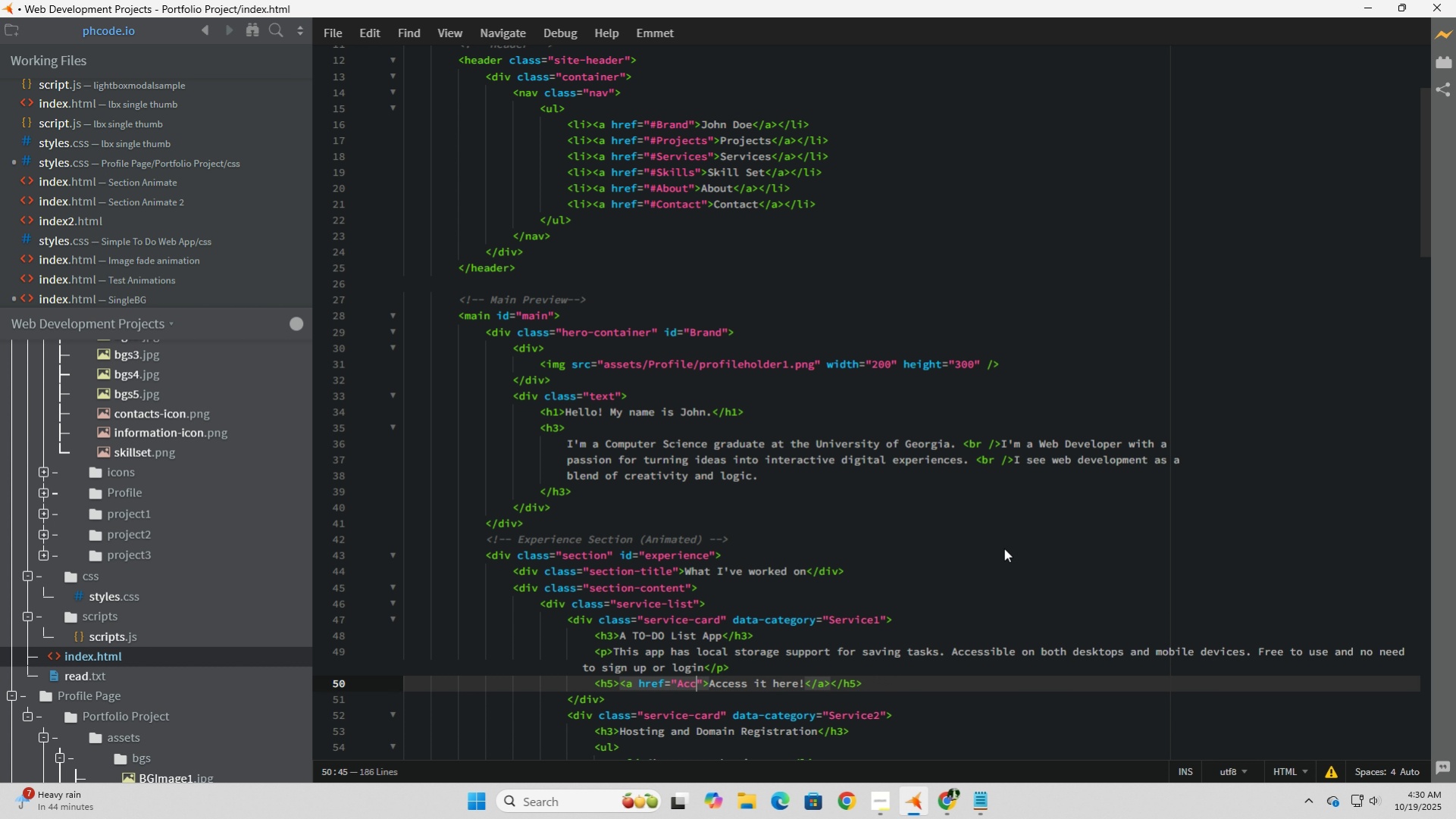 
key(Backspace)
 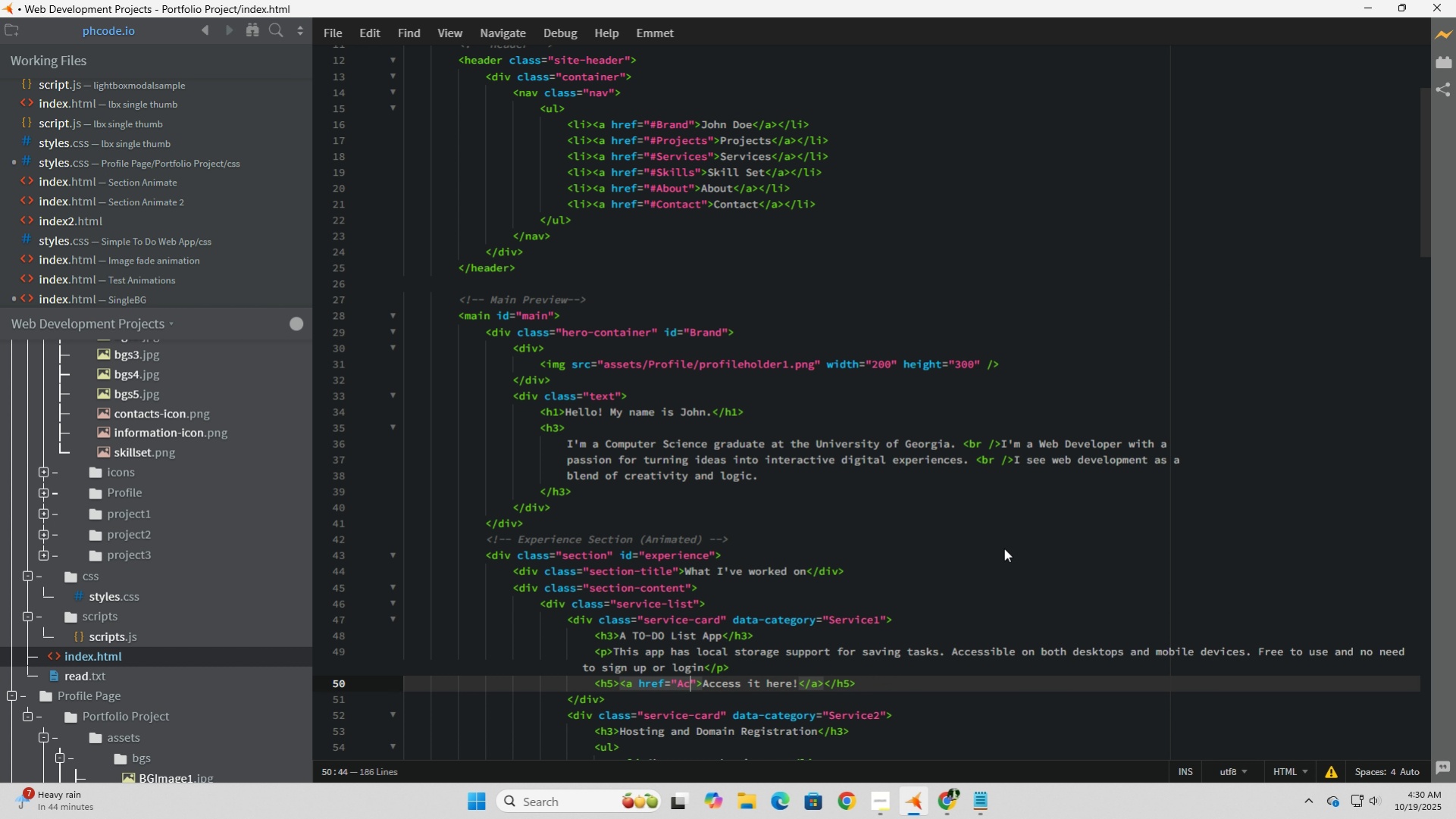 
key(Backspace)
 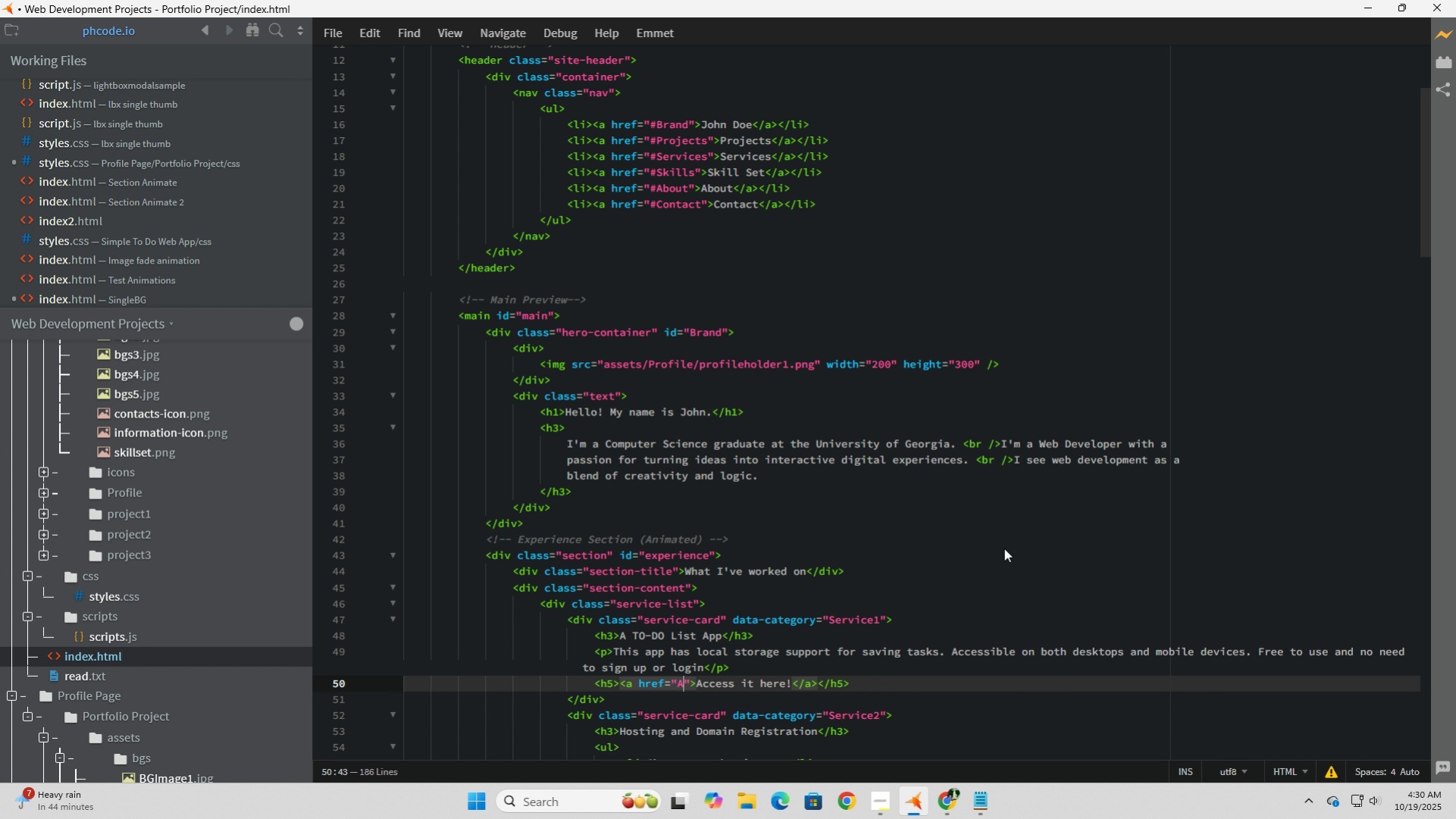 
key(Backspace)
 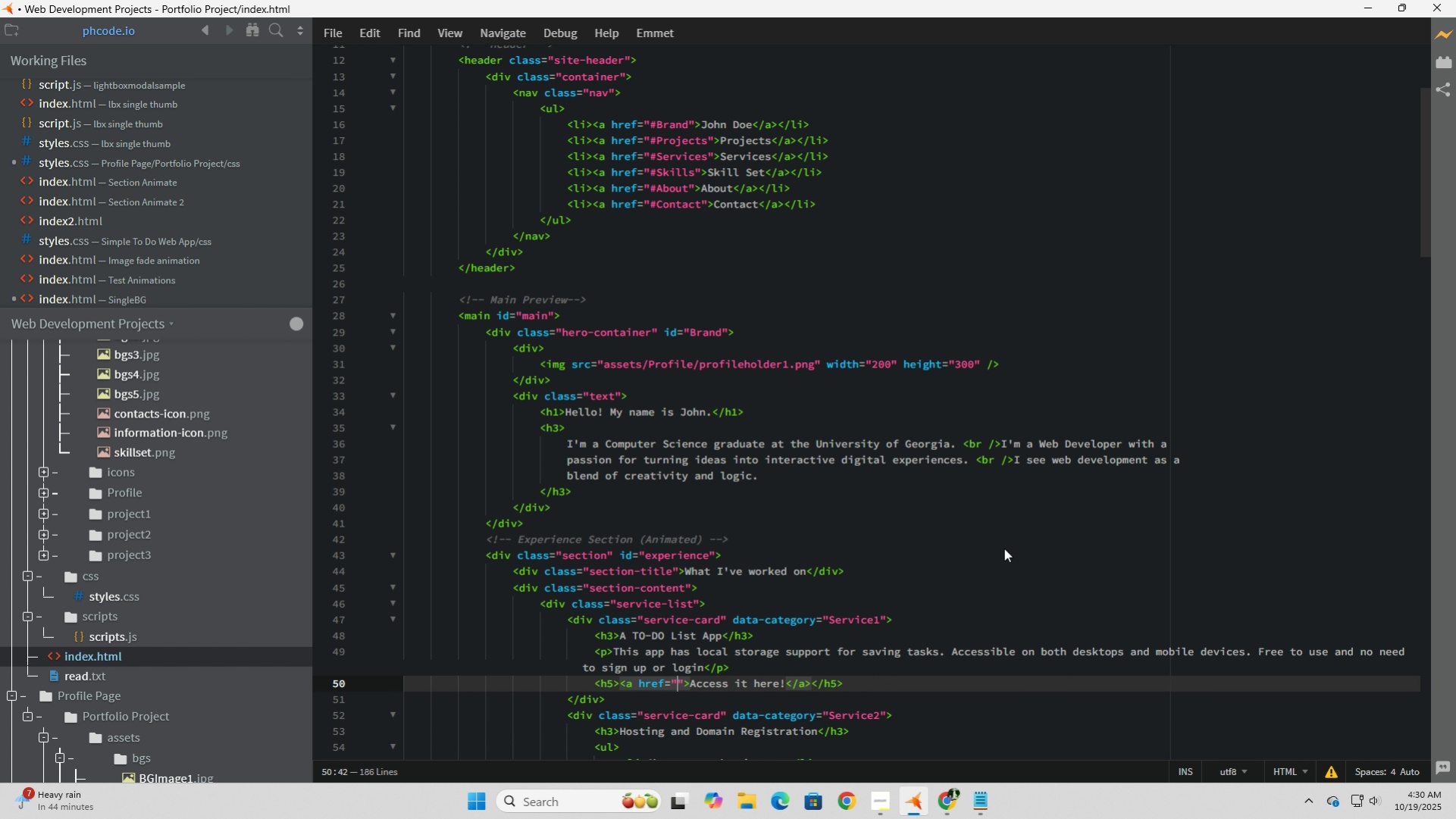 
key(Backspace)
 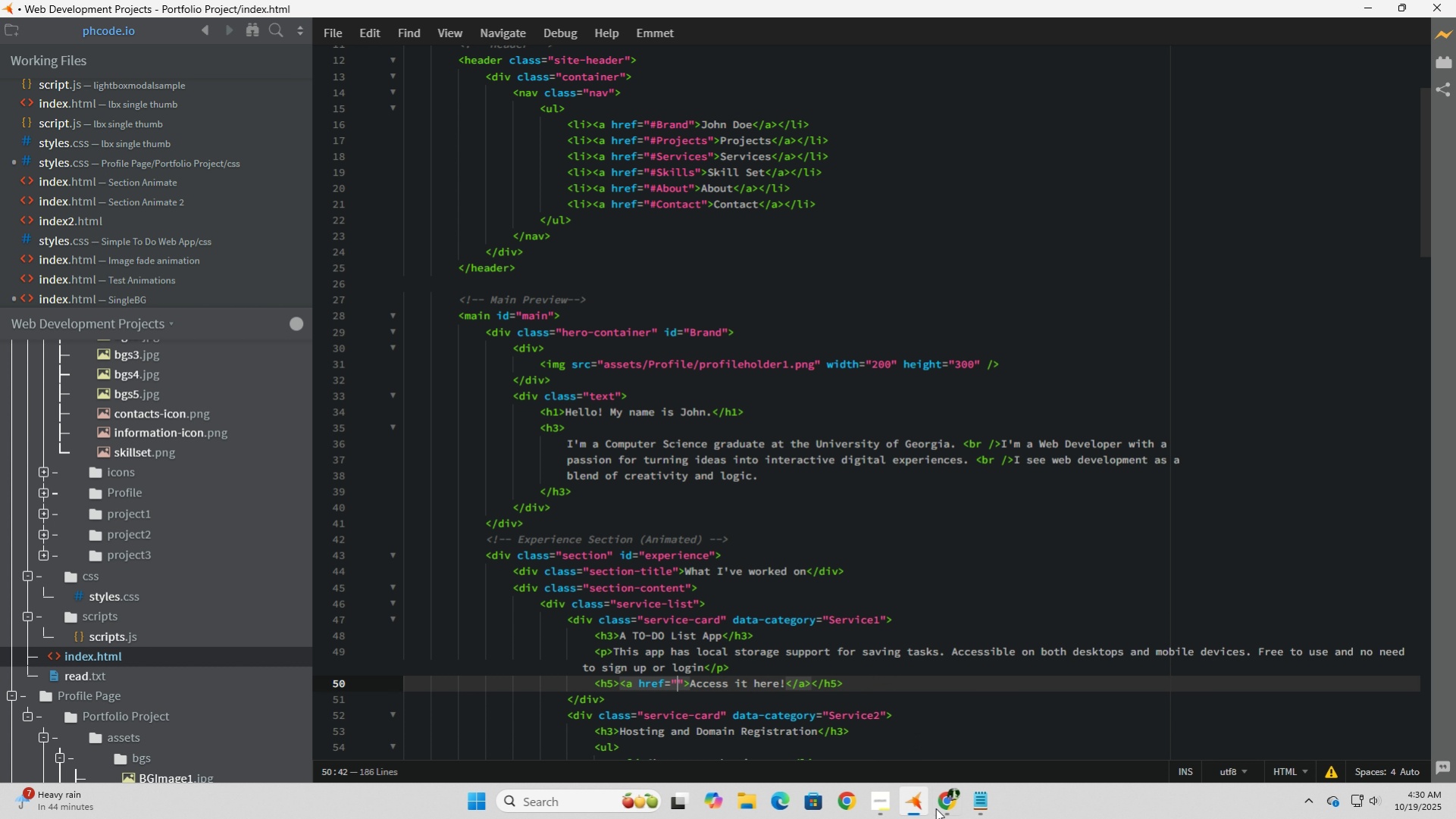 
left_click([947, 805])
 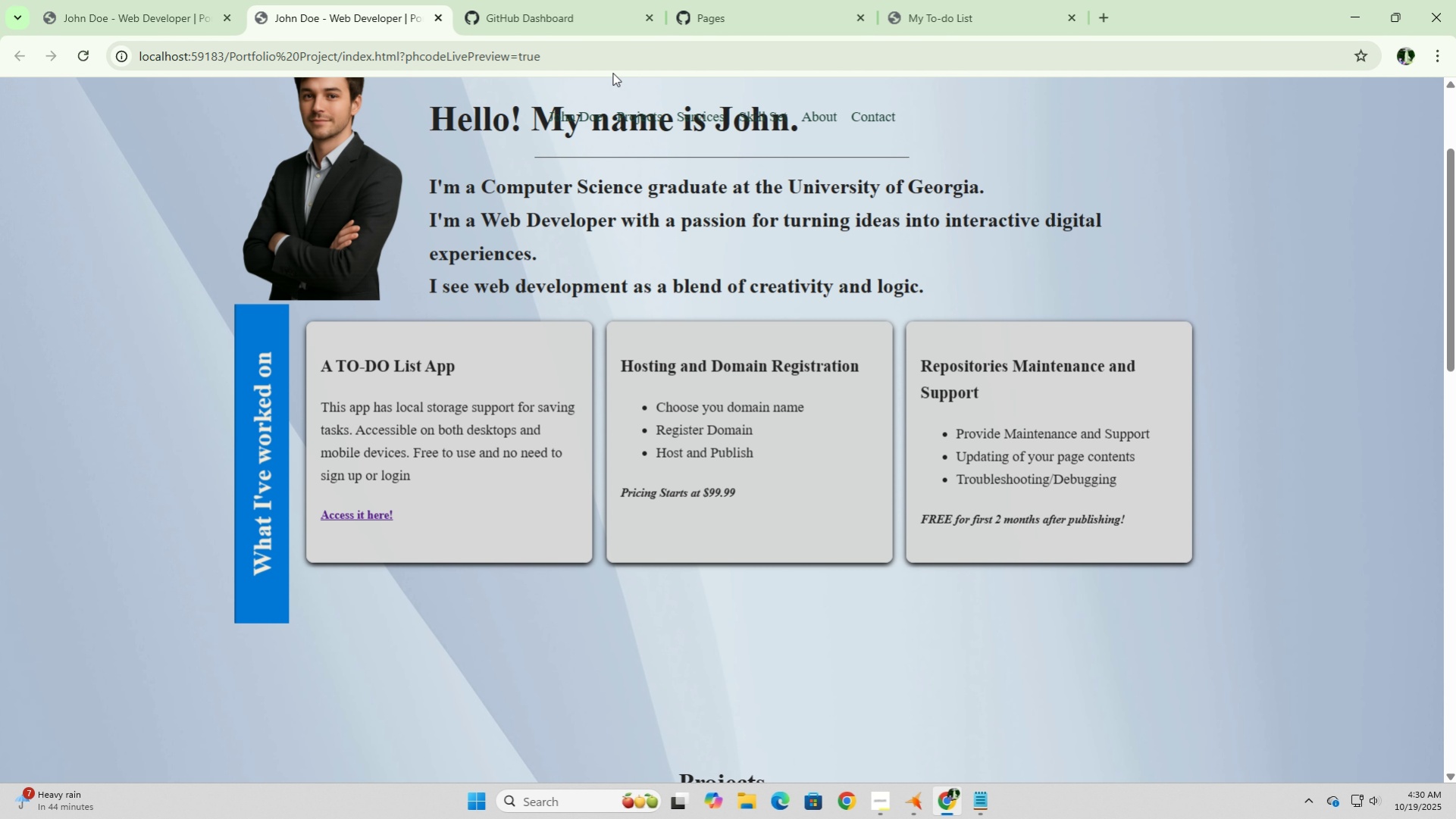 
left_click([957, 14])
 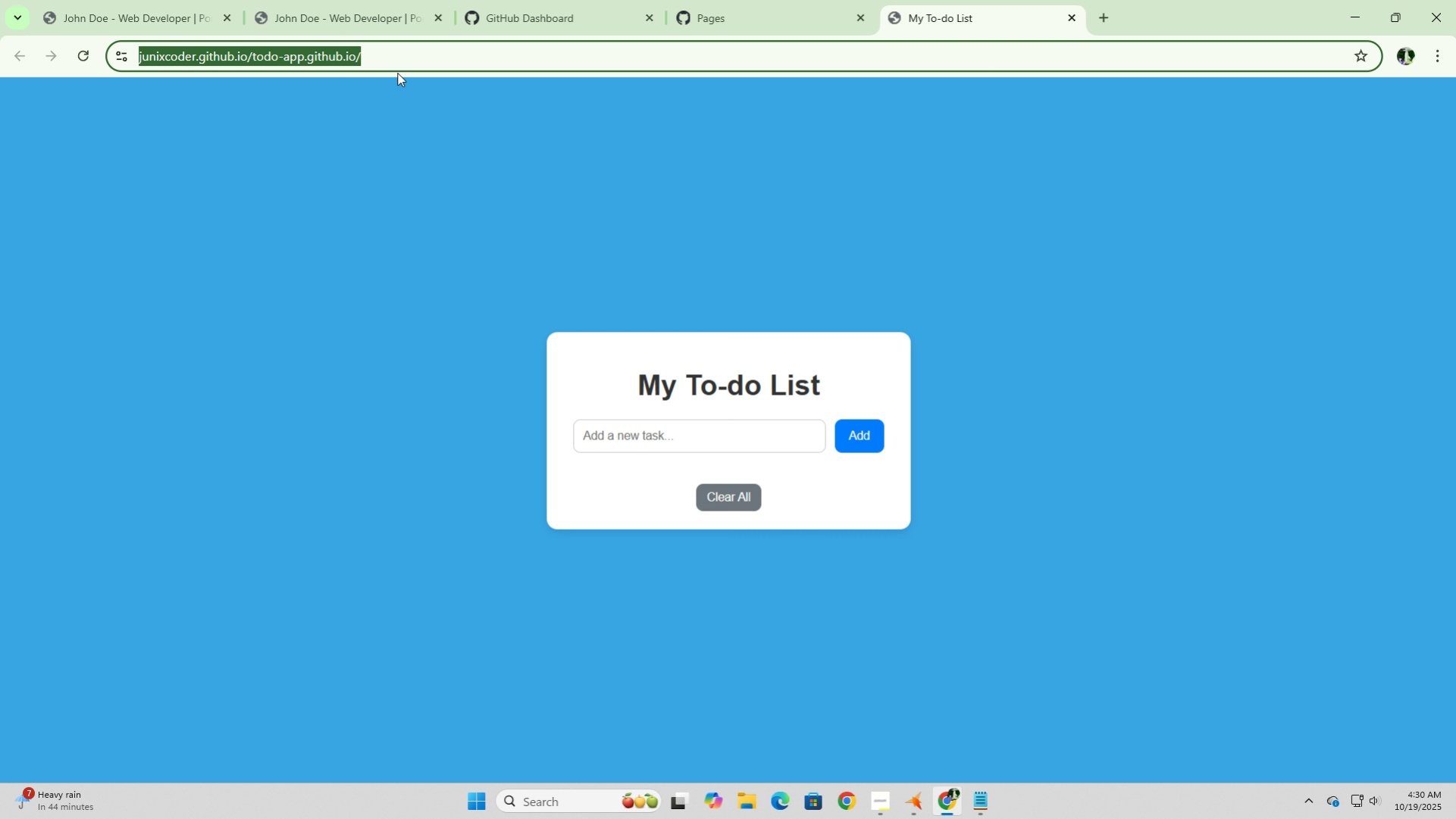 
key(Control+C)
 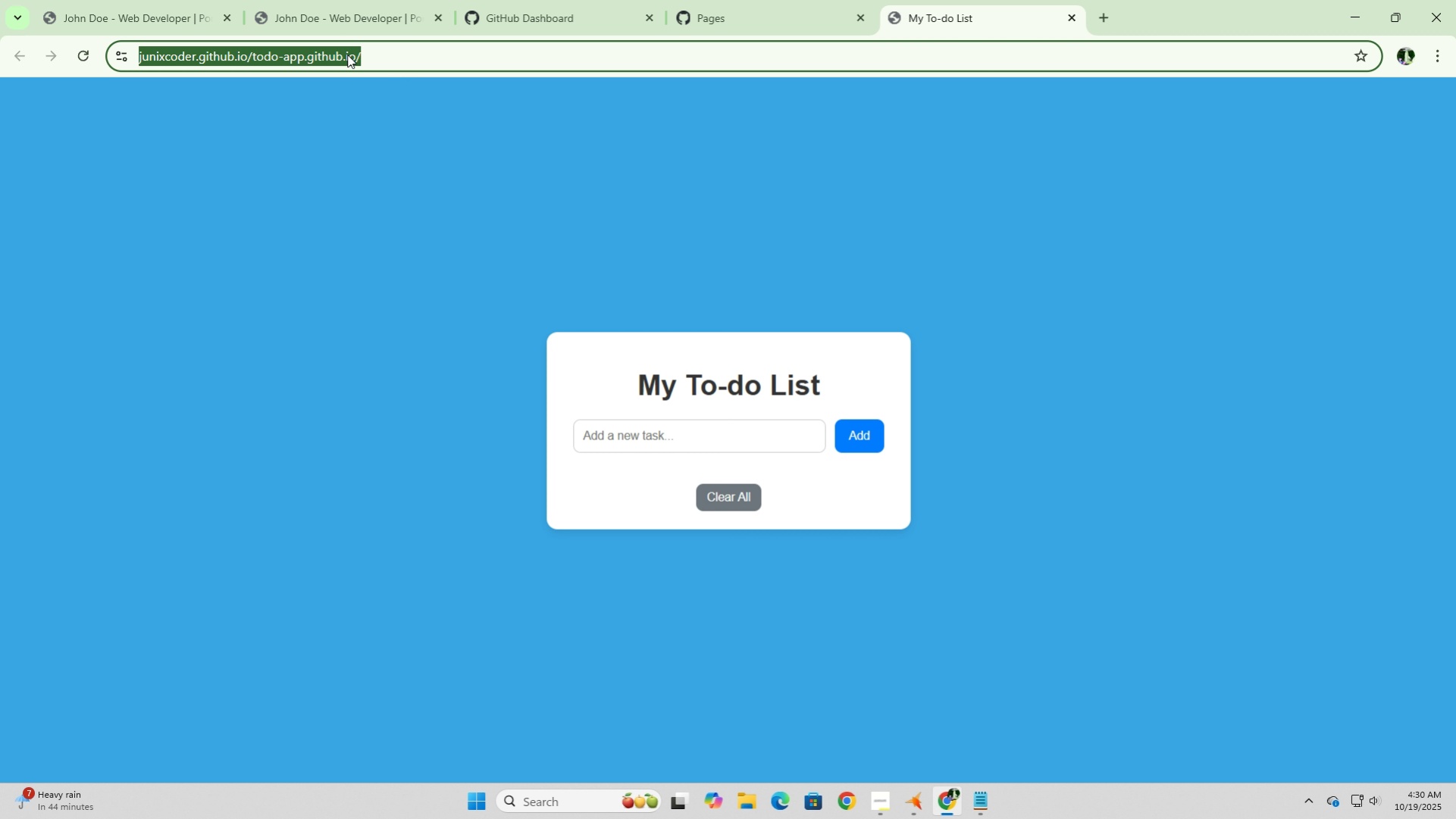 
right_click([347, 55])
 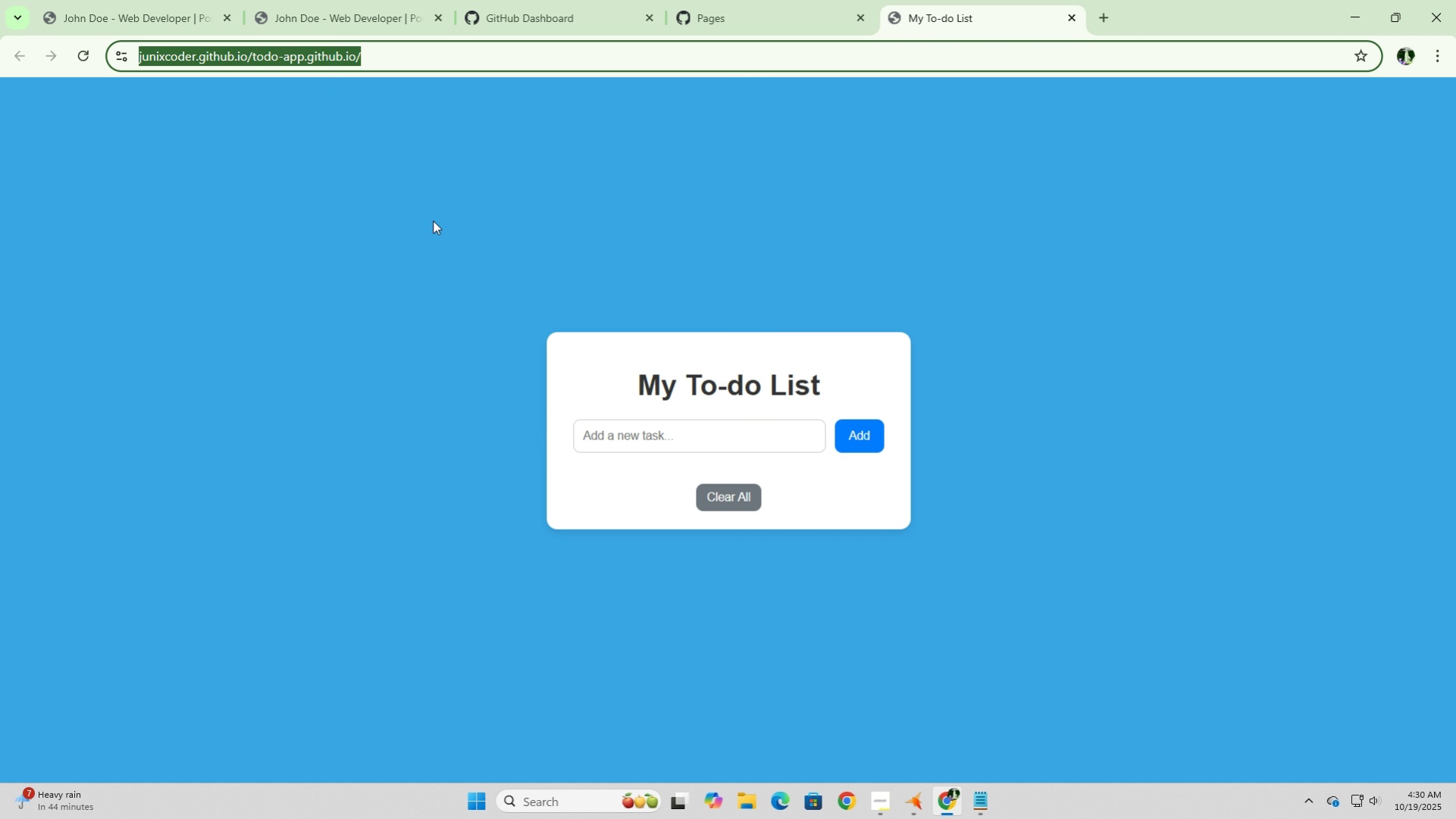 
left_click([433, 220])
 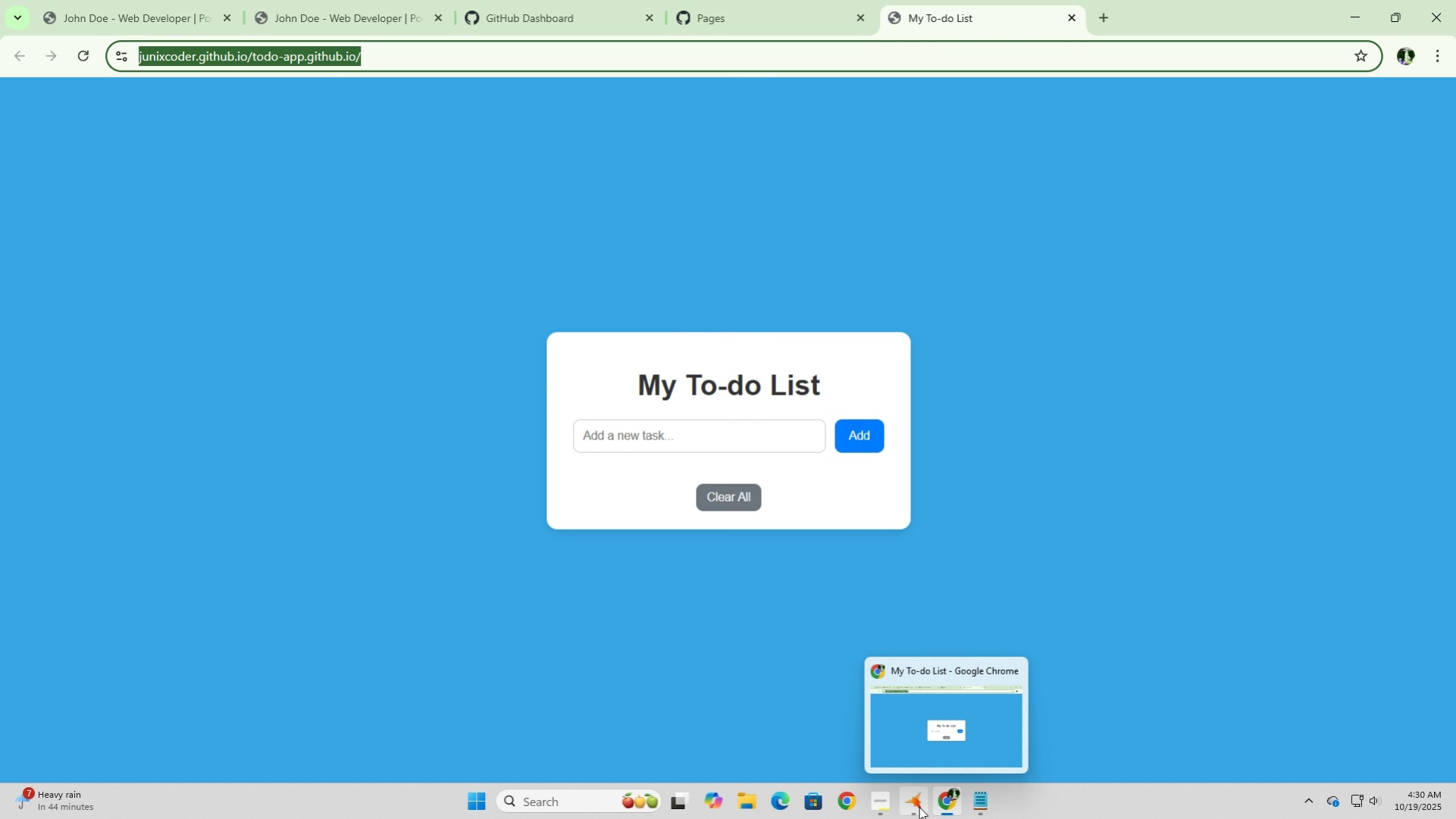 
left_click([916, 806])
 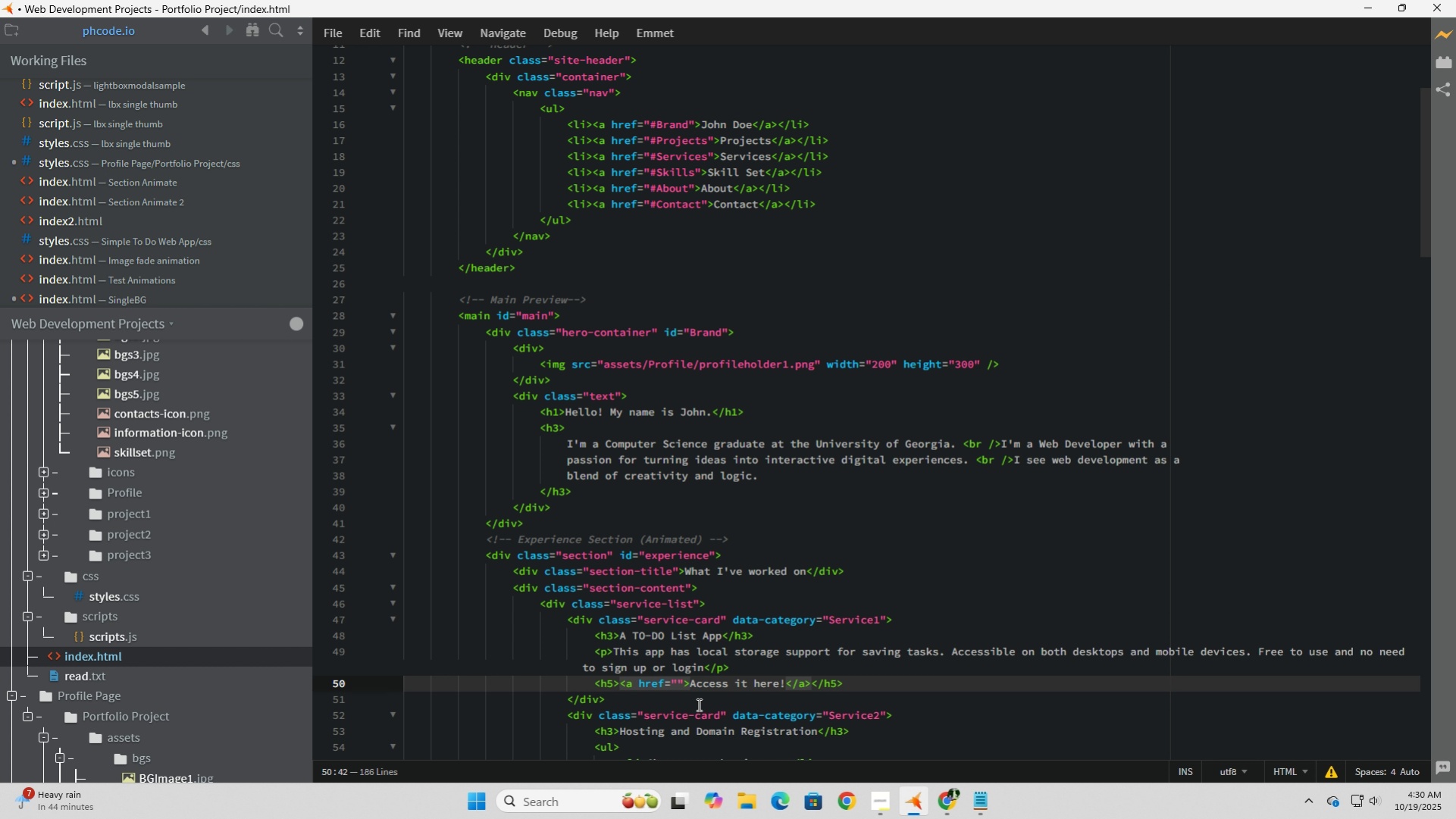 
key(Control+V)
 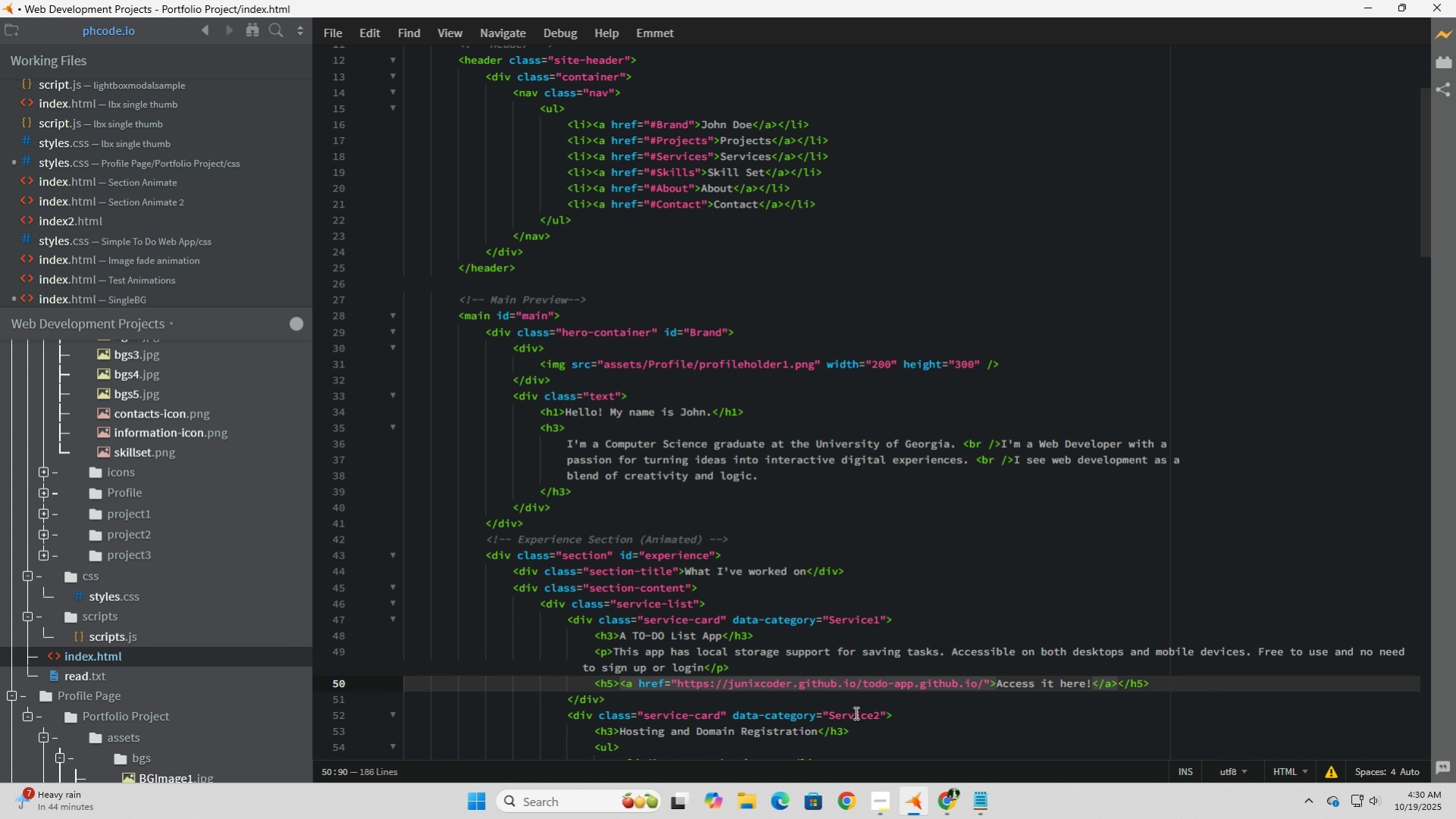 
left_click([854, 712])
 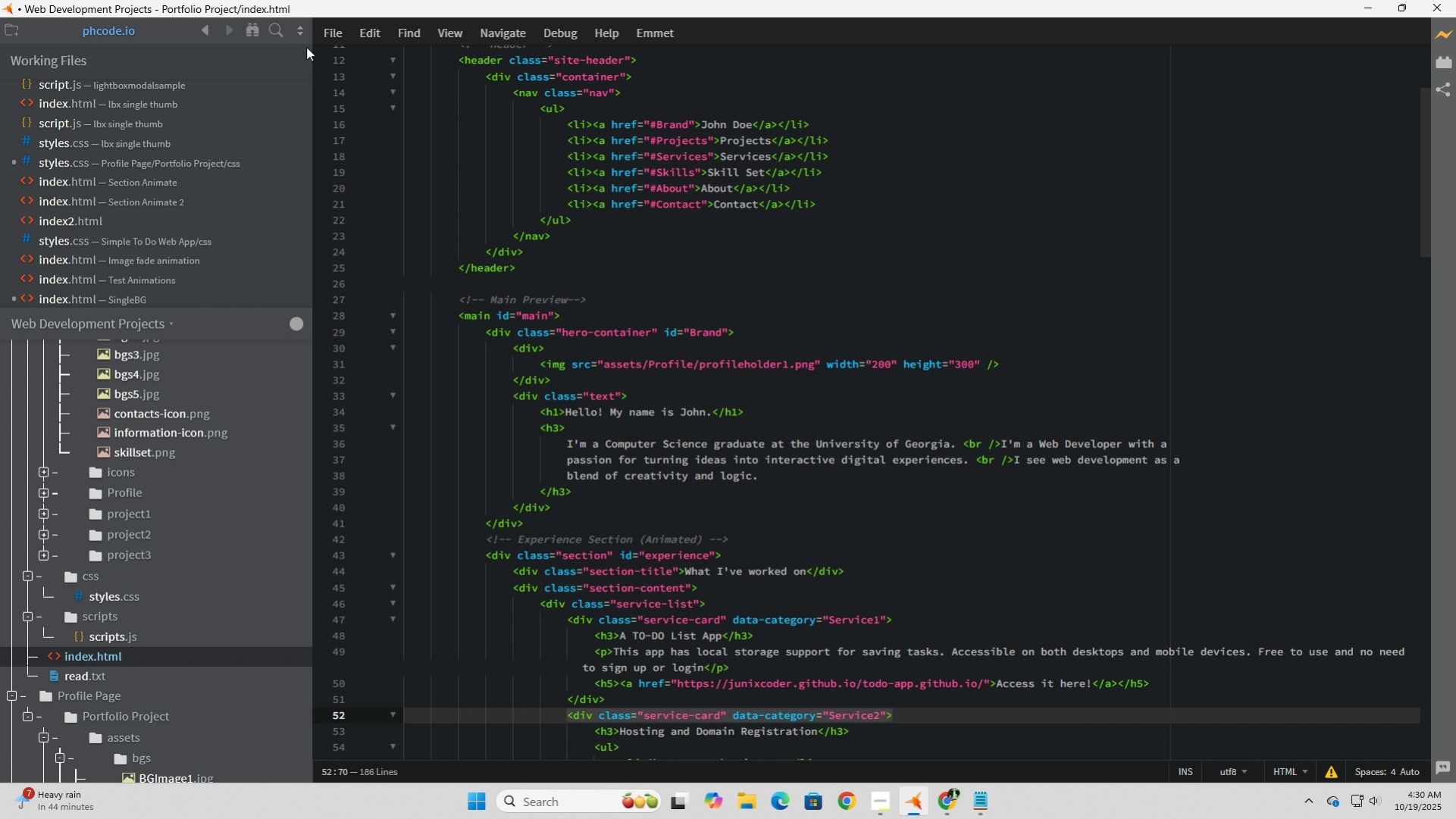 
left_click([327, 36])
 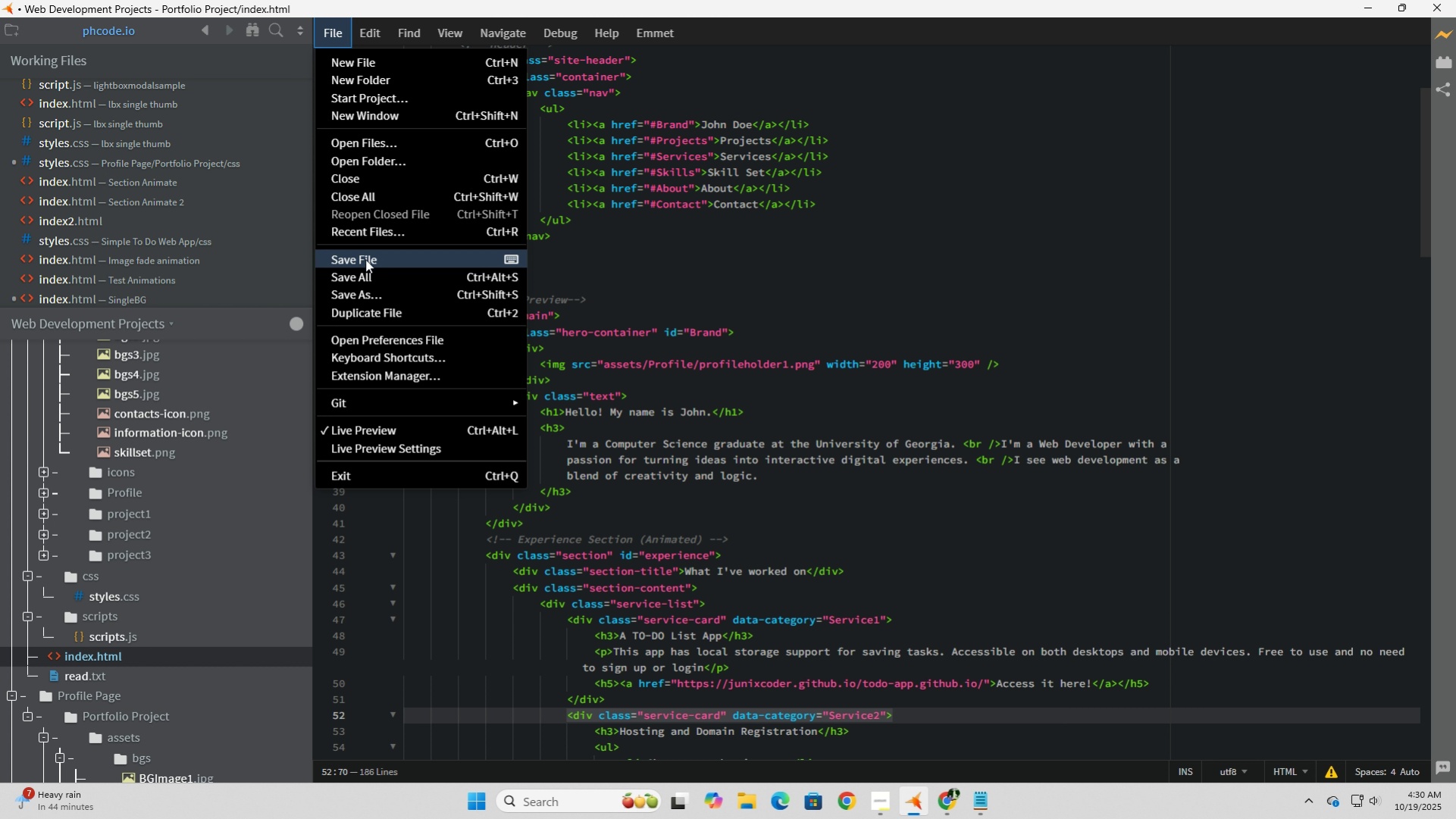 
left_click([365, 259])
 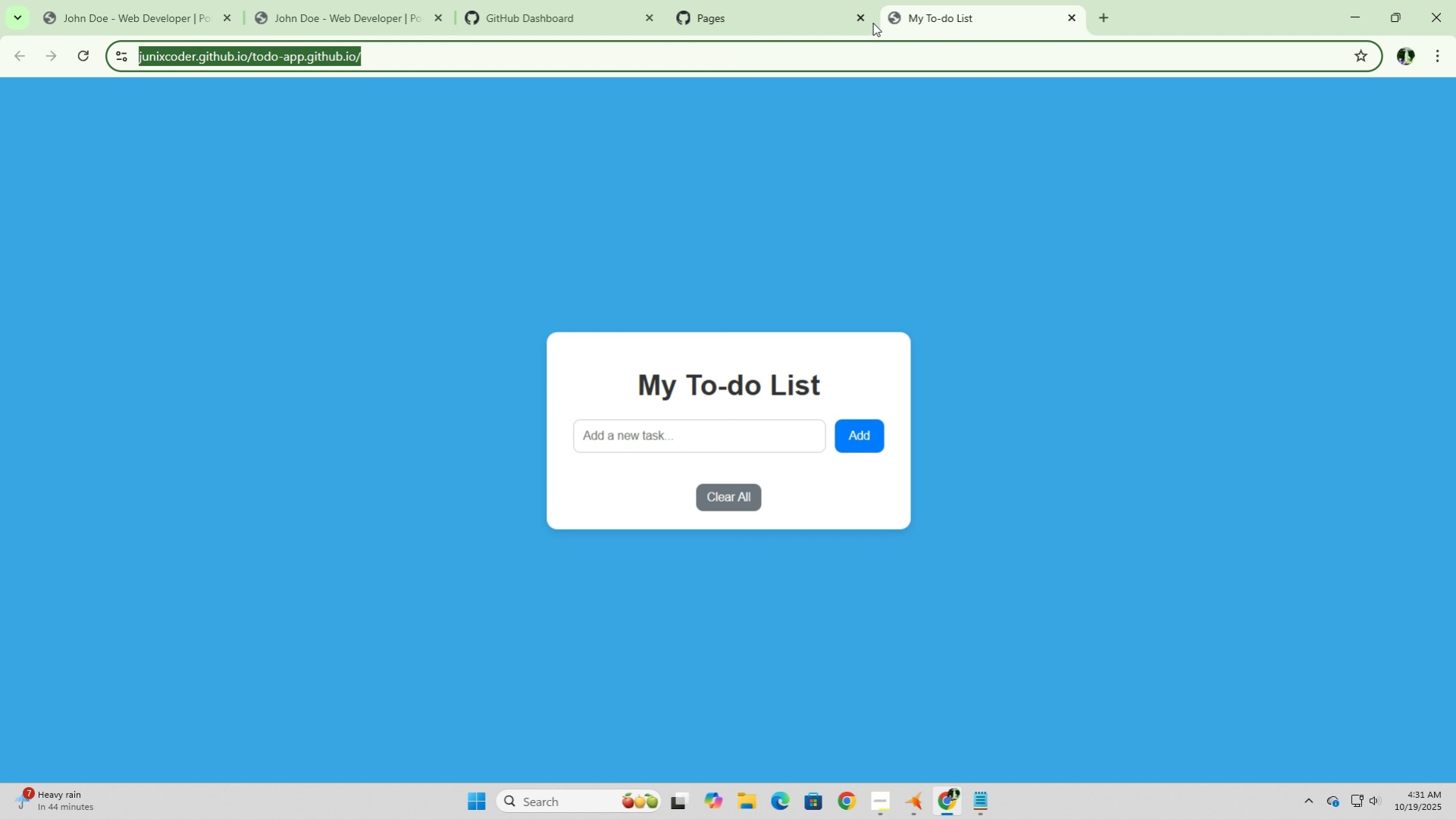 
left_click([1074, 20])
 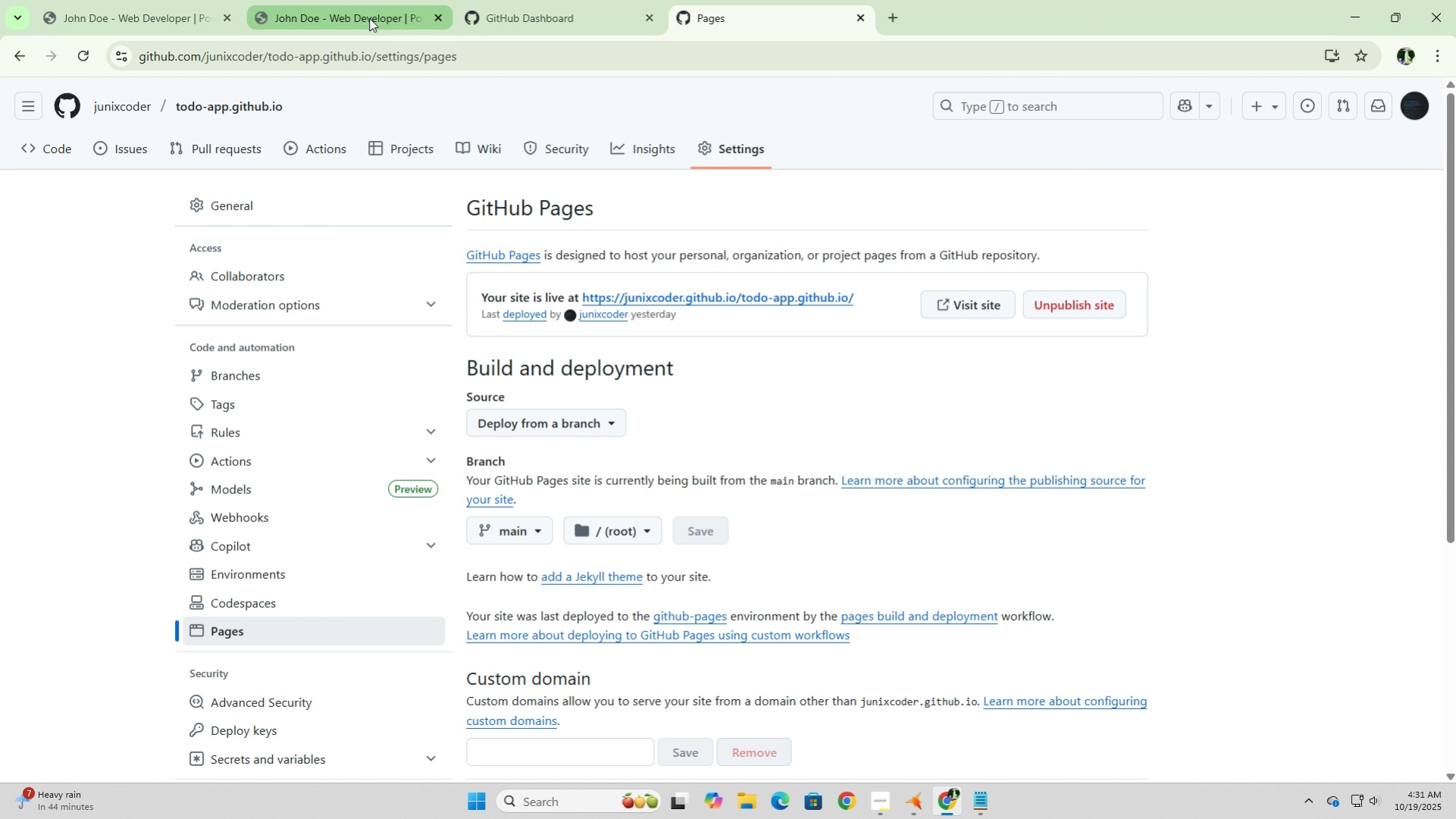 
left_click([369, 18])
 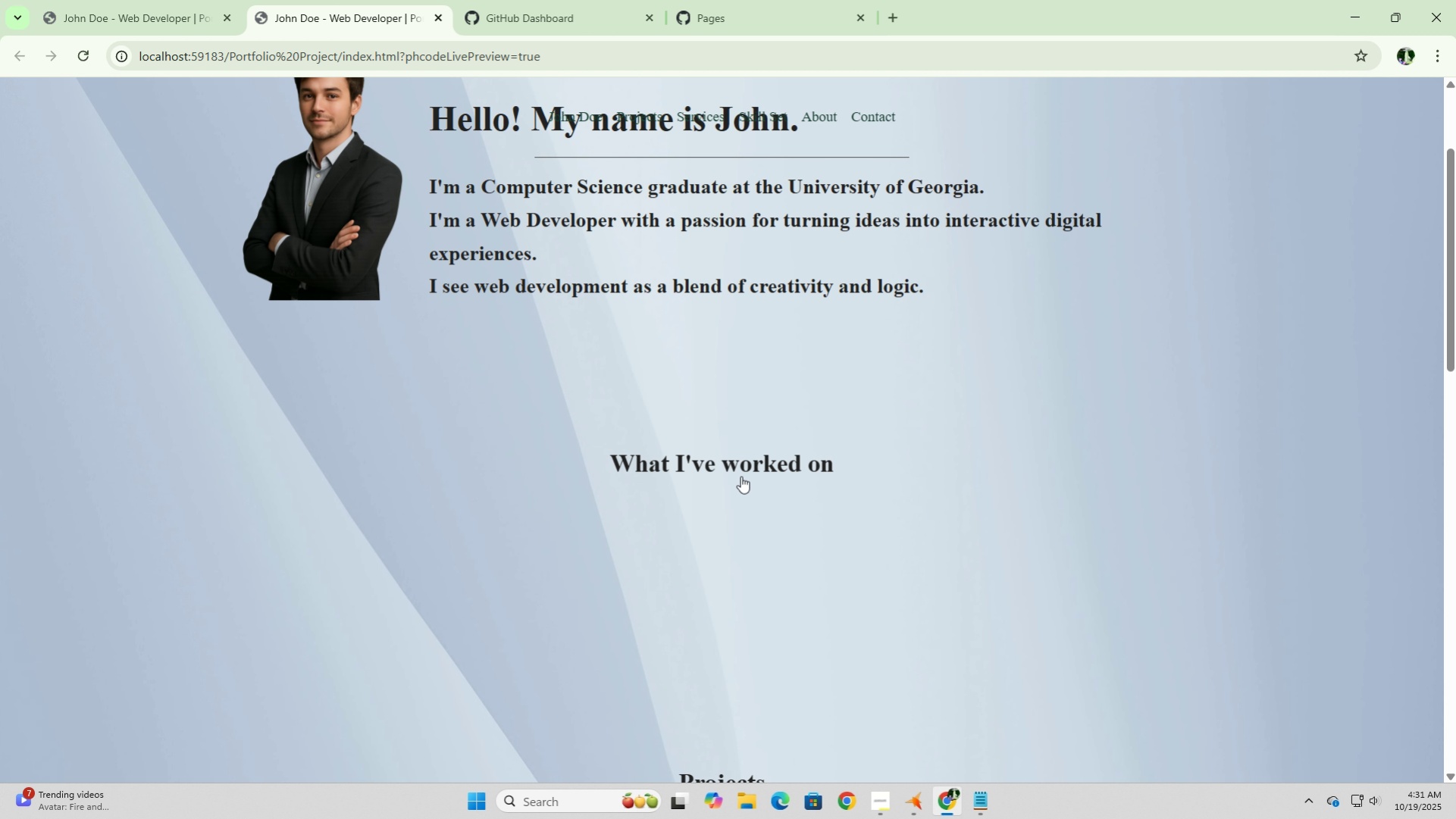 
left_click([743, 459])
 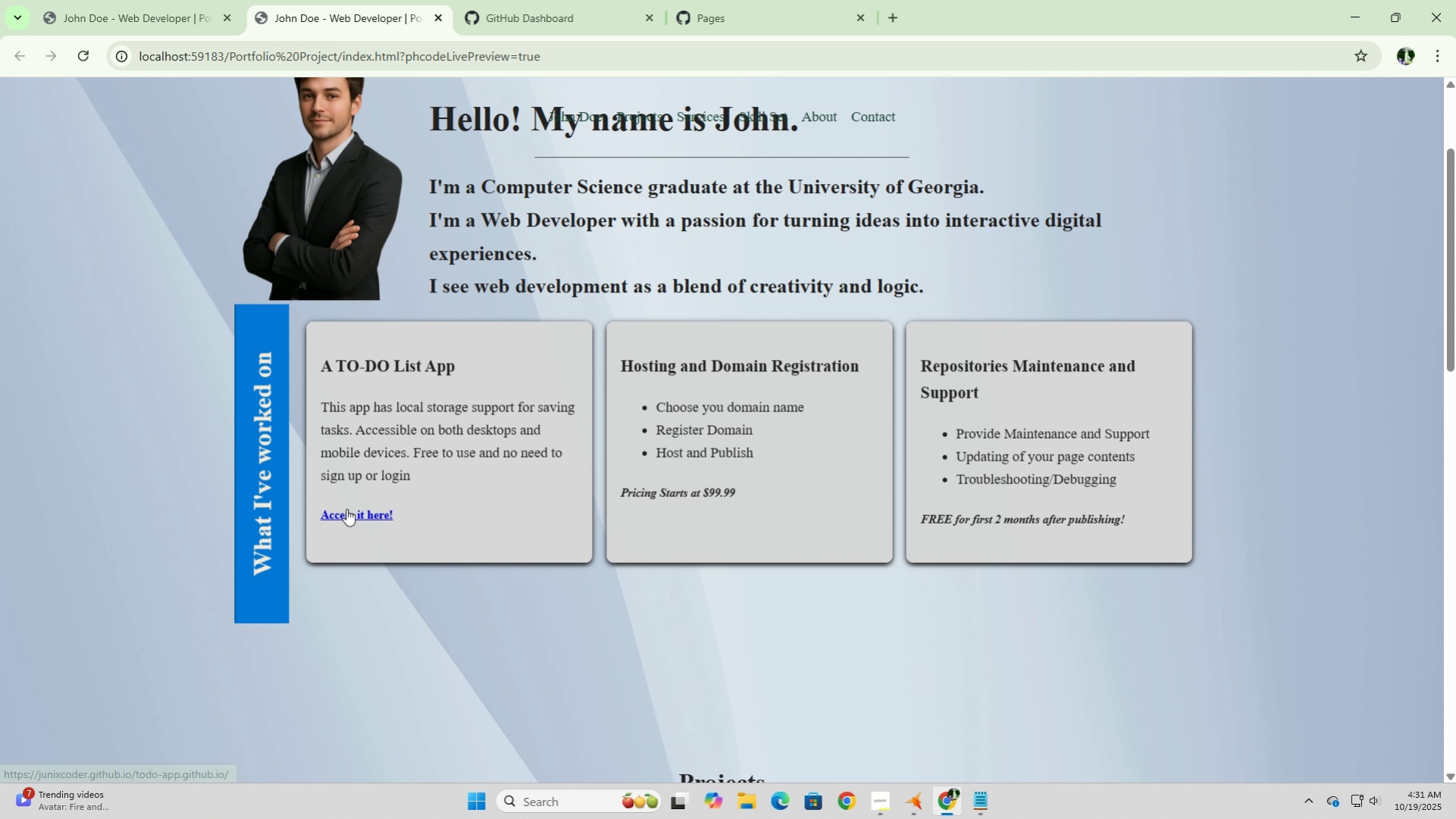 
left_click([349, 510])
 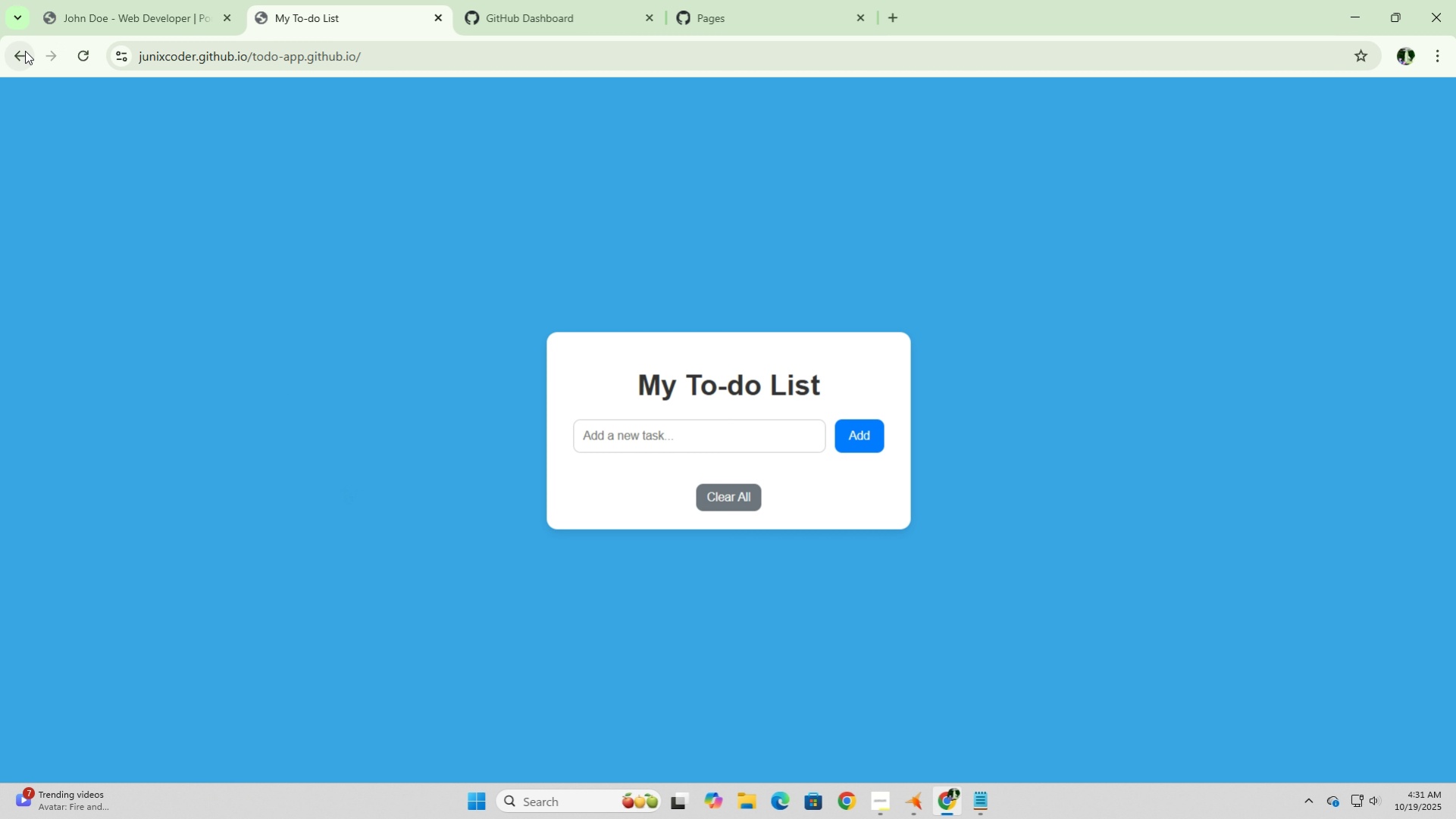 
left_click([20, 51])
 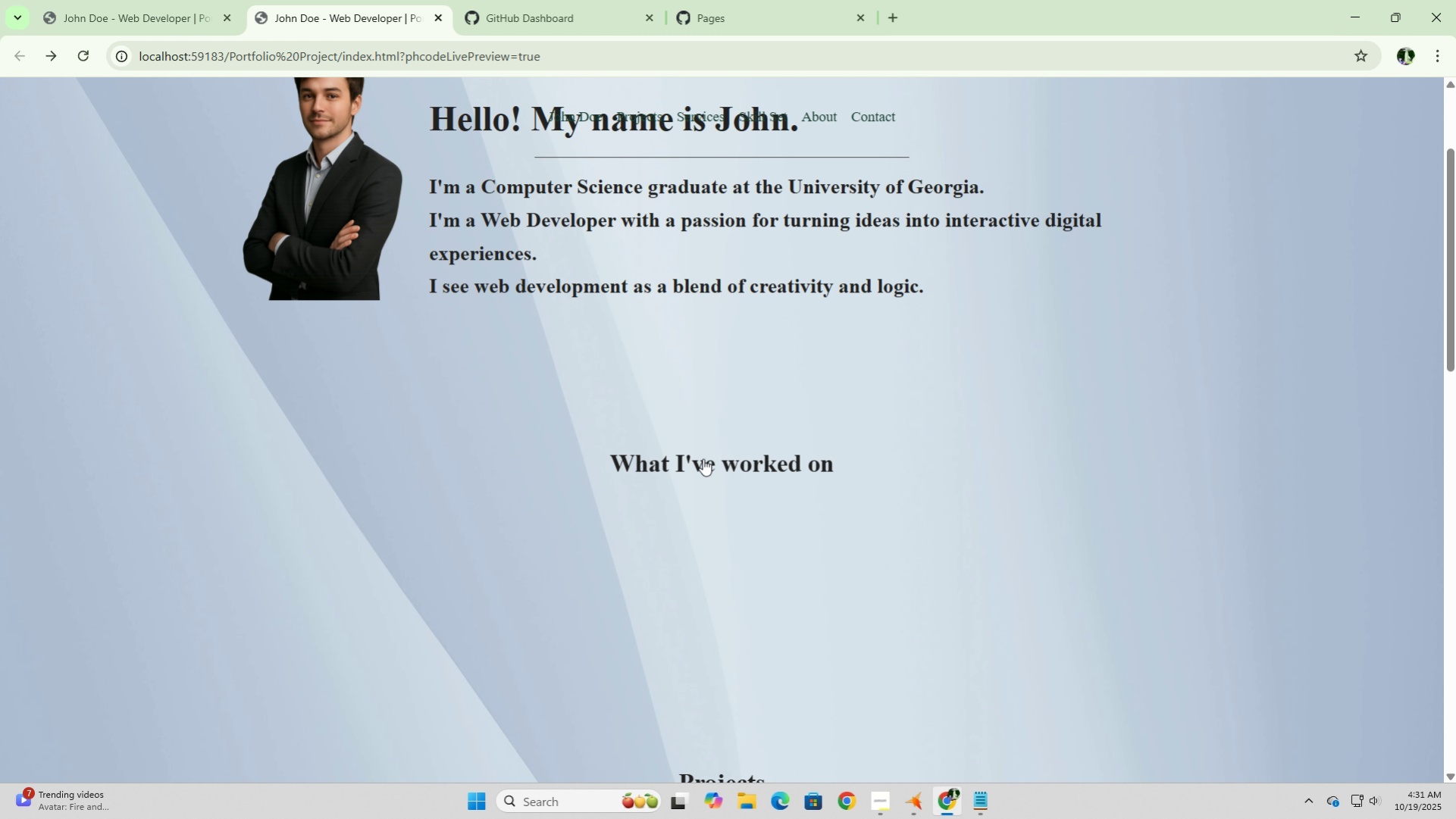 
left_click([719, 452])
 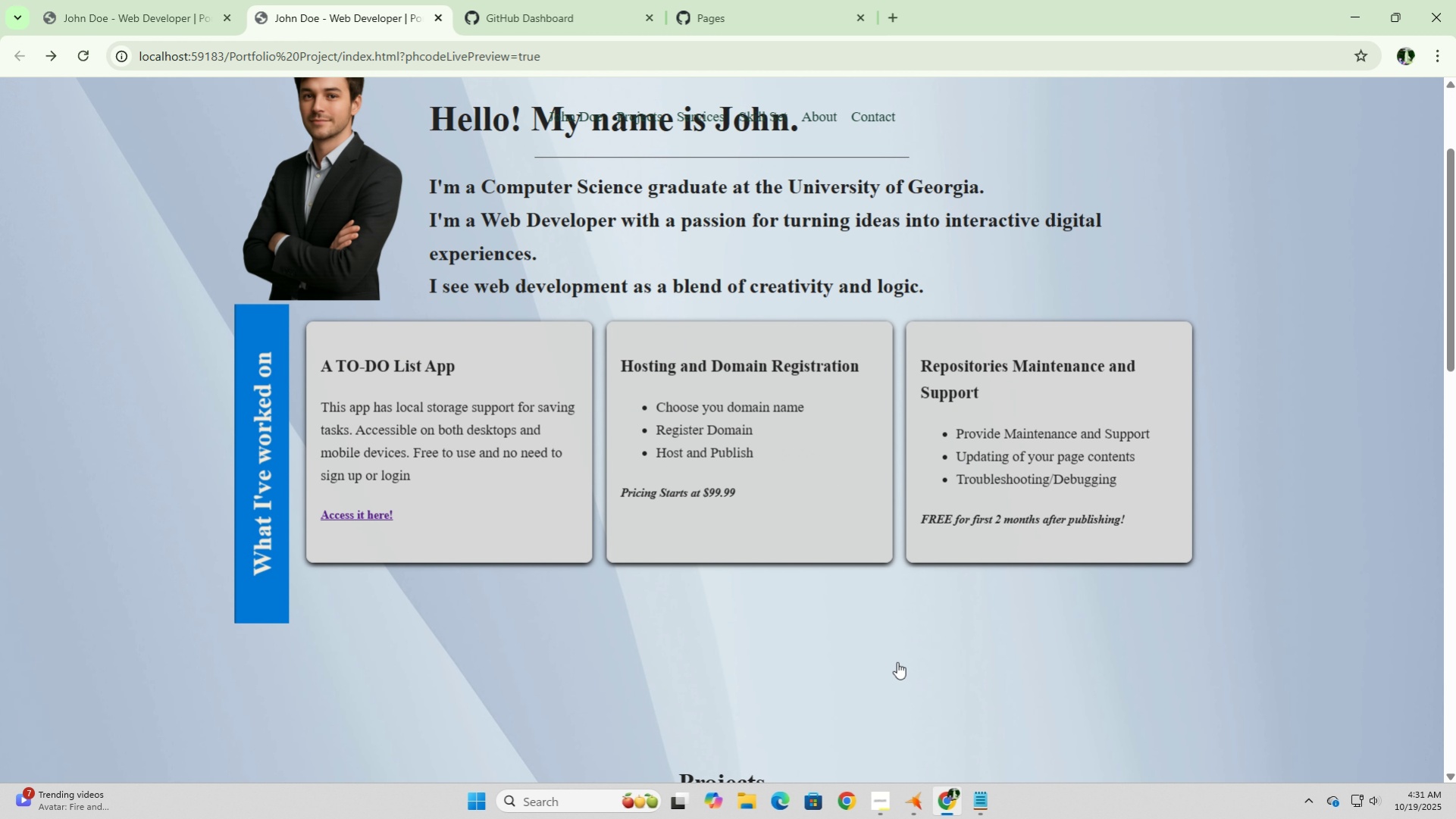 
left_click([985, 809])
 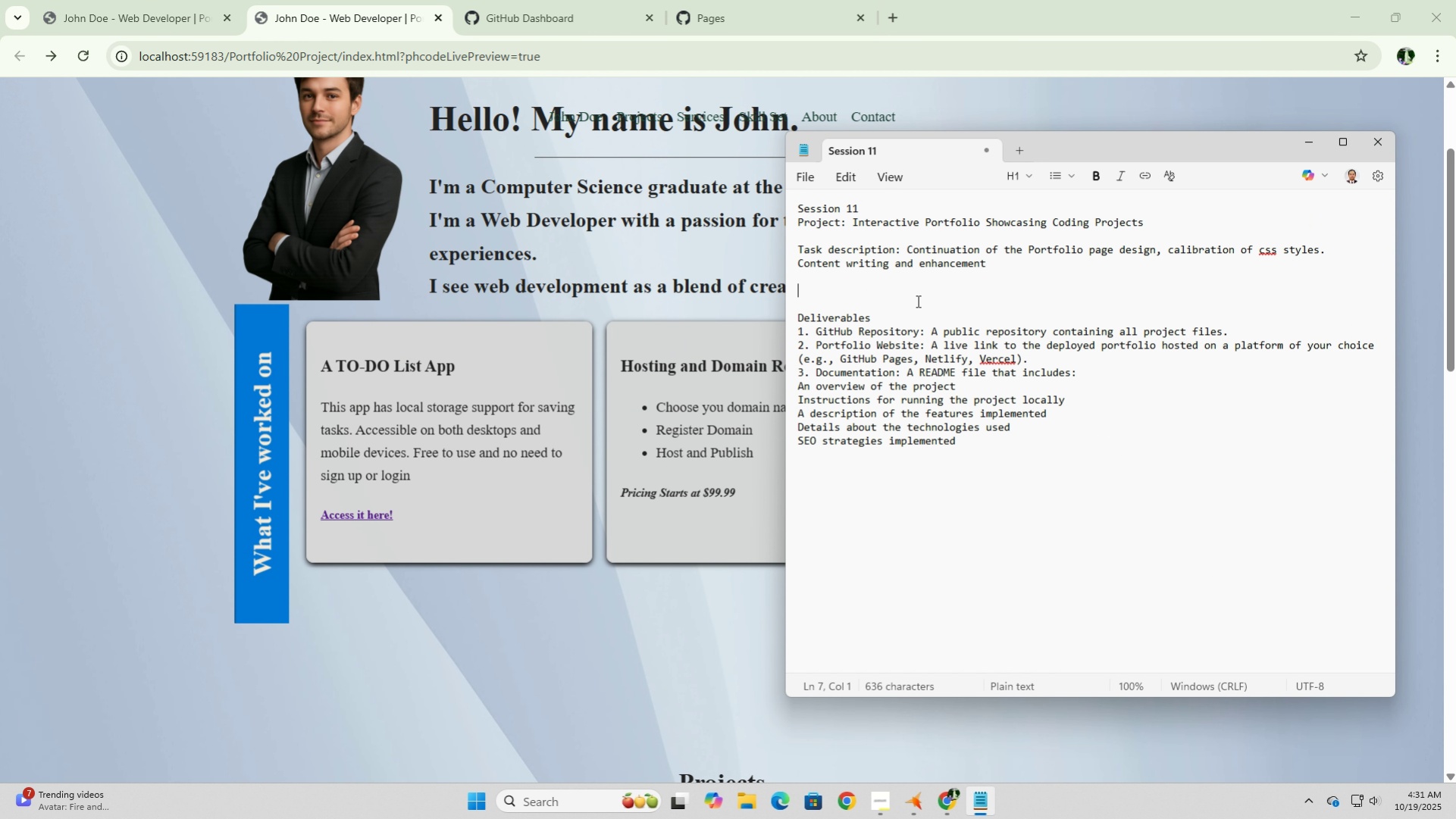 
left_click([916, 301])
 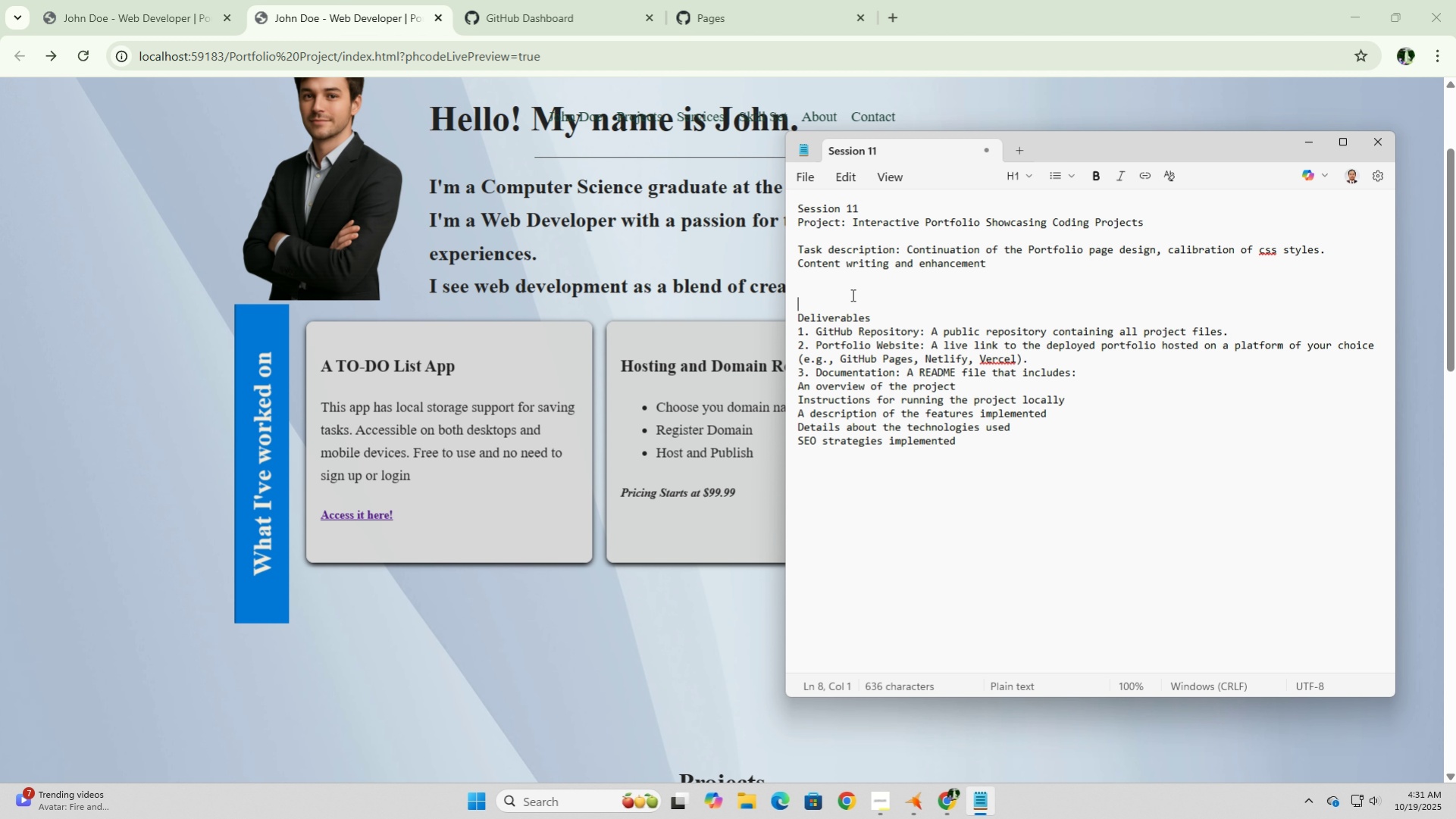 
left_click([851, 295])
 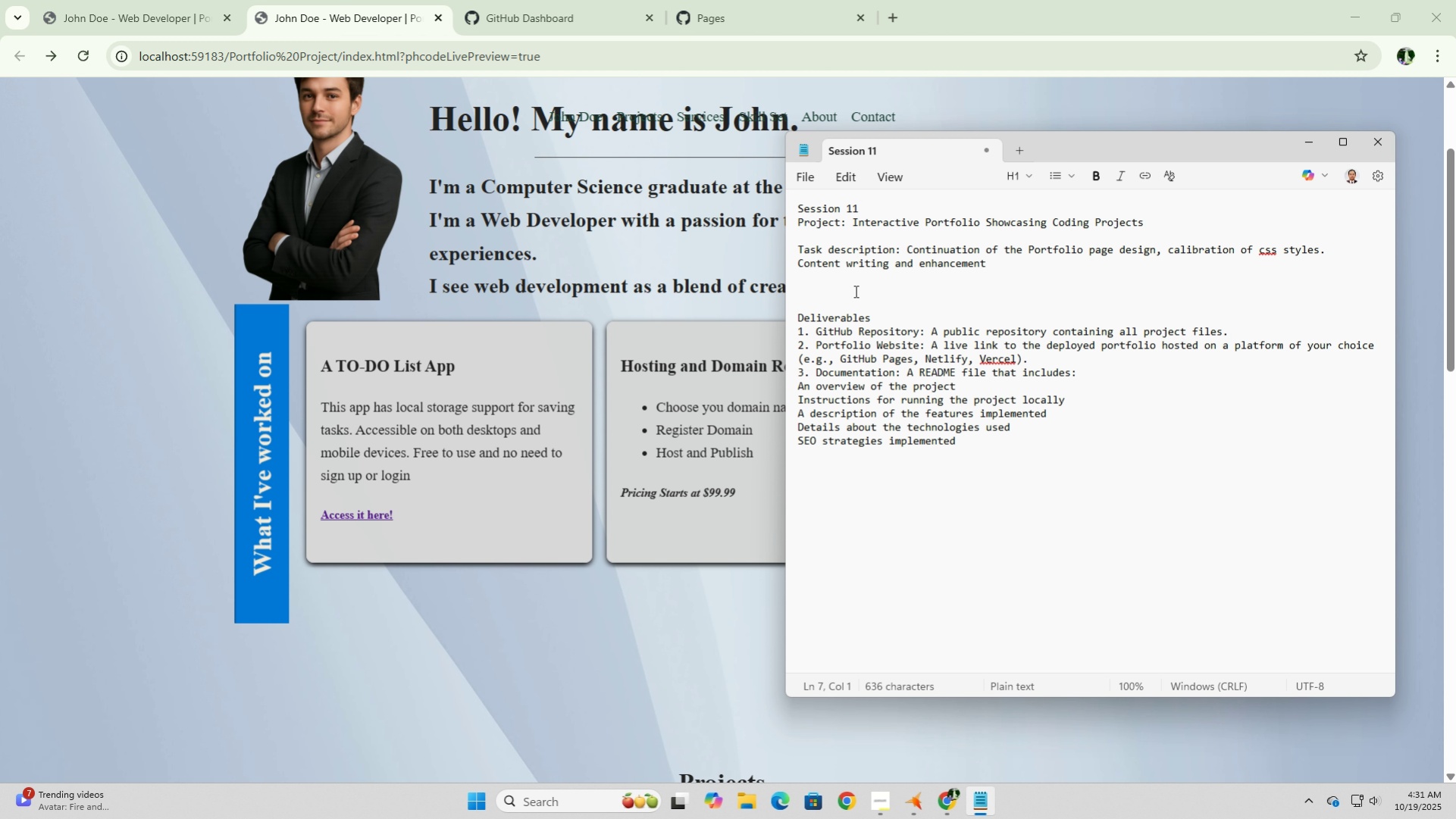 
type(Testing on mobile the accessiblity)
 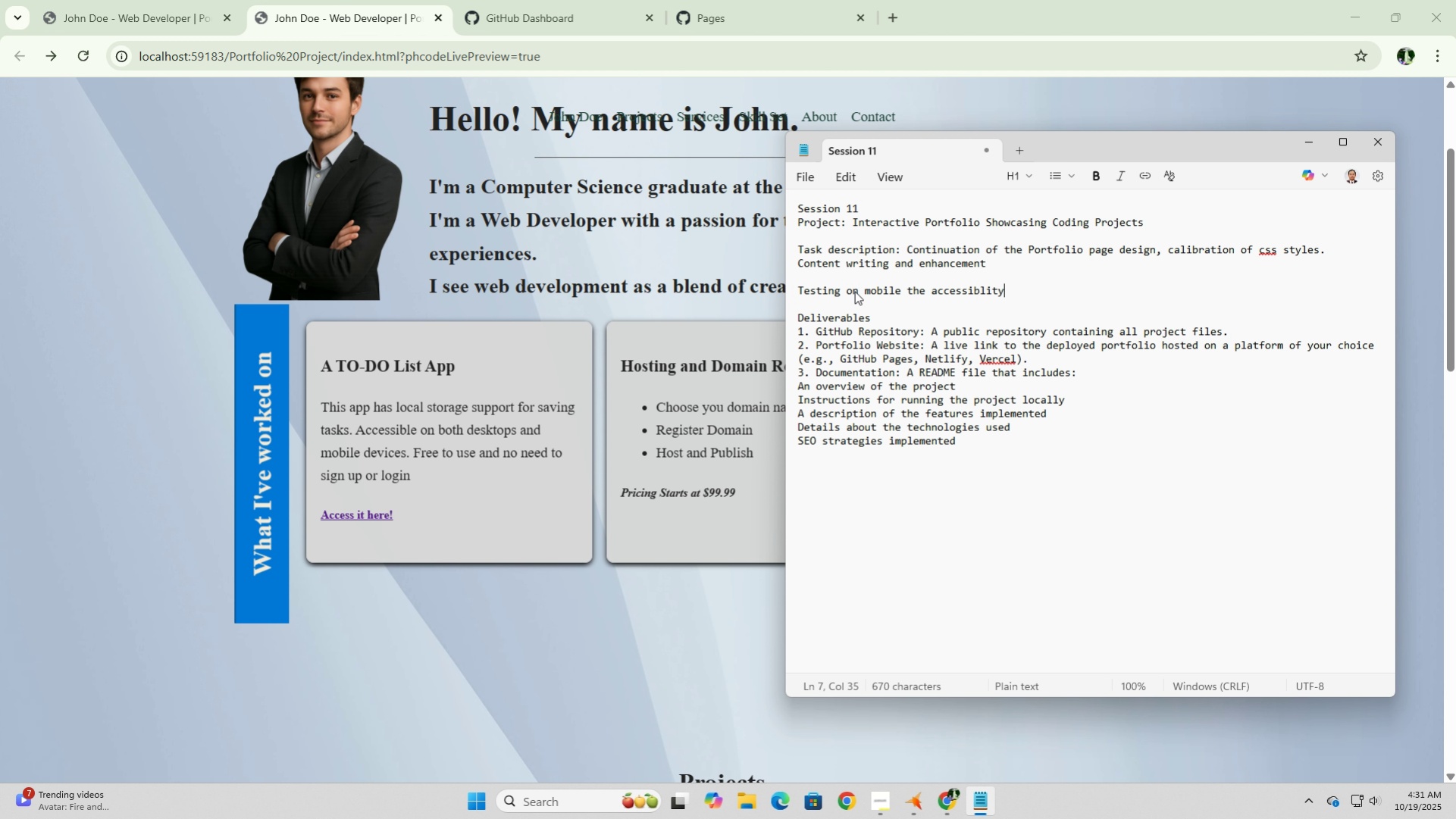 
key(ArrowDown)
 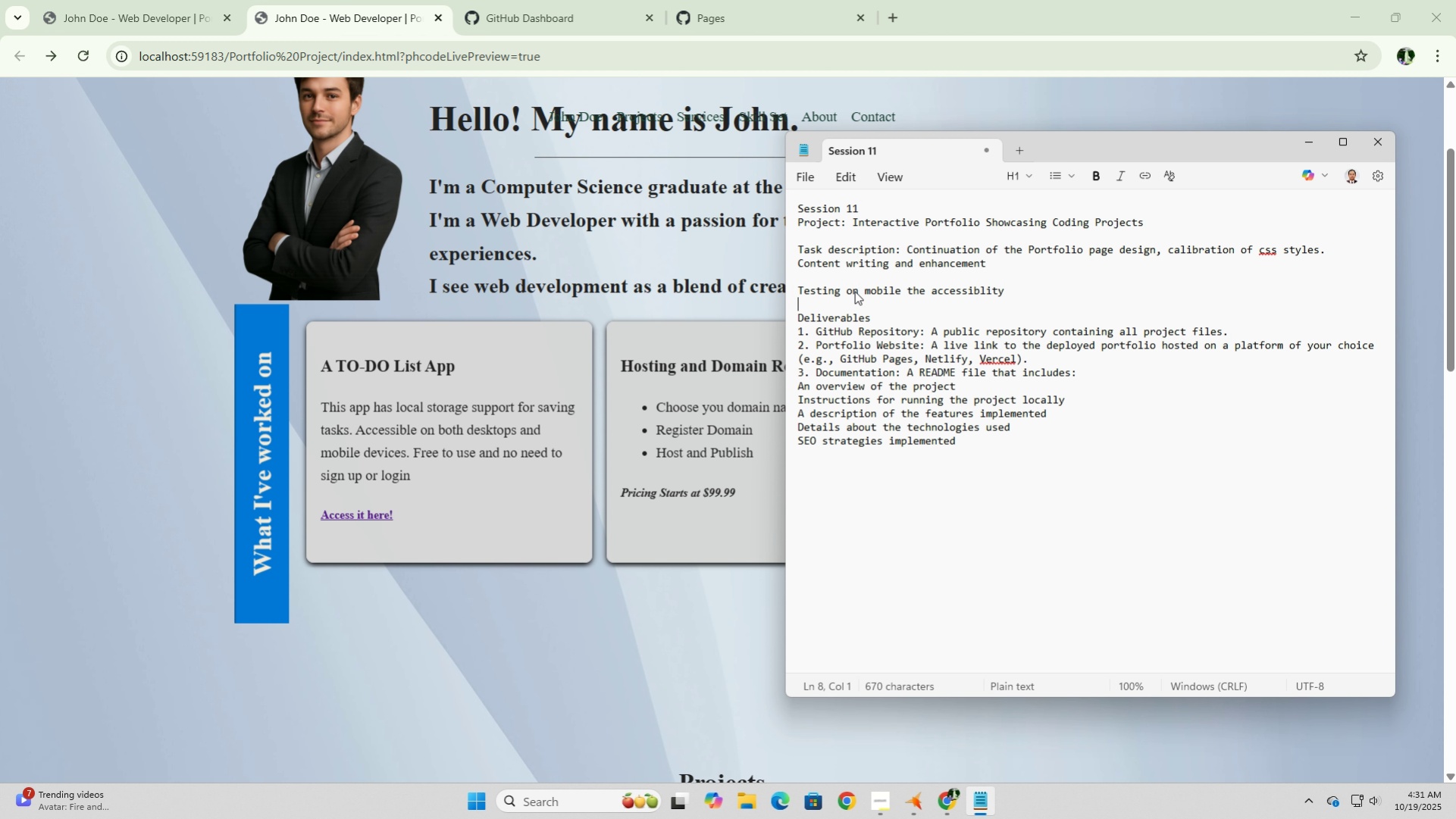 
key(ArrowDown)
 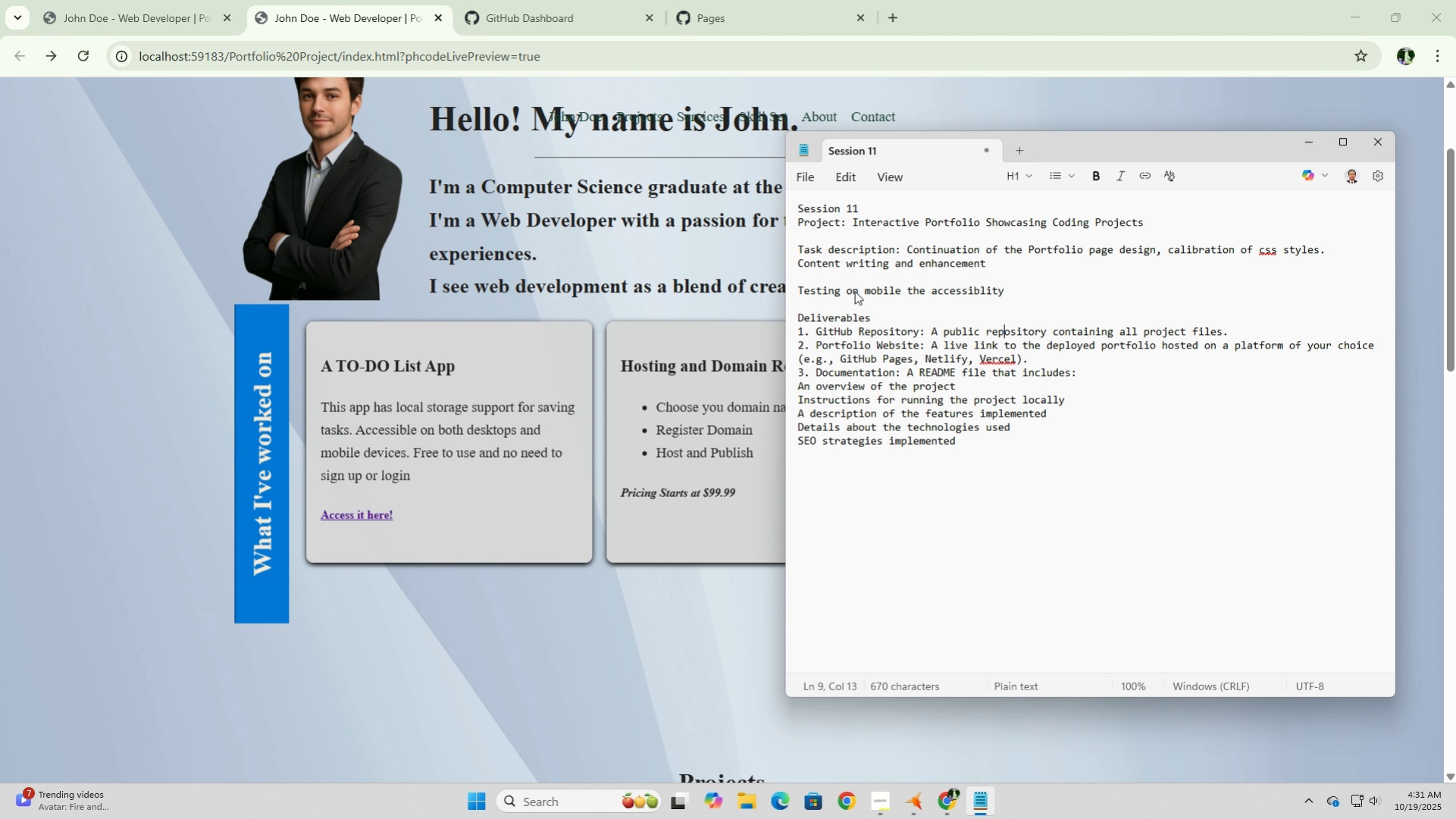 
key(ArrowDown)
 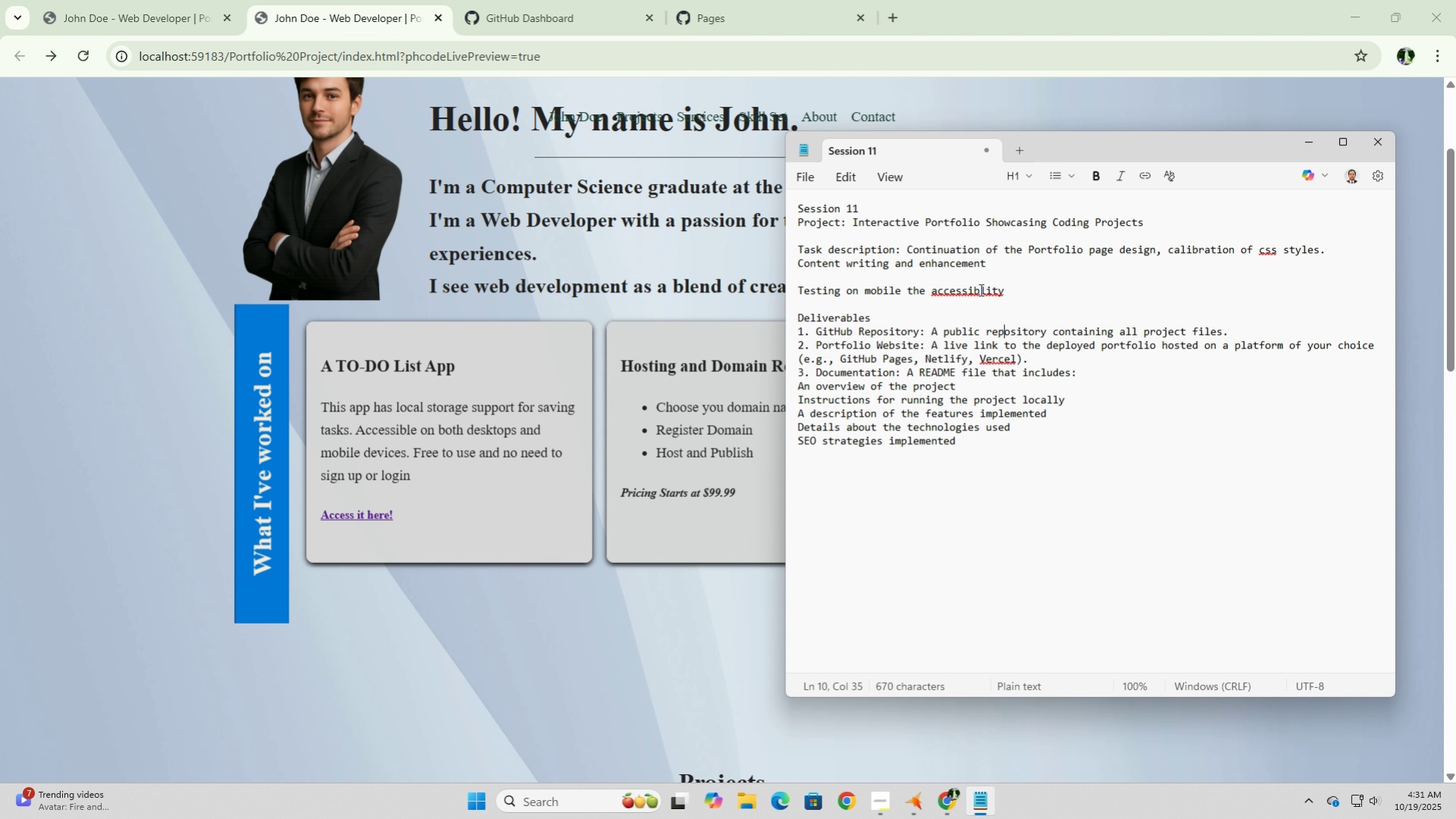 
left_click([980, 293])
 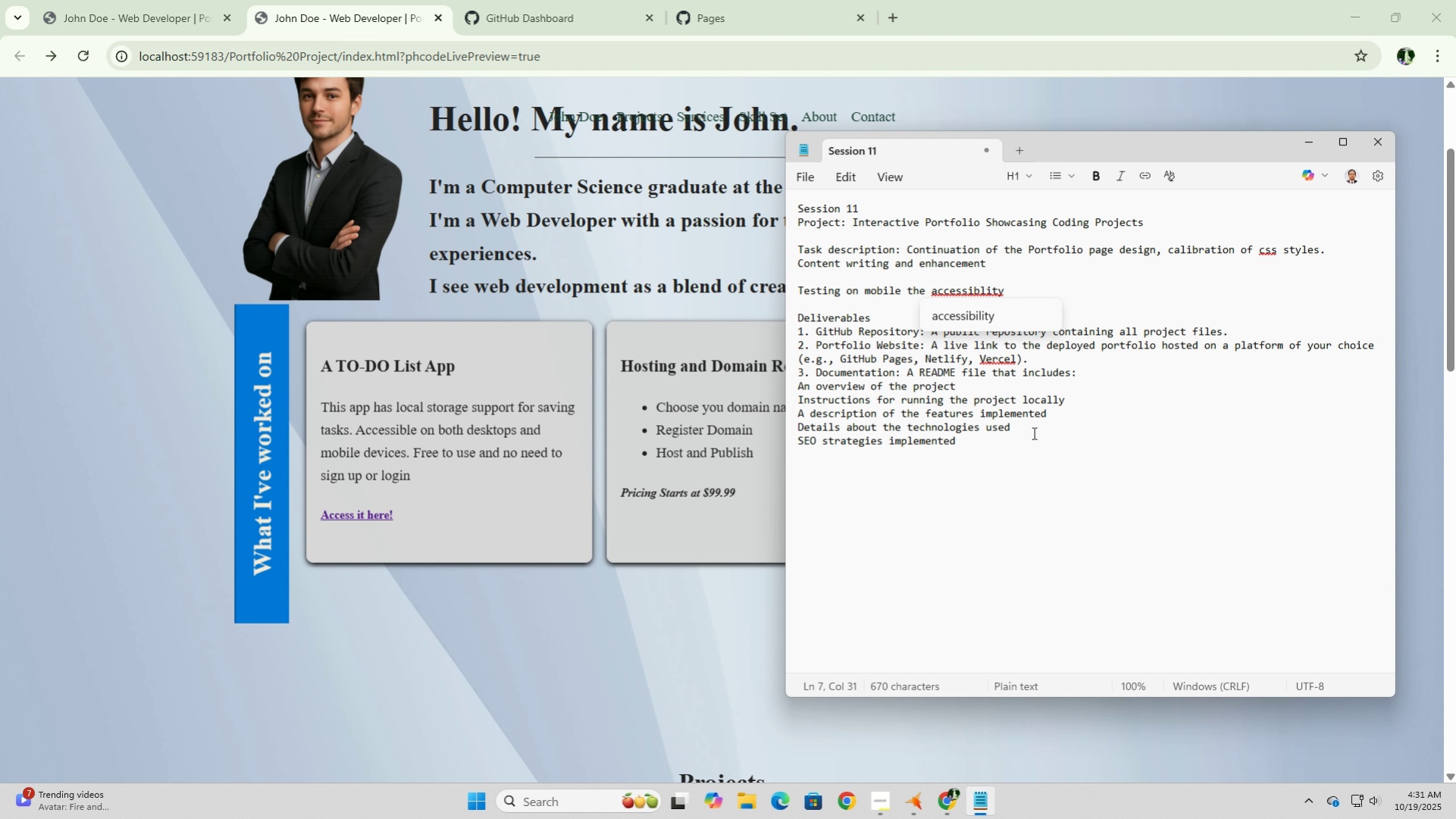 
key(I)
 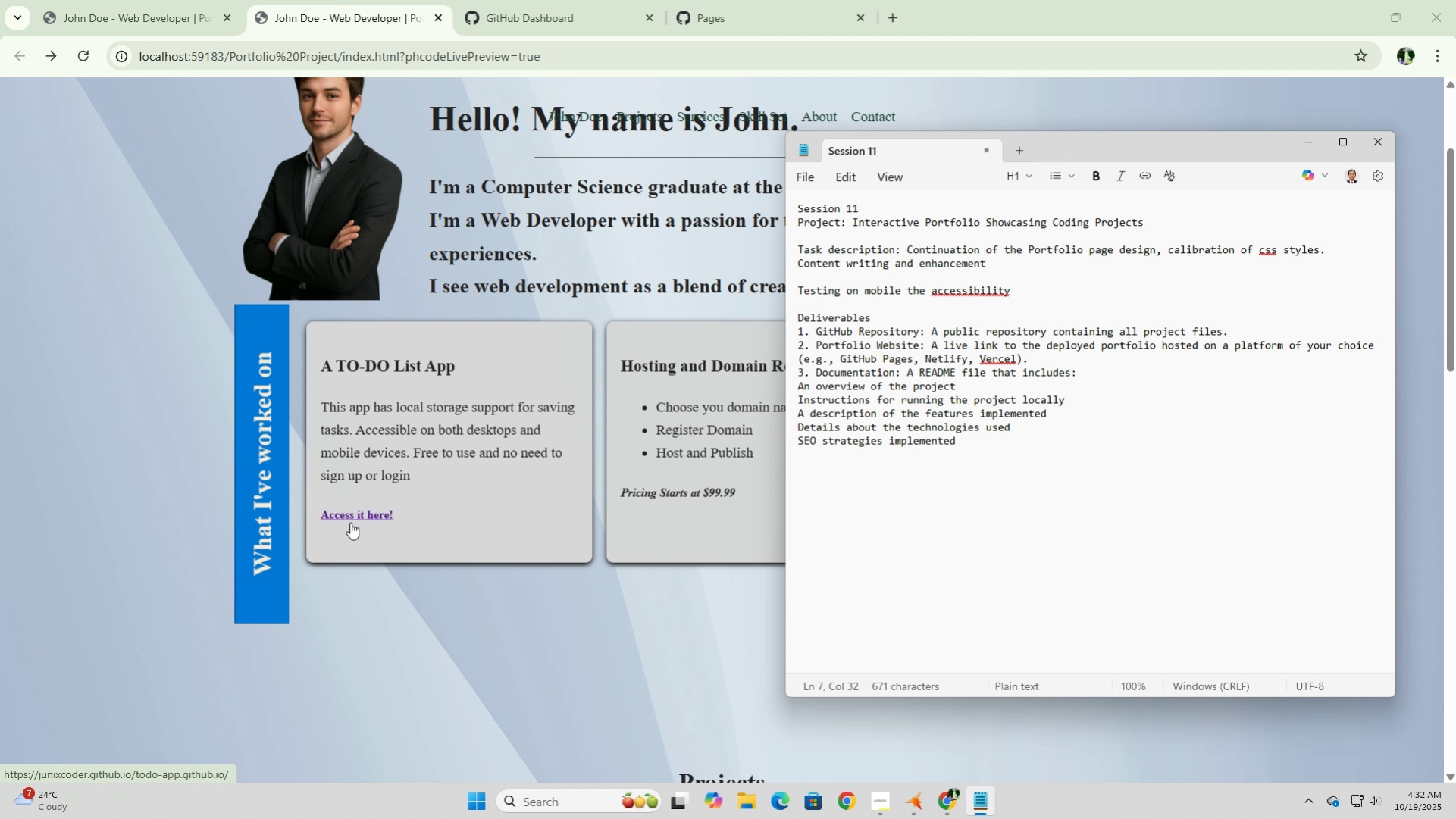 
wait(85.82)
 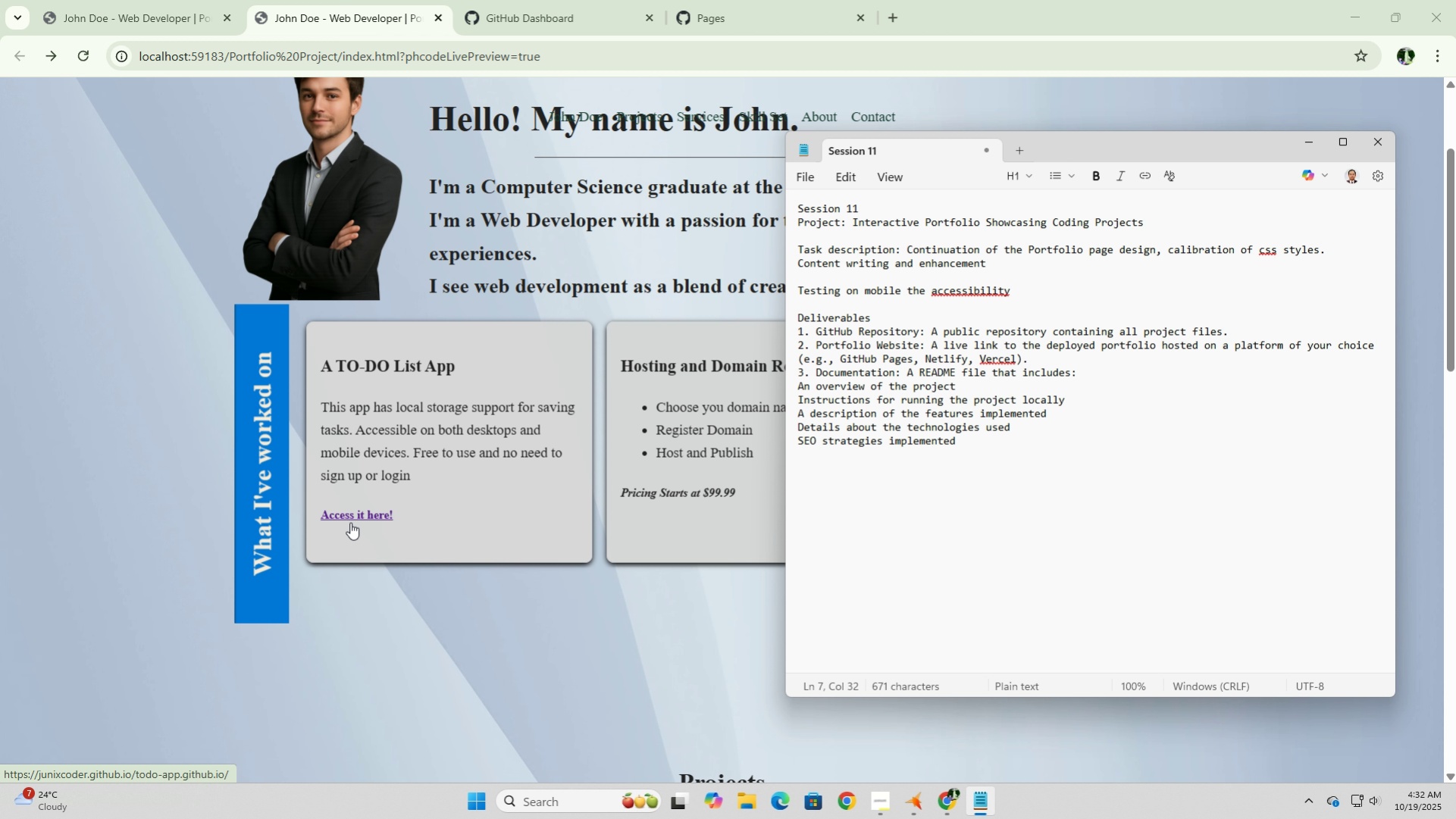 
left_click([1309, 144])
 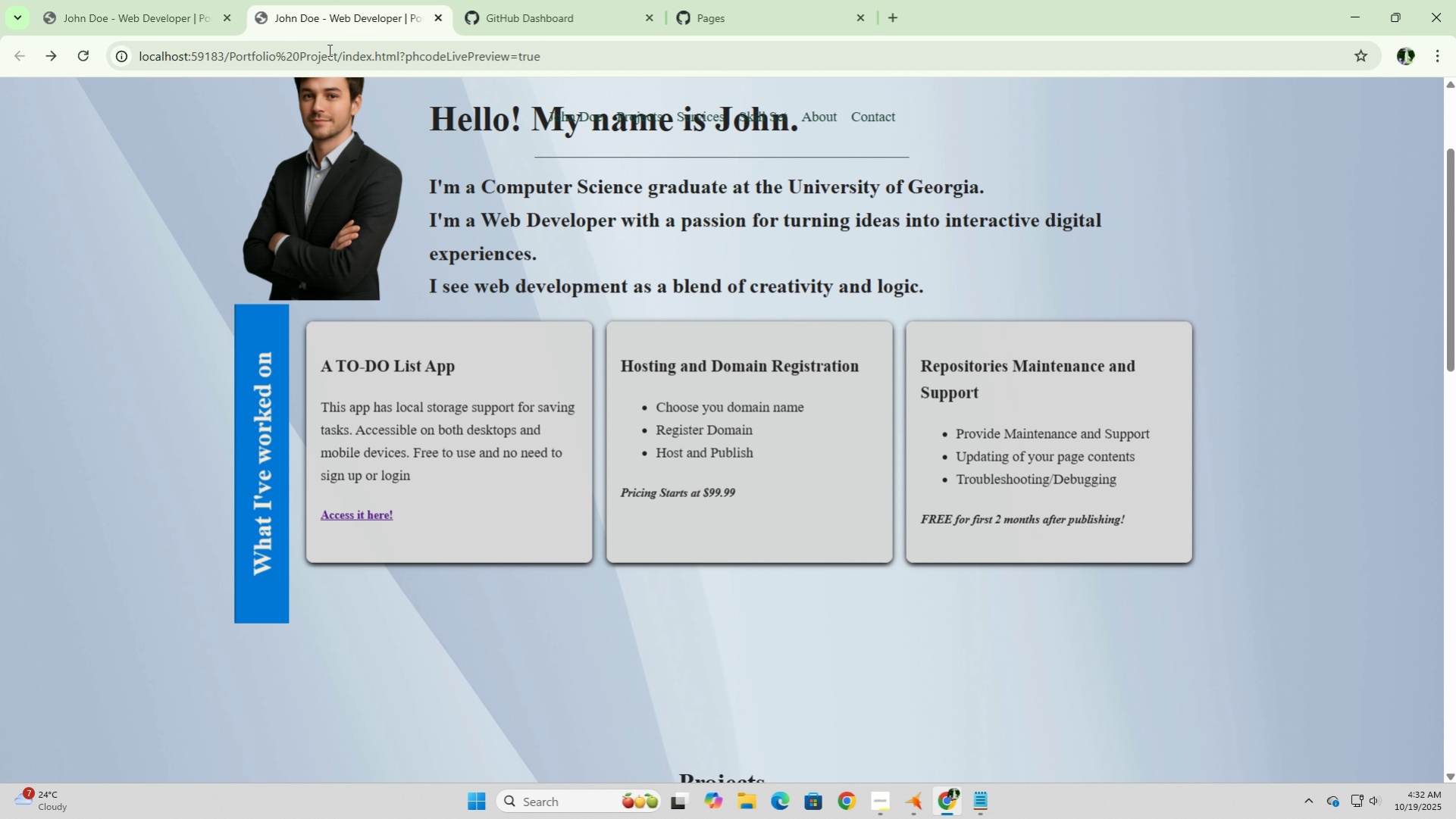 
left_click([549, 11])
 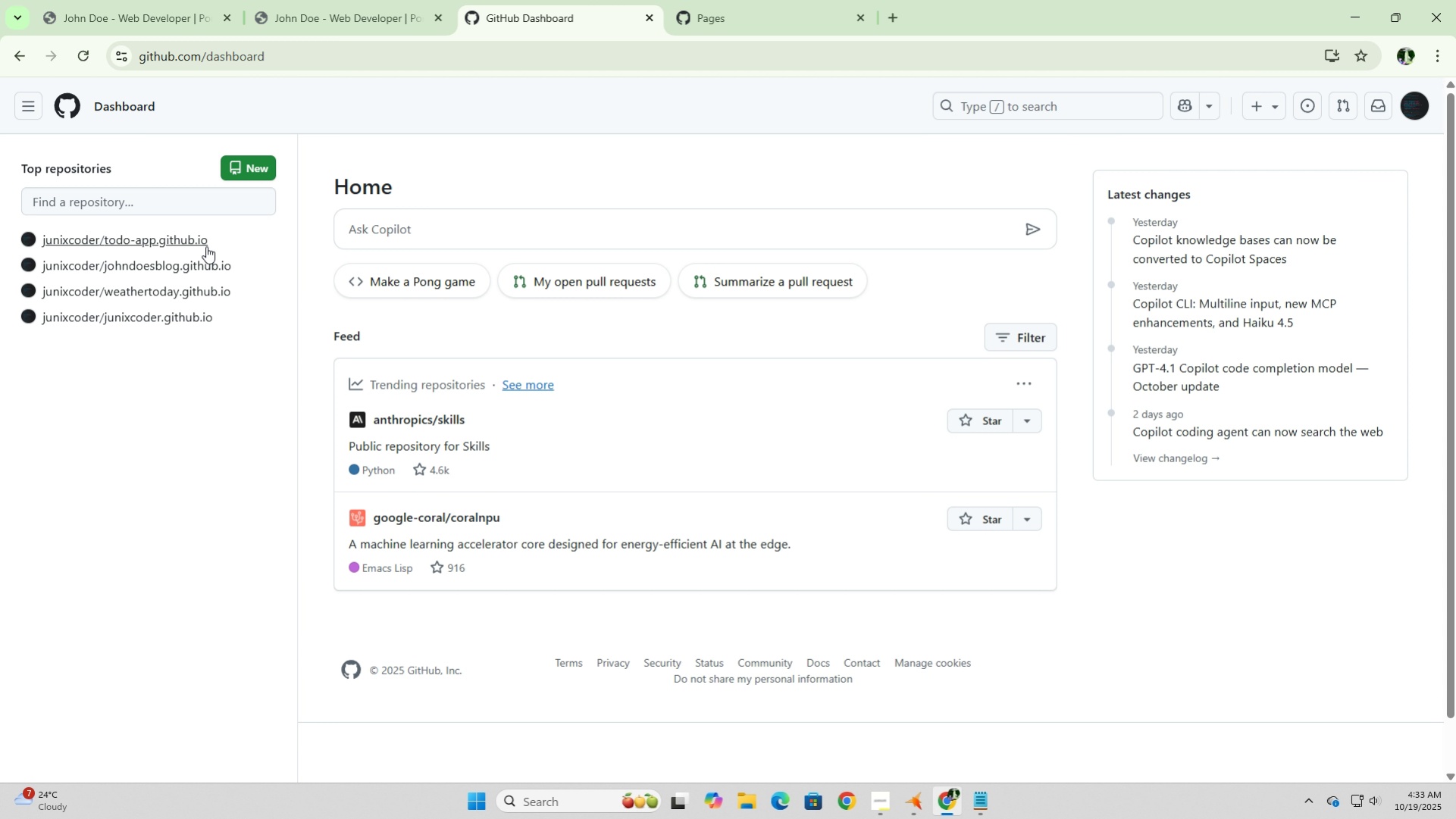 
left_click([158, 241])
 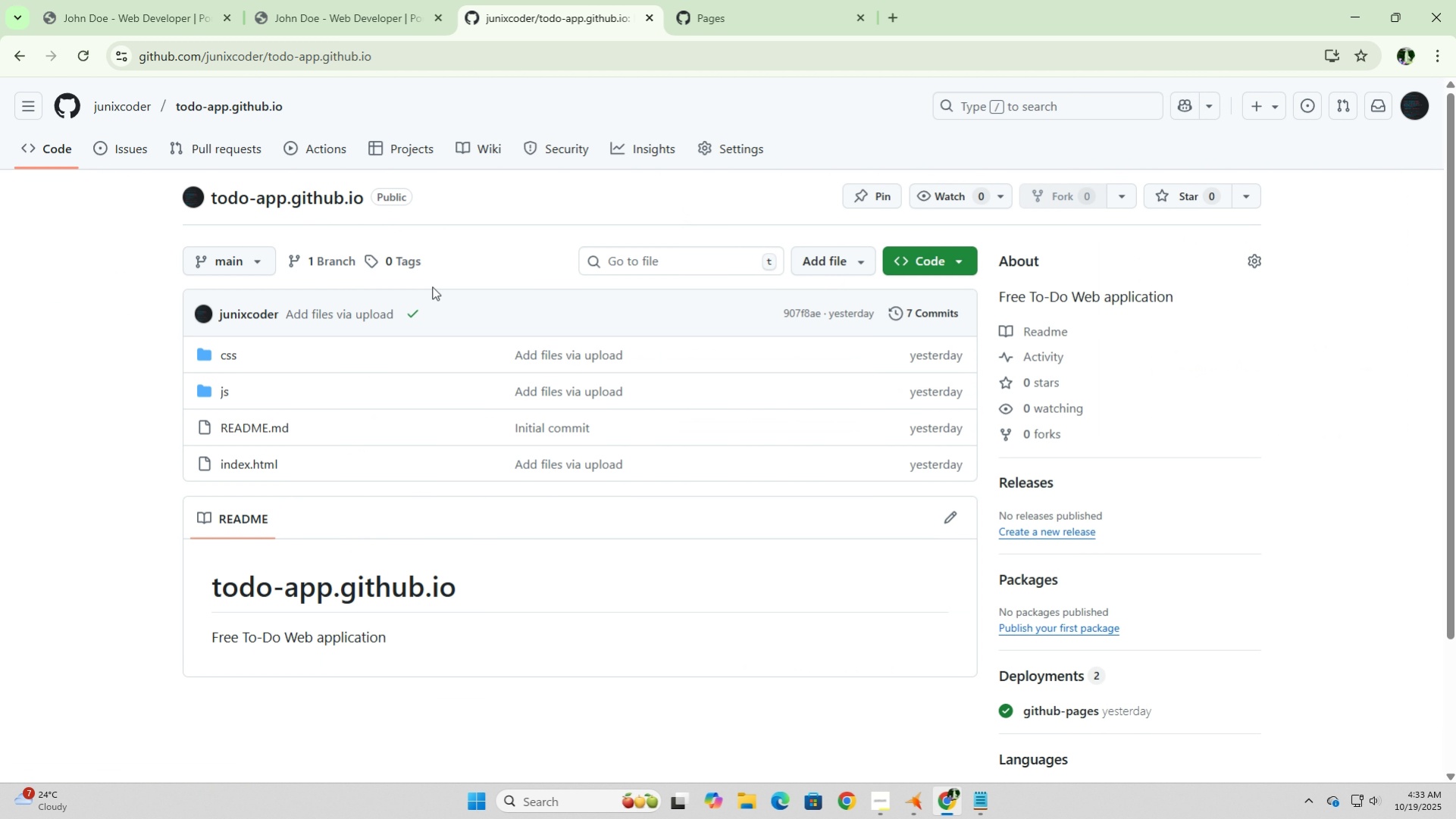 
left_click([756, 151])
 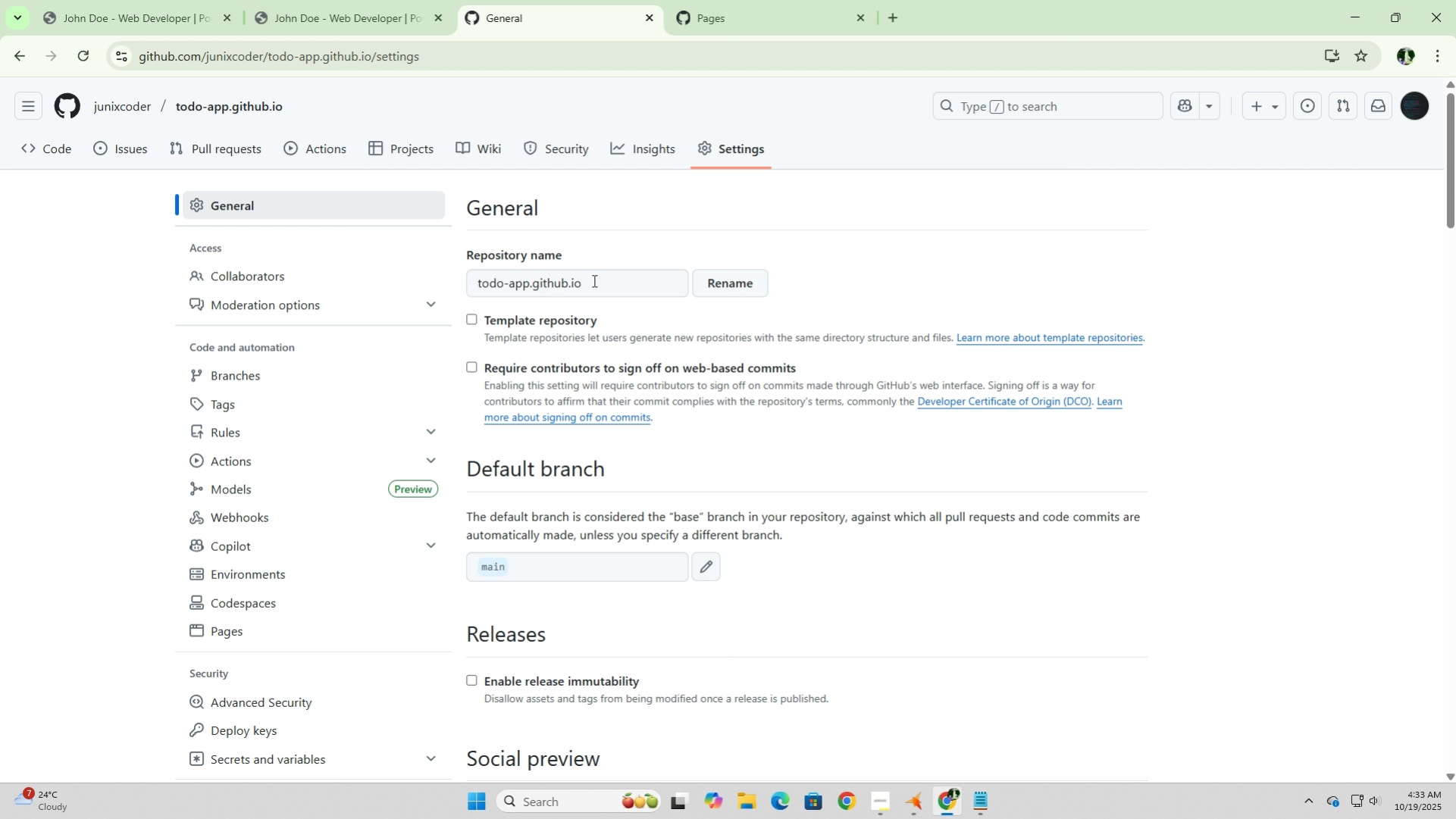 
wait(6.04)
 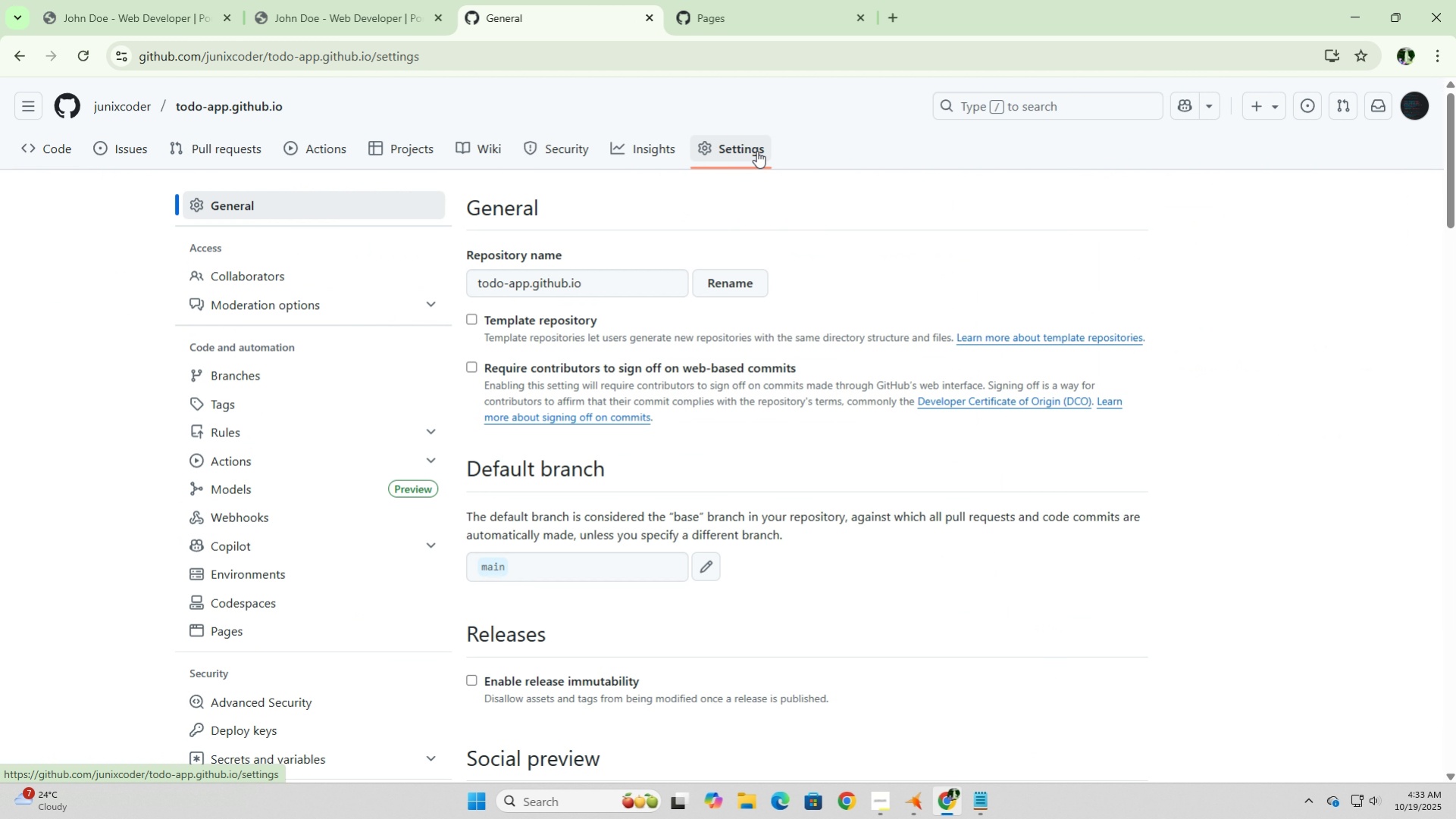 
left_click_drag(start_coordinate=[599, 280], to_coordinate=[528, 283])
 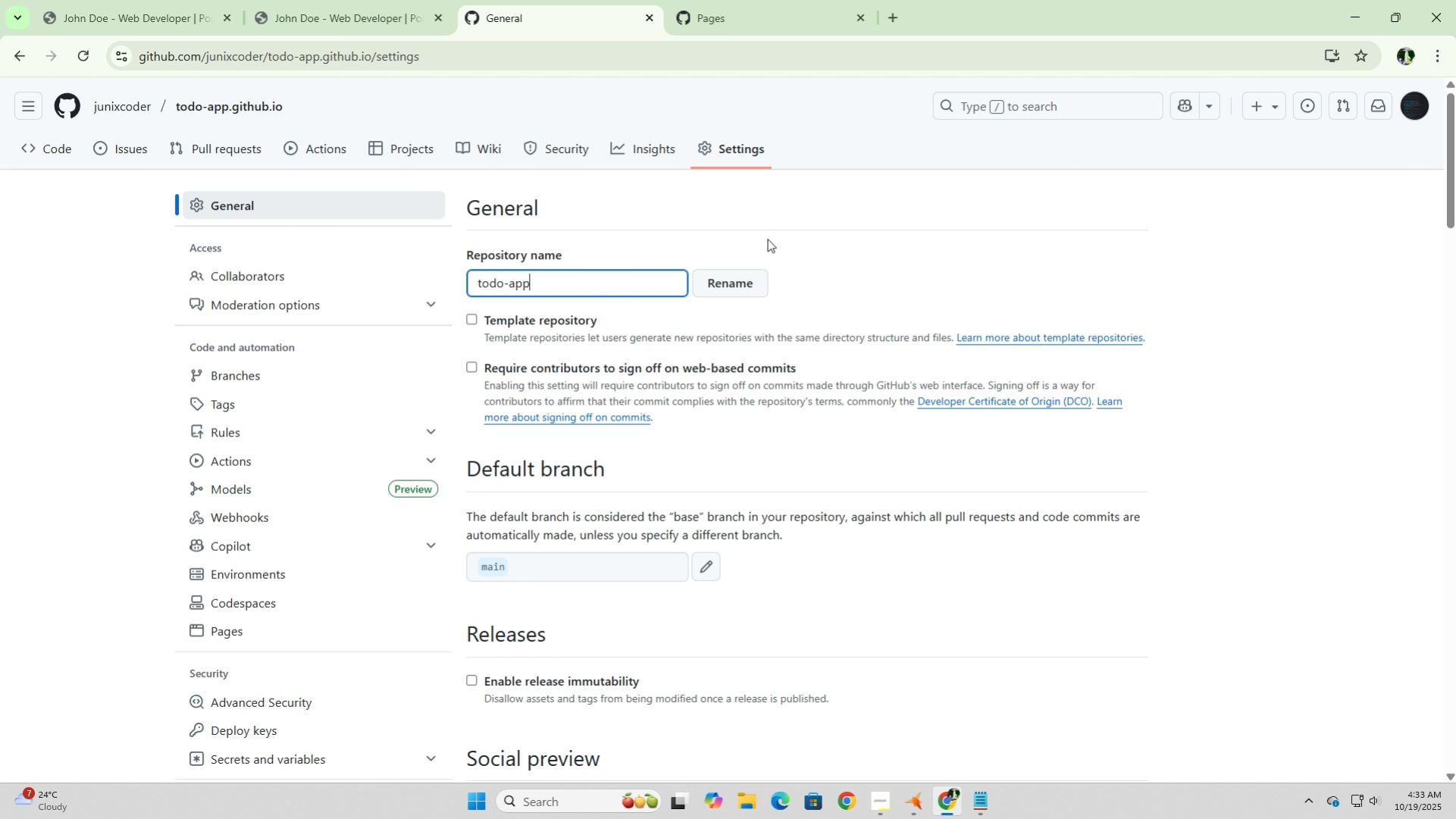 
key(Backspace)
 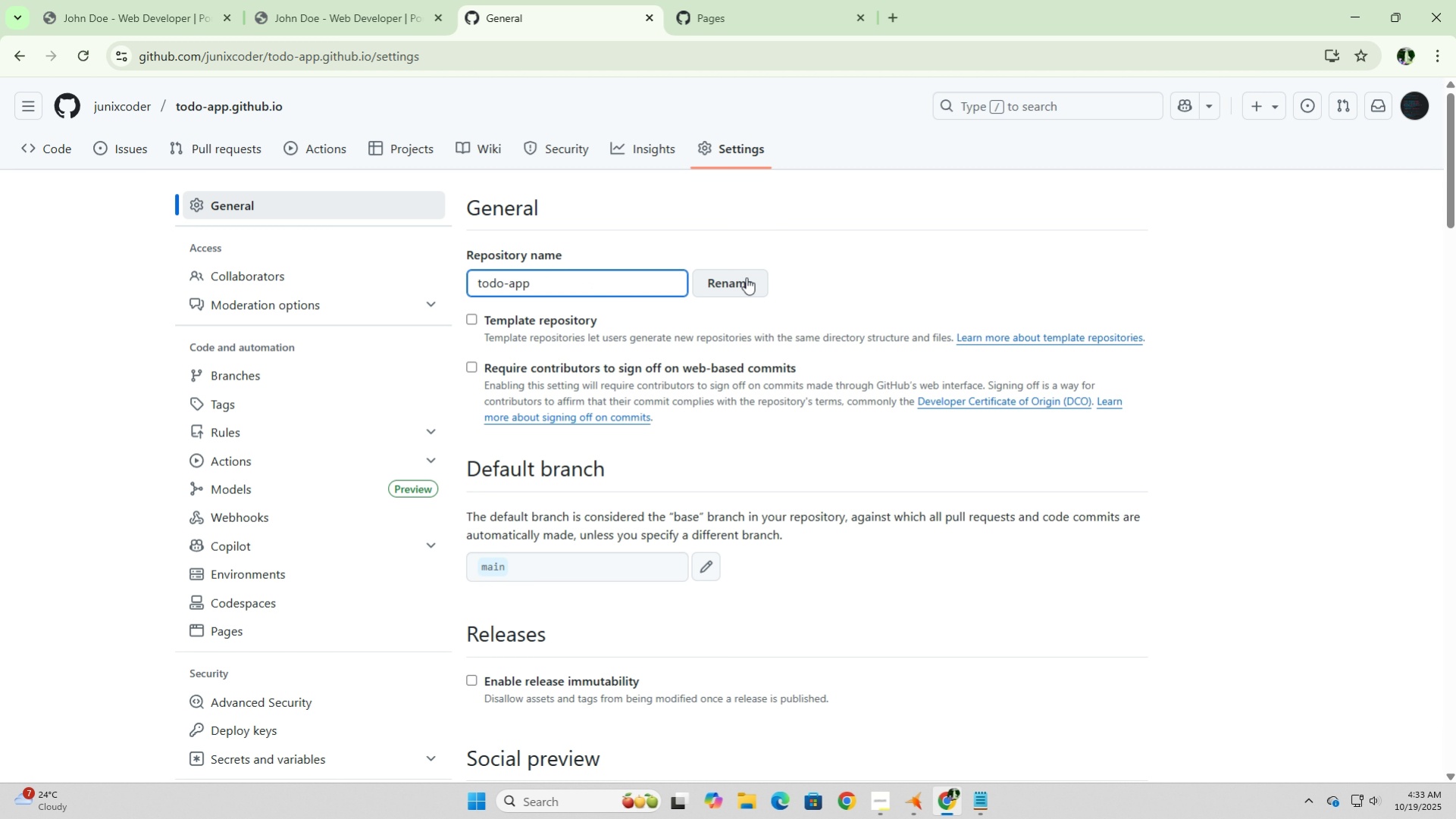 
left_click([739, 282])
 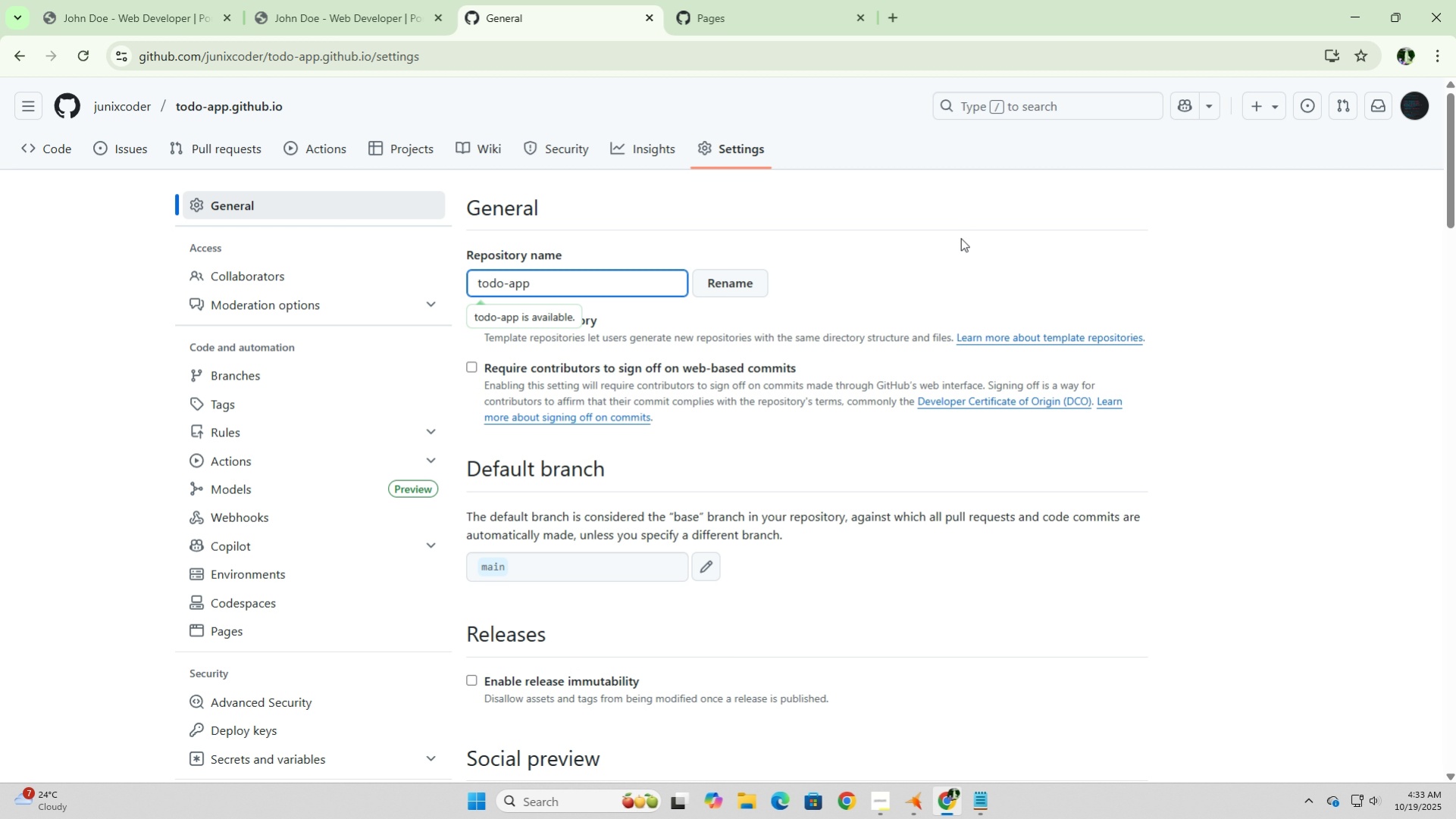 
left_click([960, 238])
 